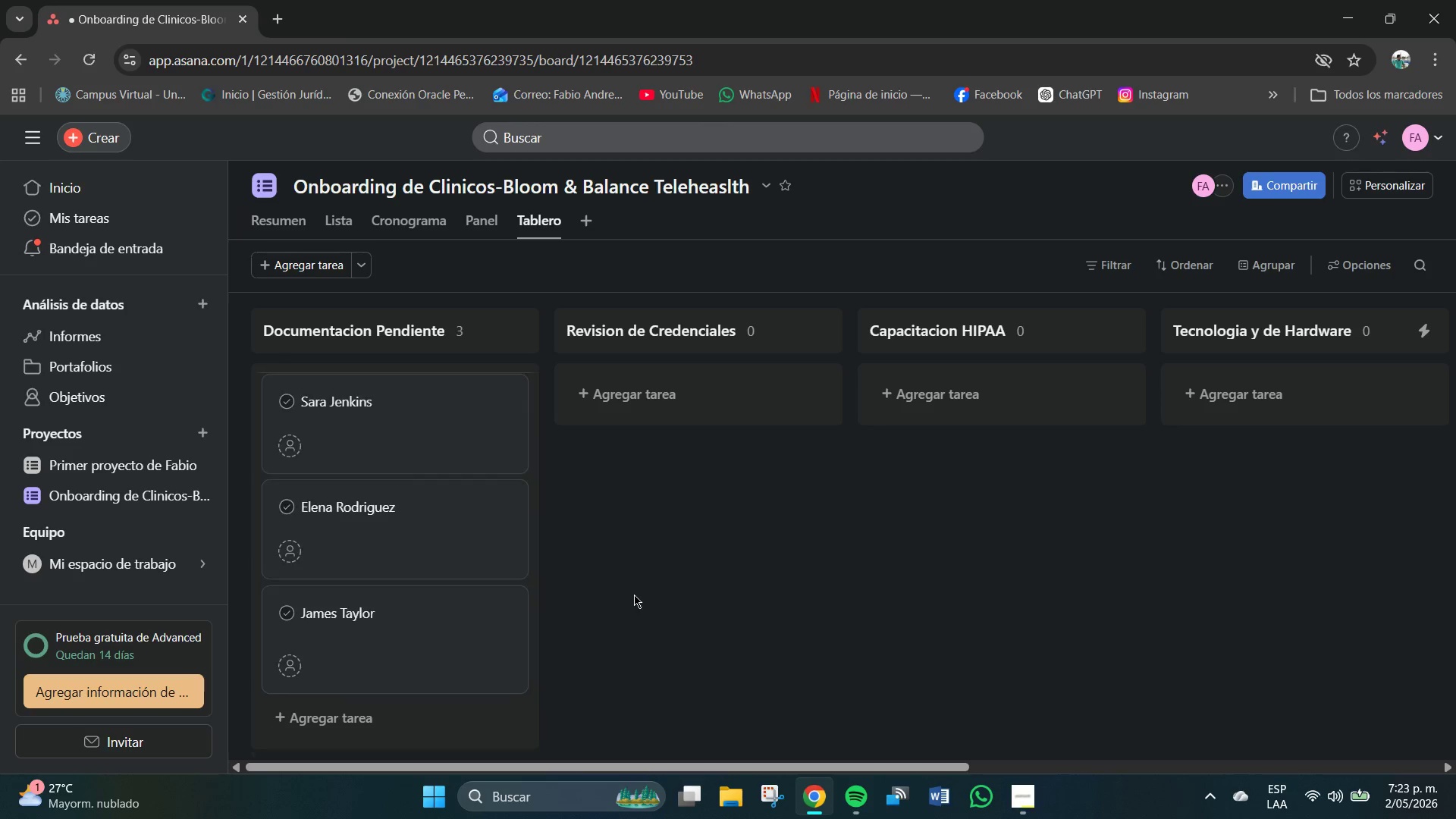 
scroll: coordinate [455, 573], scroll_direction: down, amount: 1.0
 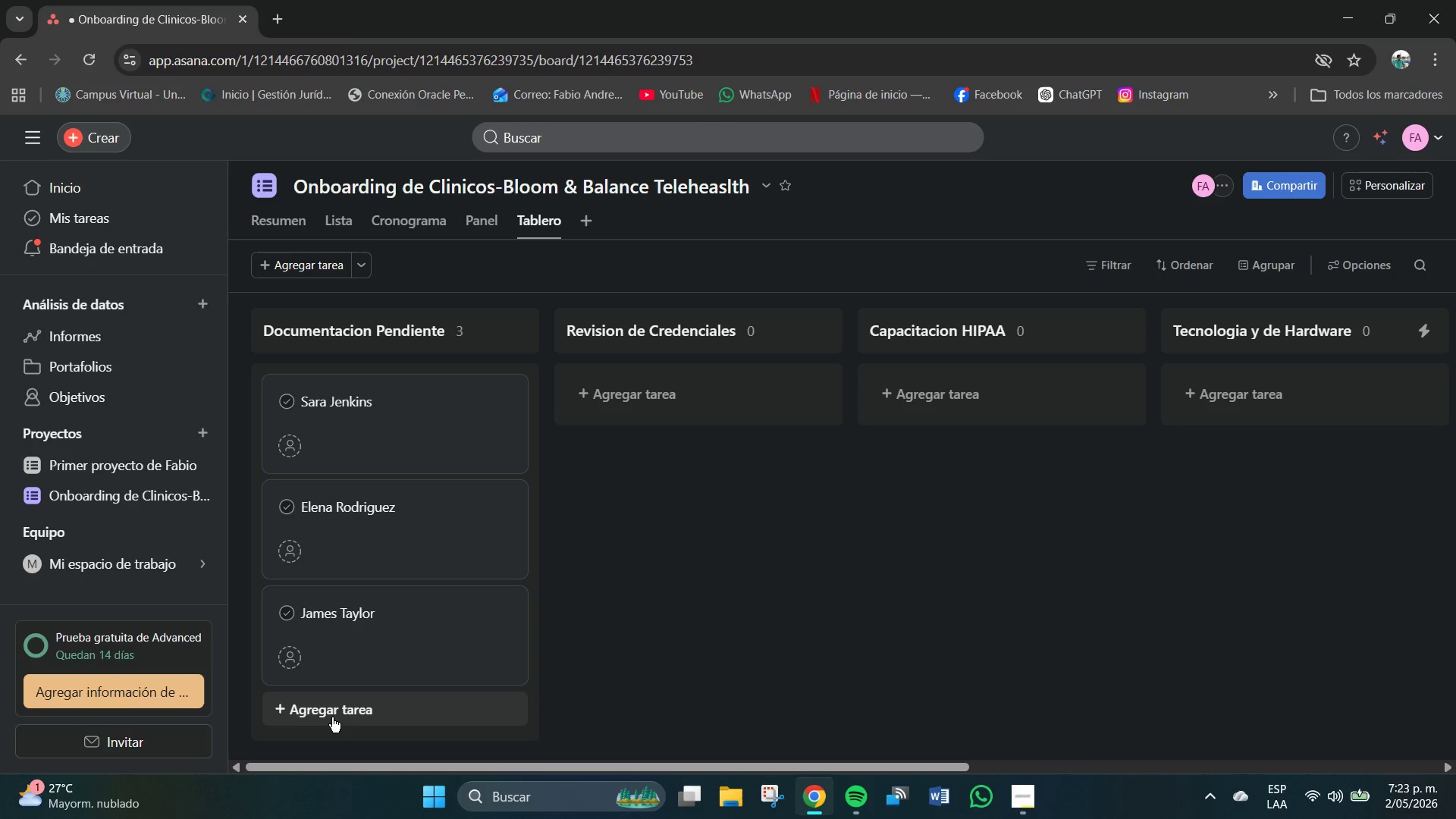 
left_click([332, 717])
 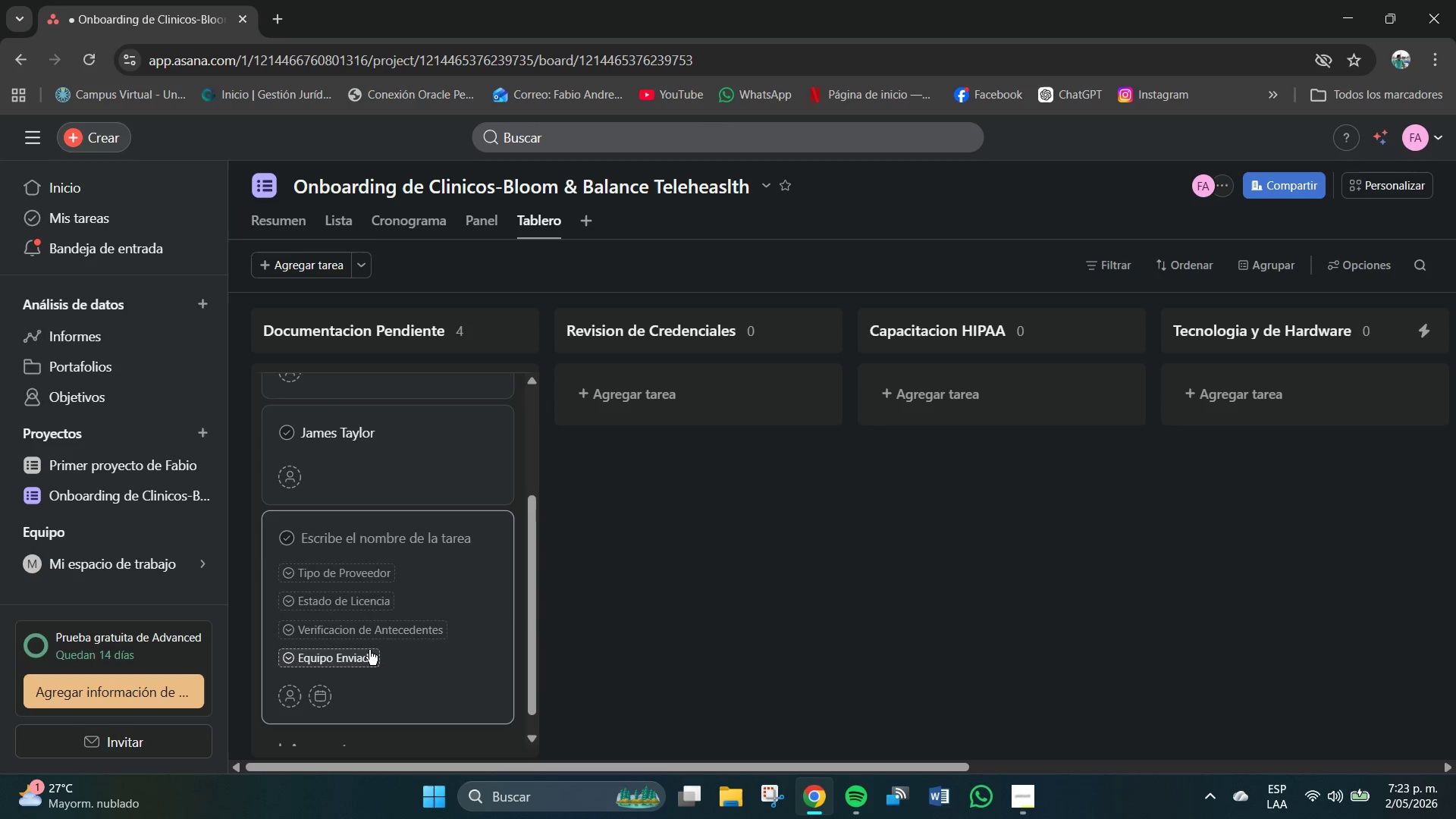 
left_click([356, 534])
 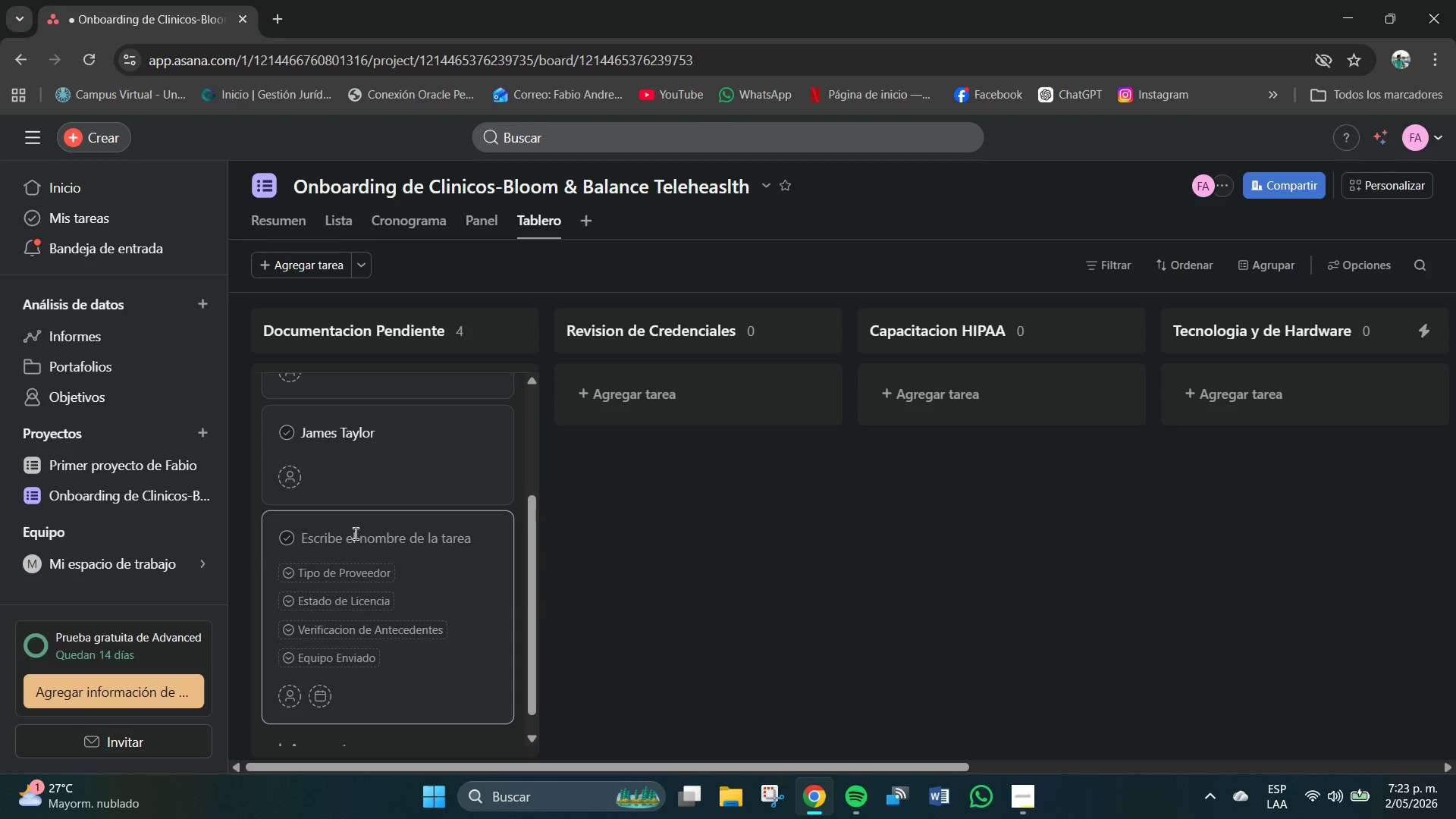 
type(Richard Davs)
key(Backspace)
type(is)
 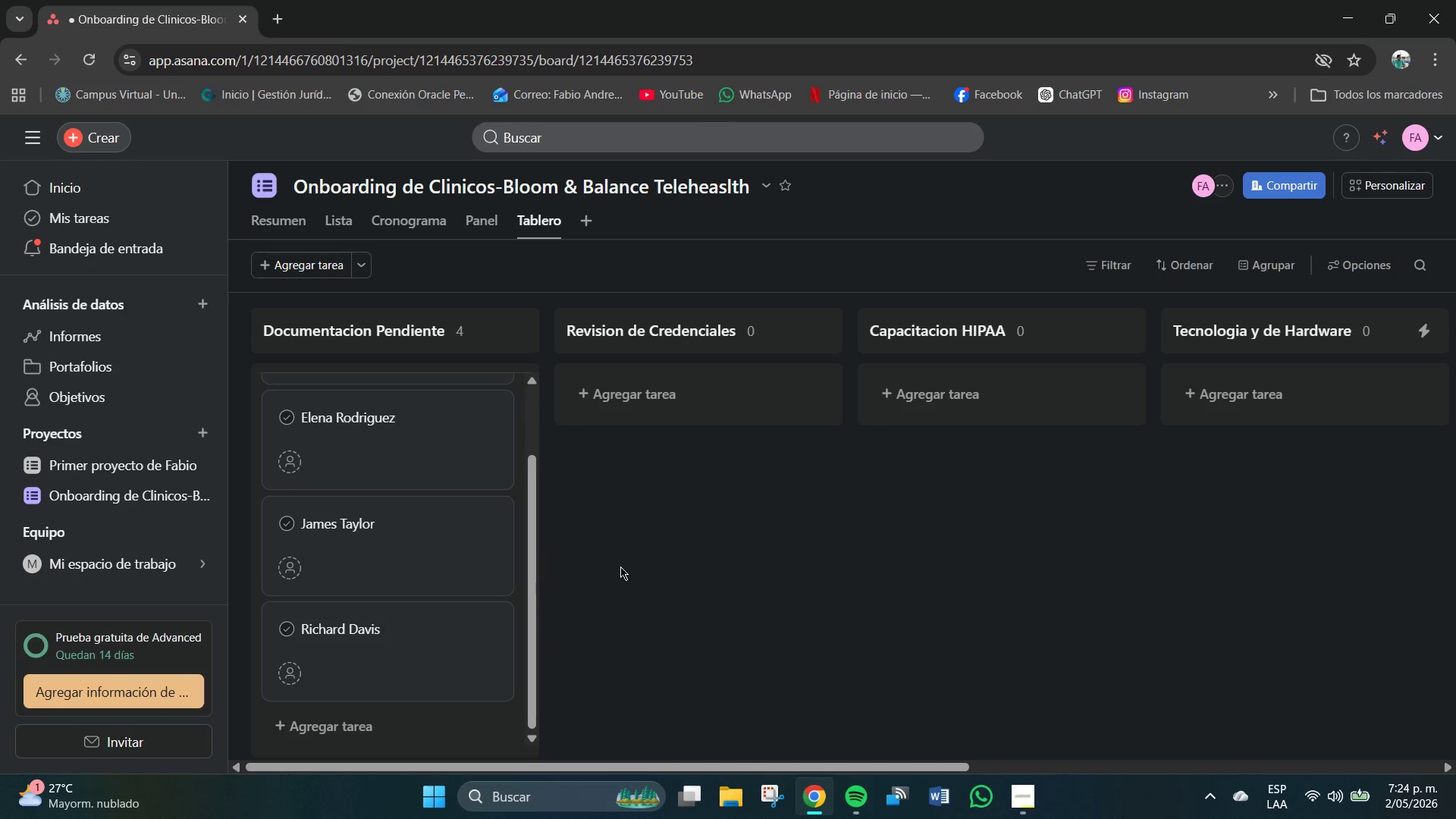 
scroll: coordinate [378, 449], scroll_direction: none, amount: 0.0
 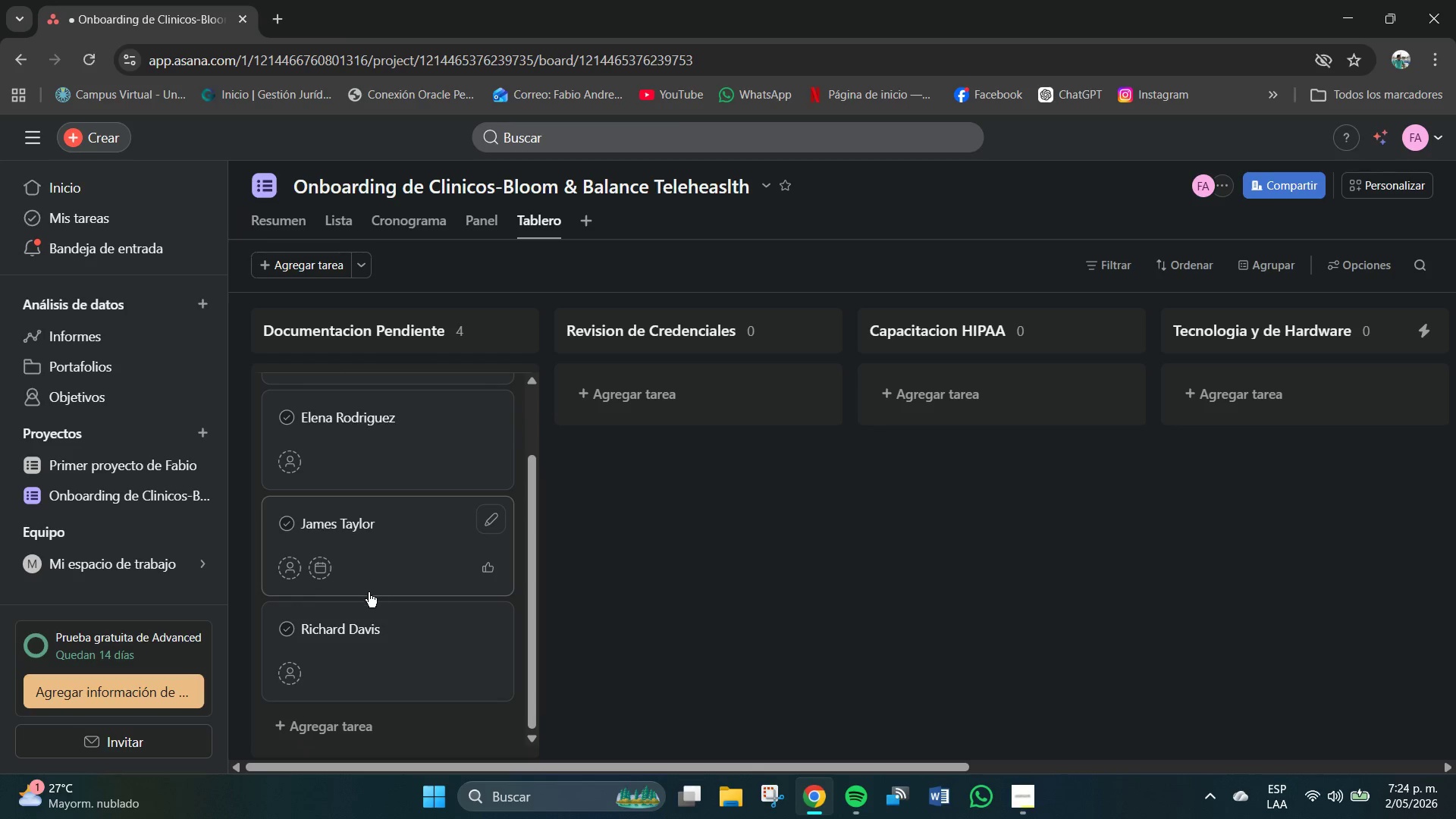 
scroll: coordinate [369, 592], scroll_direction: down, amount: 2.0
 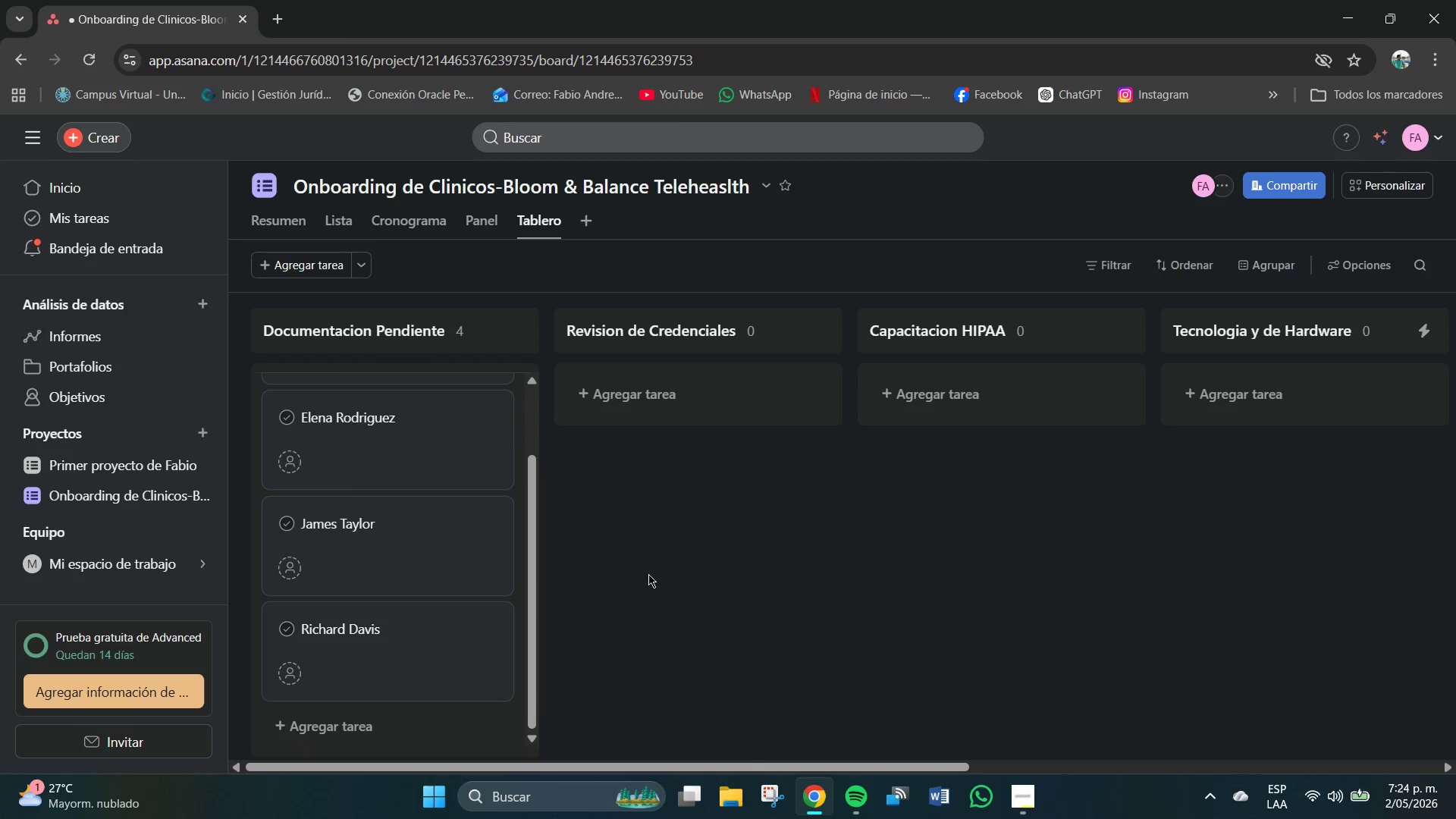 
scroll: coordinate [381, 483], scroll_direction: up, amount: 4.0
 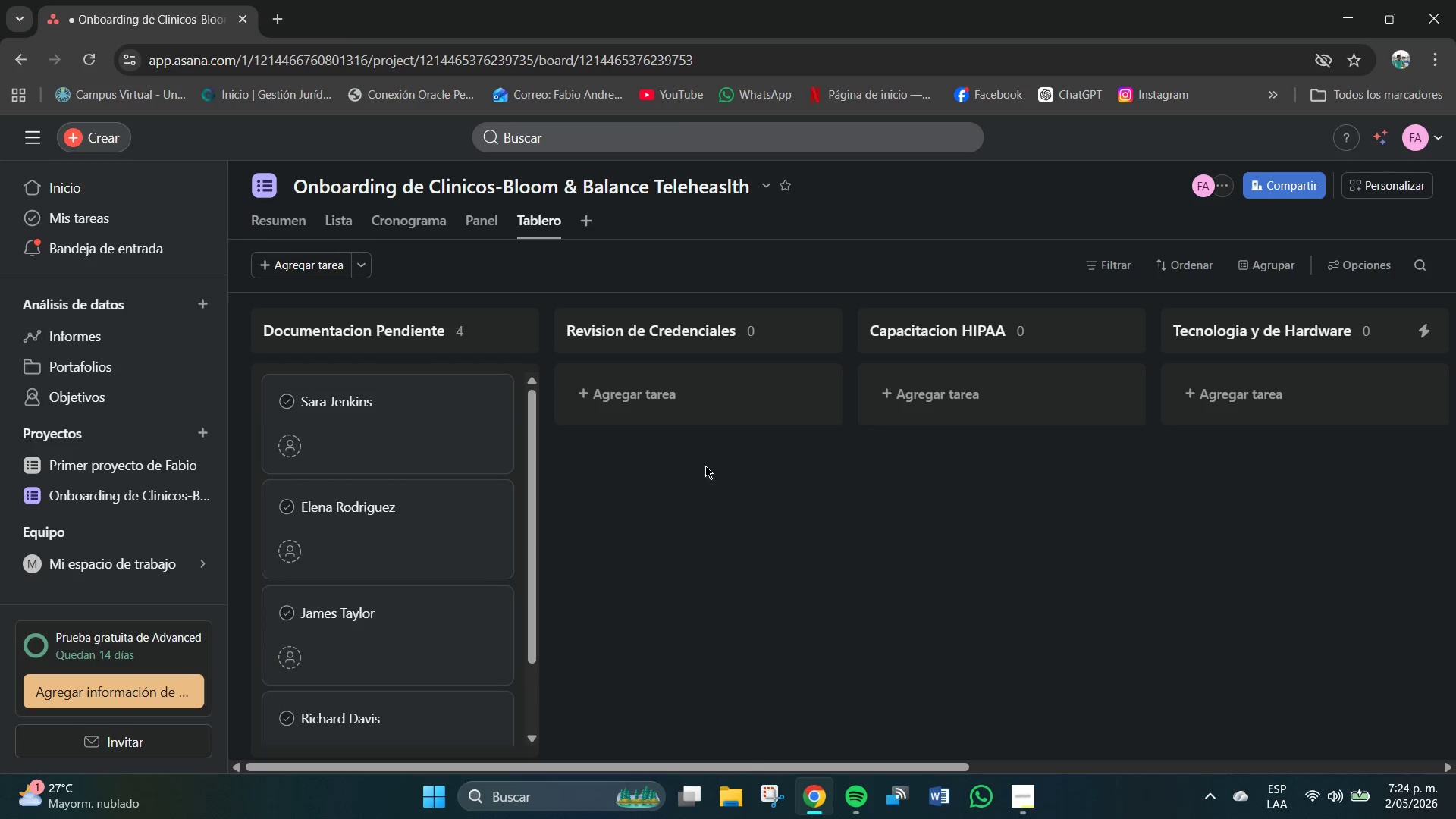 
mouse_move([651, 405])
 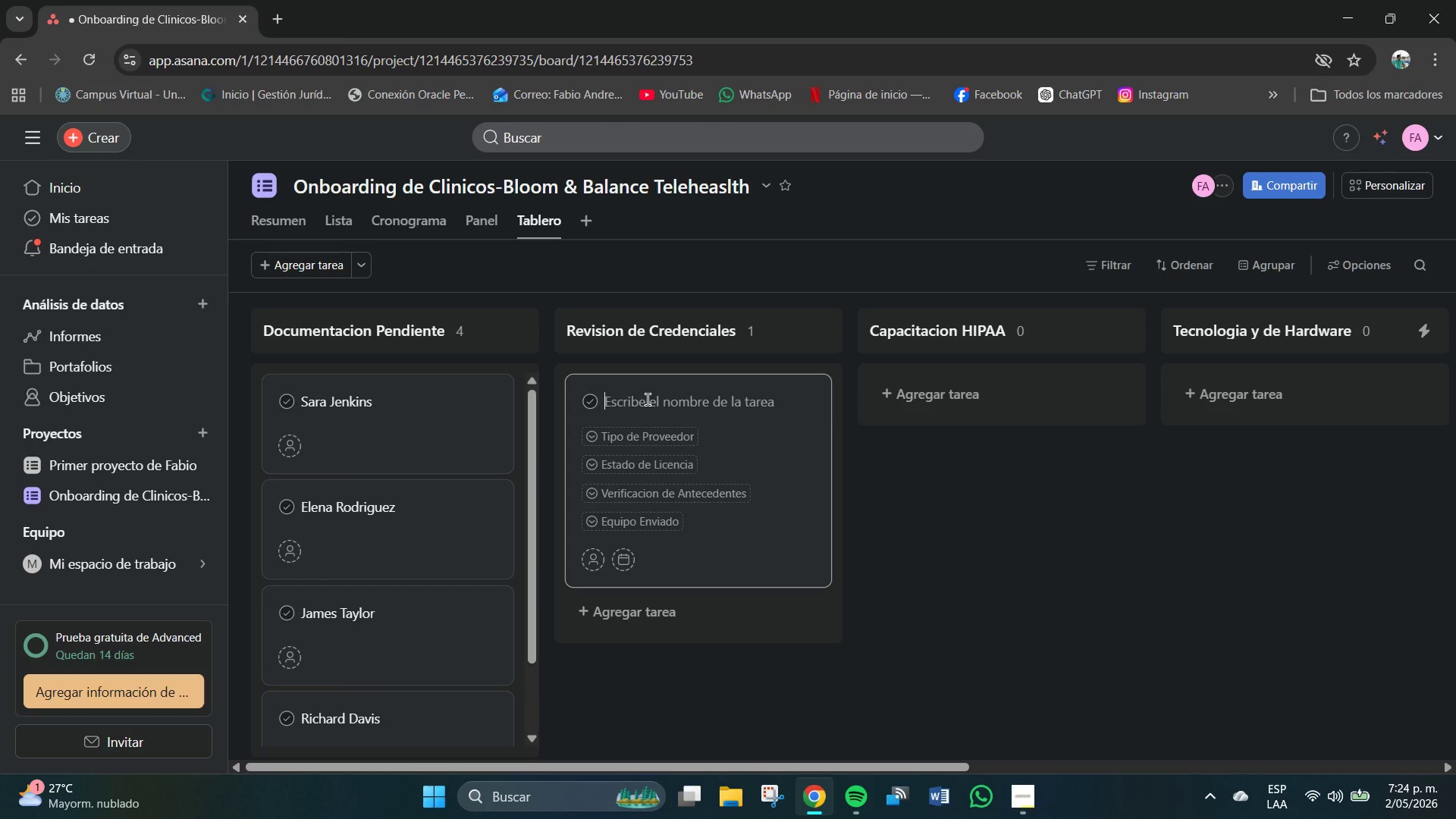 
type(Michel Smith)
 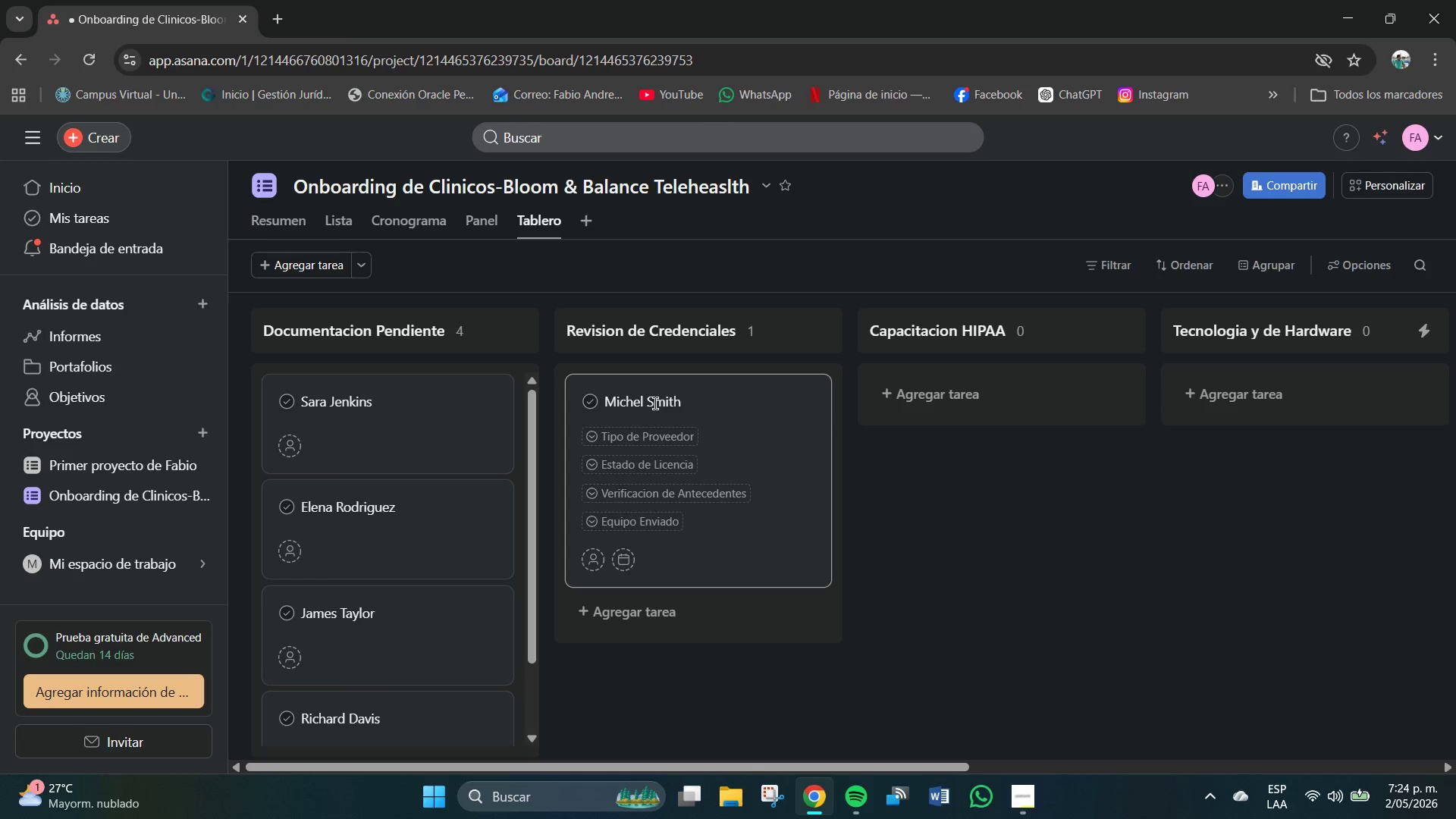 
left_click([926, 536])
 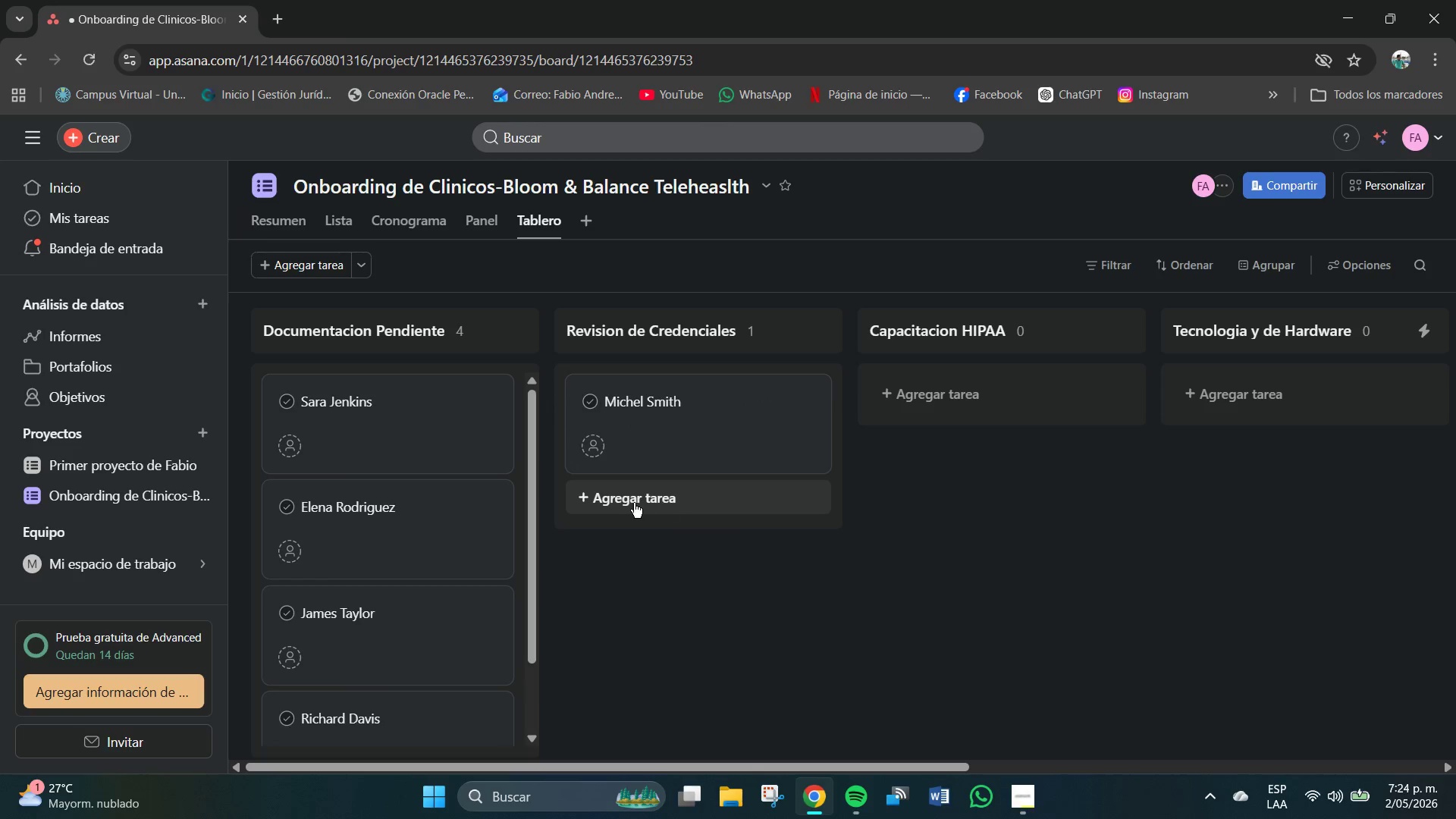 
left_click([632, 503])
 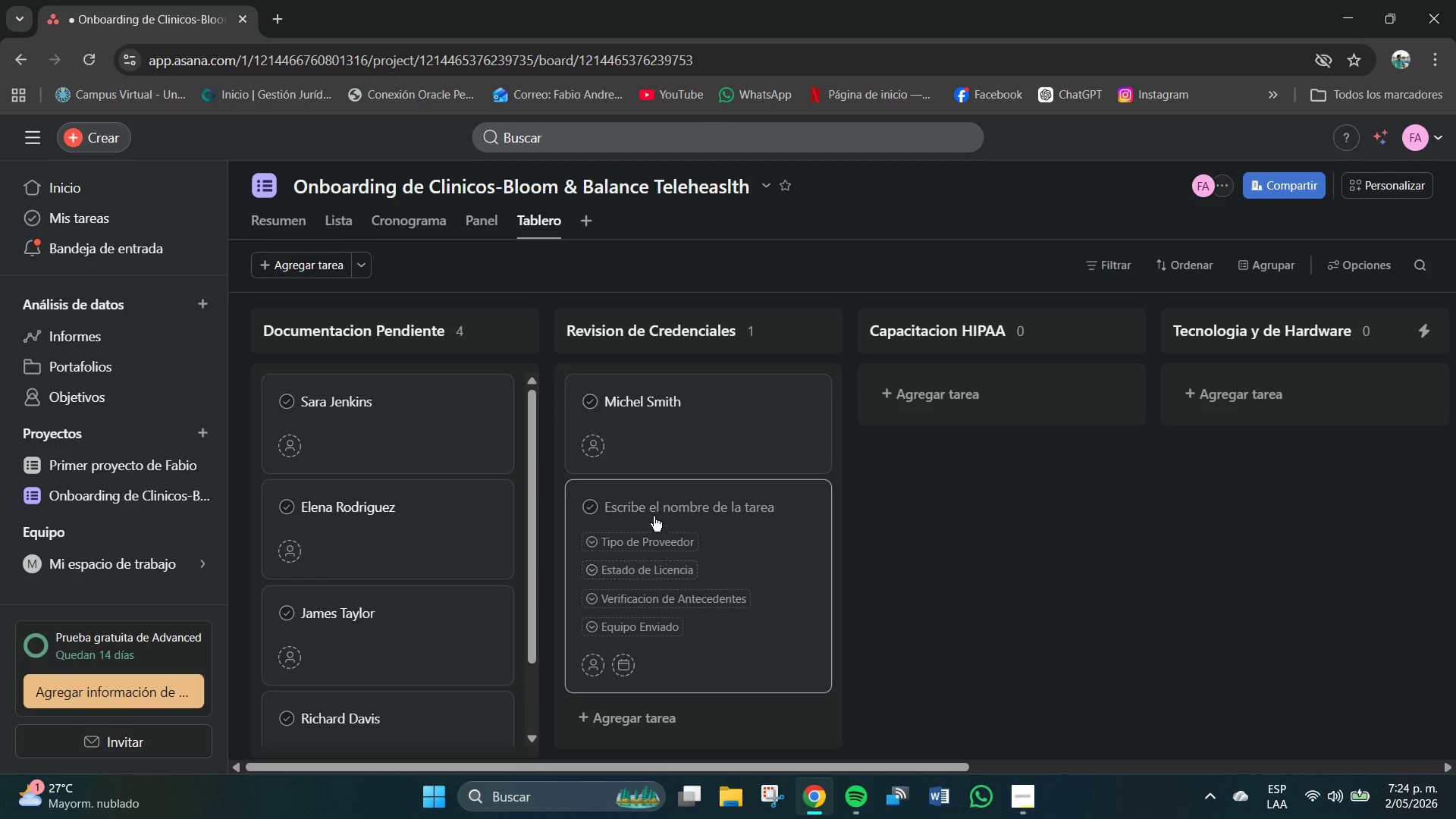 
left_click([652, 516])
 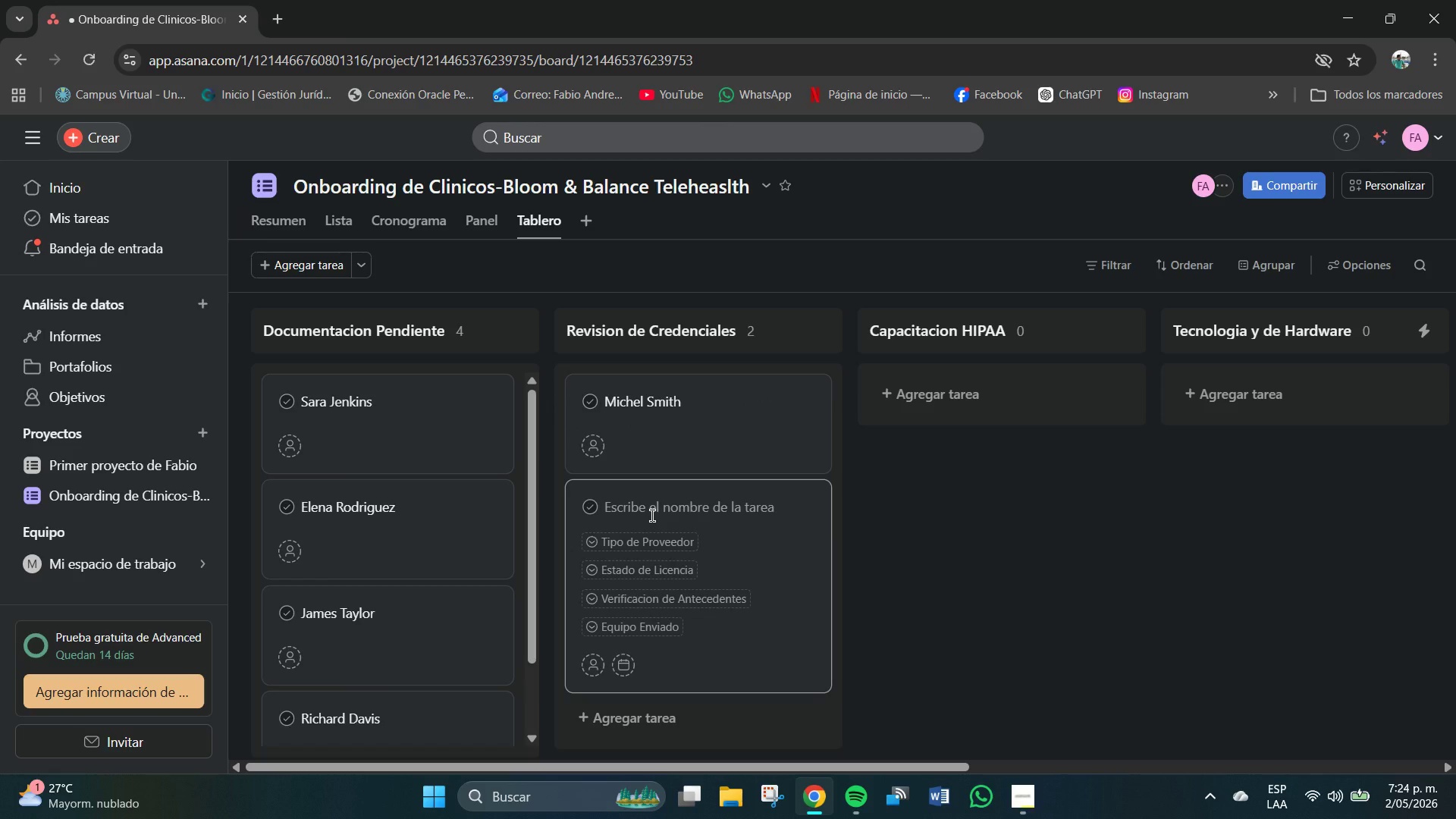 
type(Linda Garcie)
key(Backspace)
type(a)
 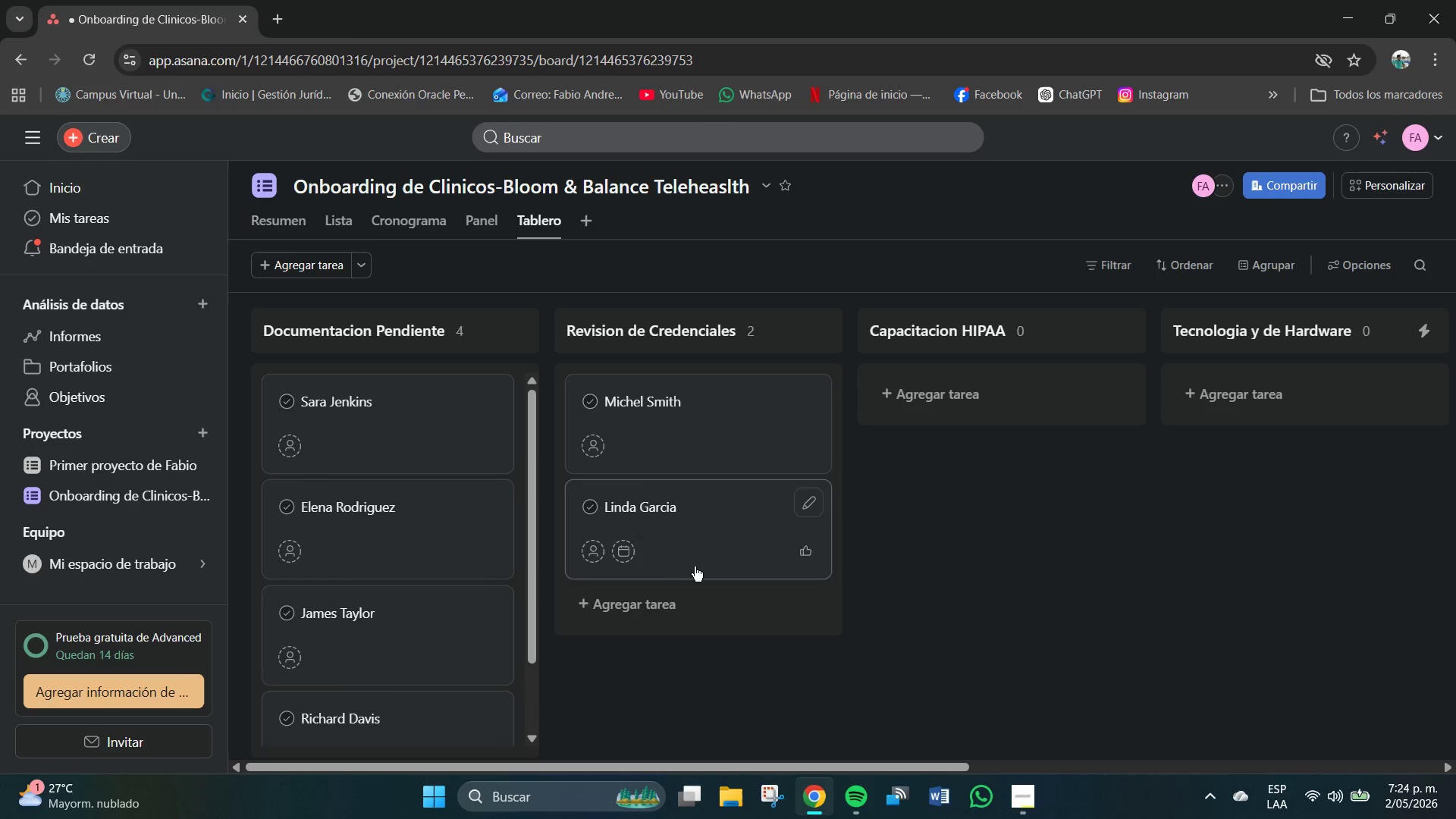 
left_click([642, 603])
 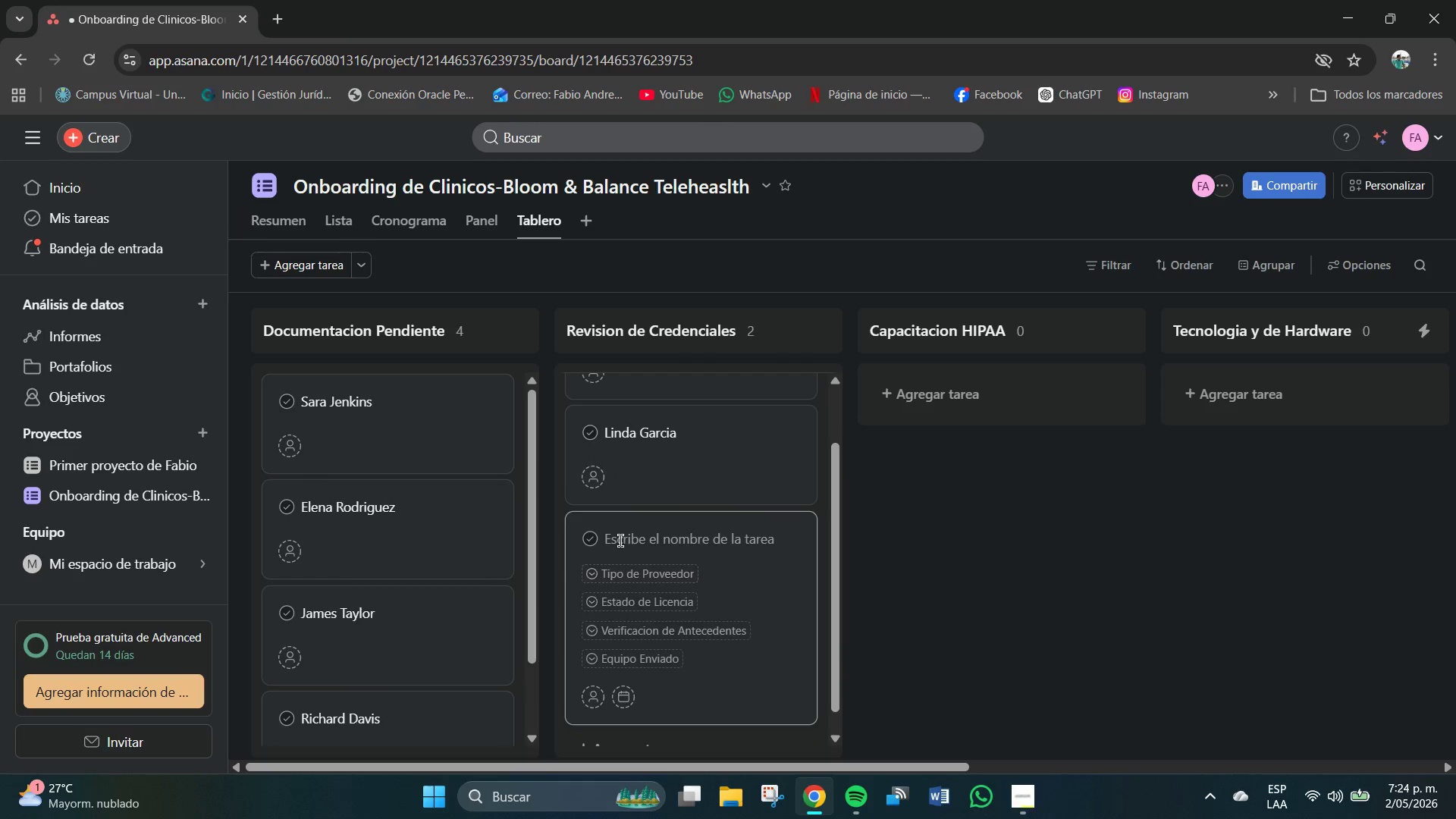 
left_click([620, 541])
 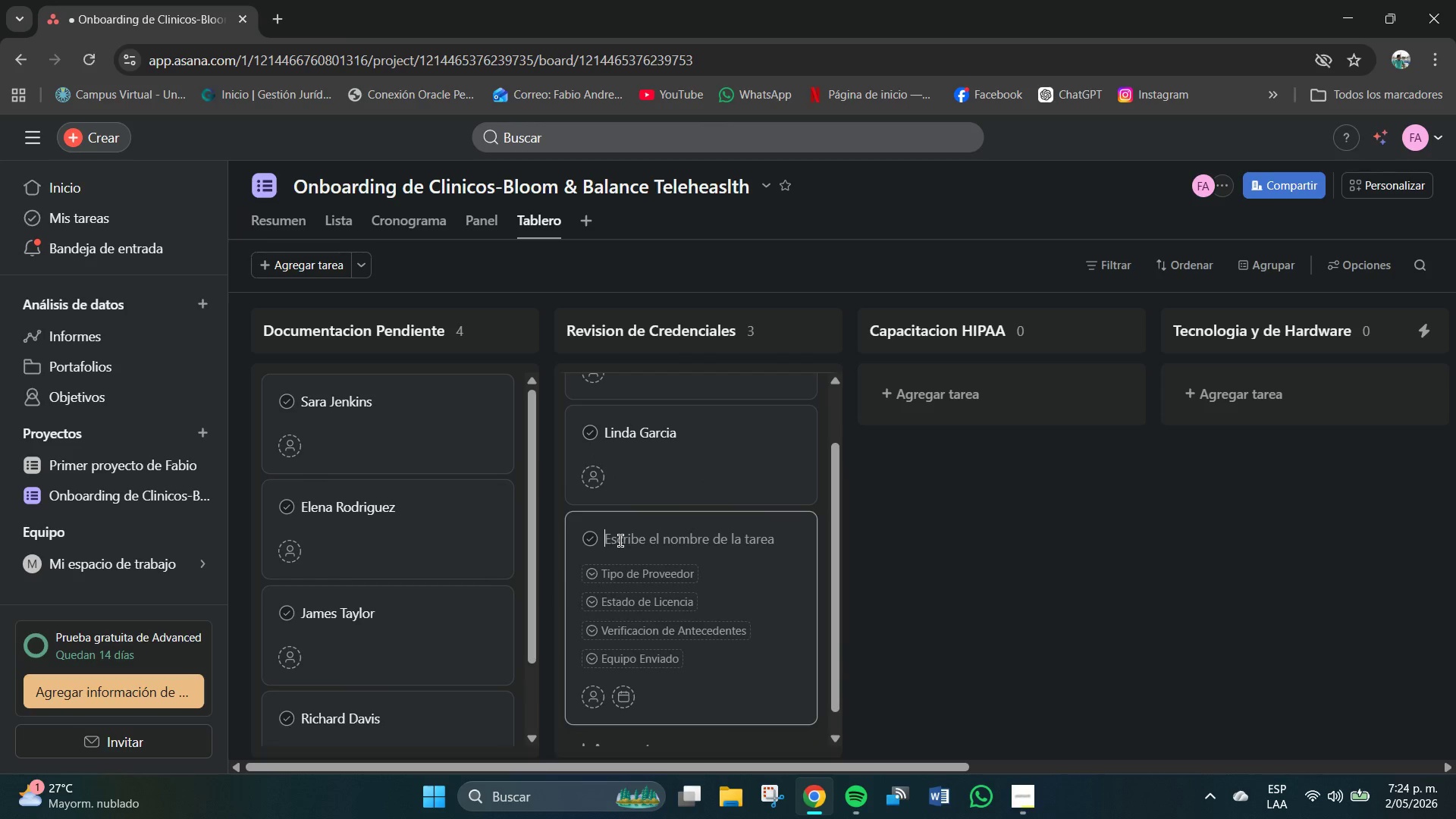 
type(Jessica)
 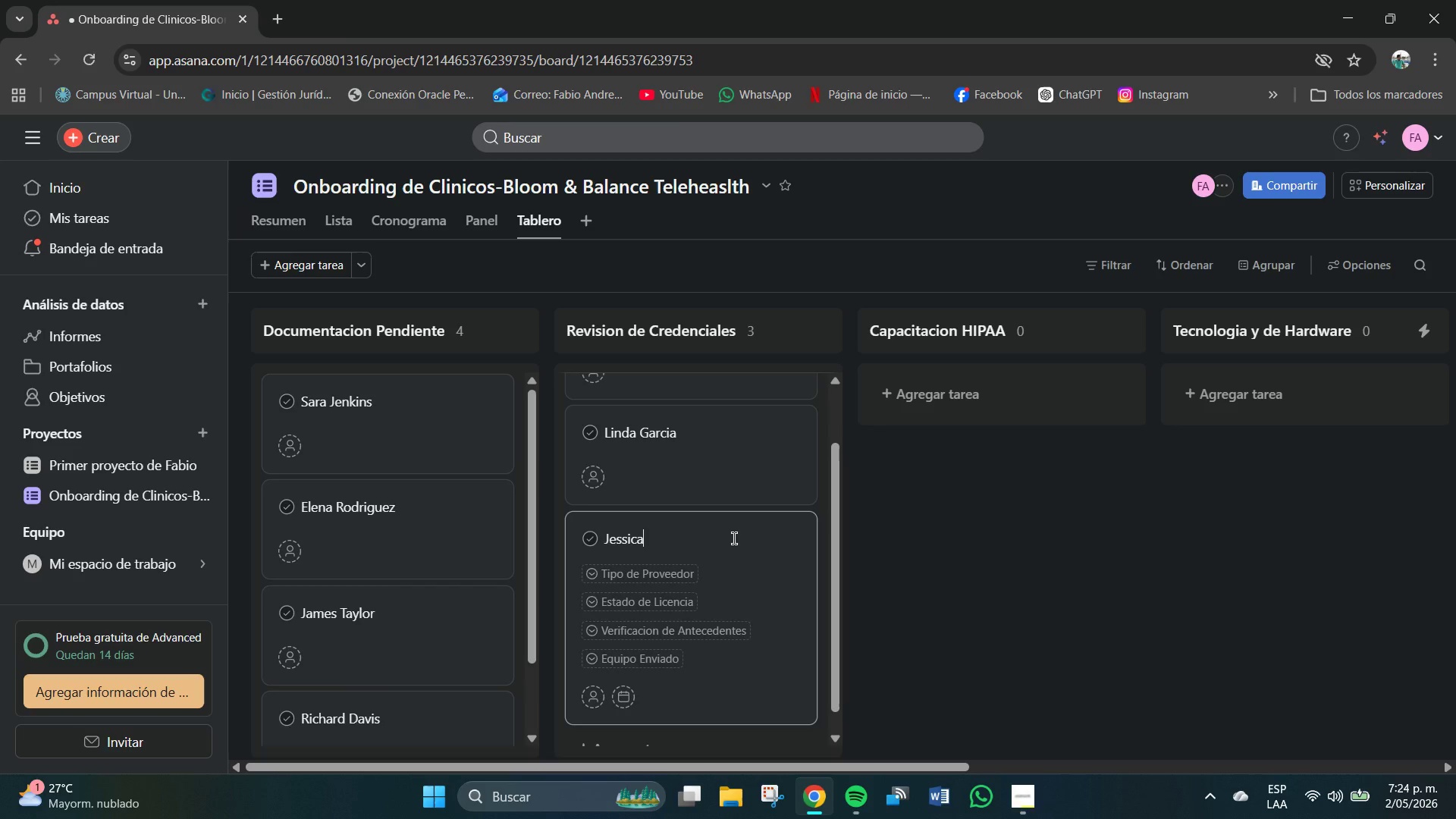 
type( Jackson)
 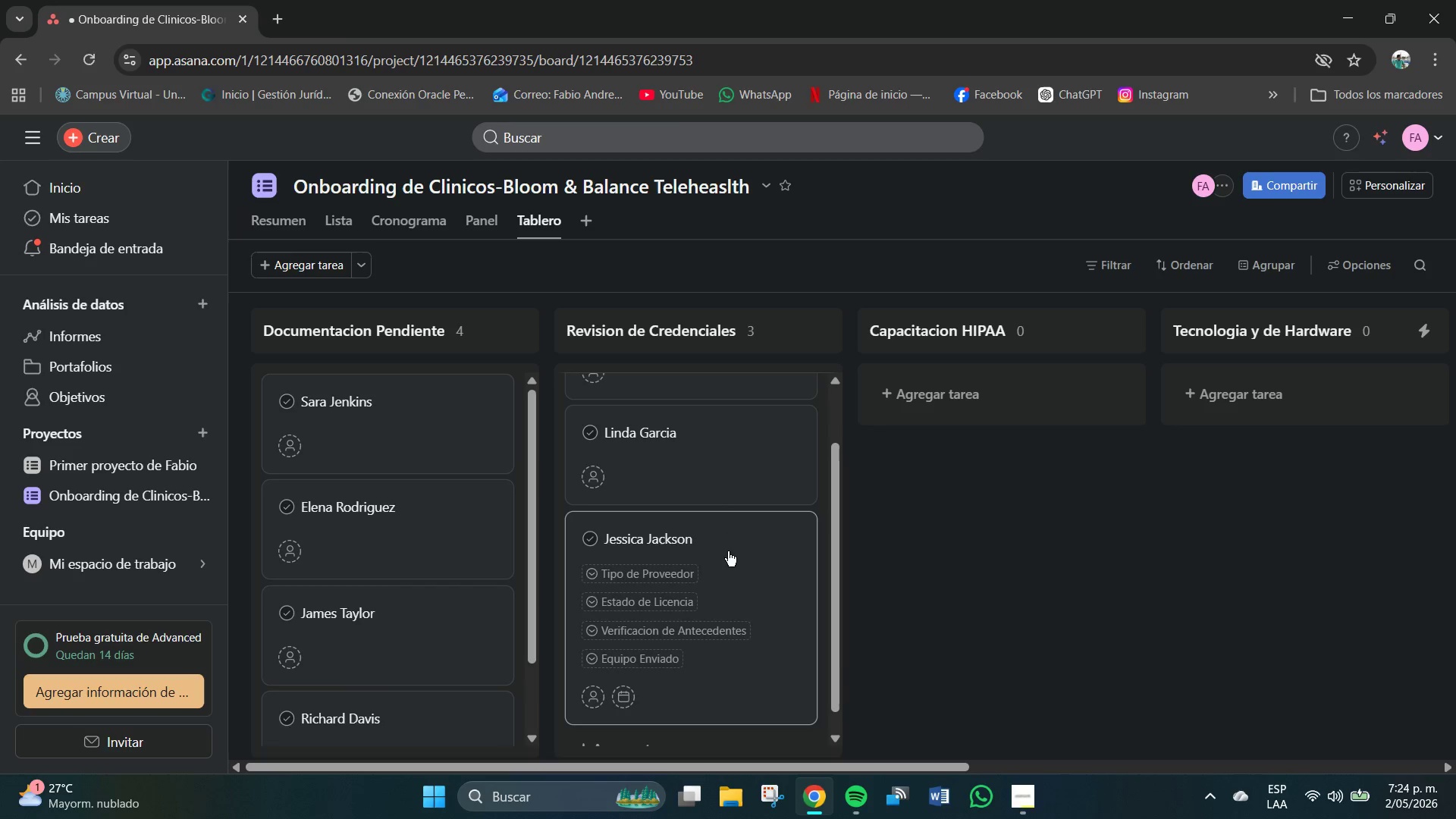 
left_click([1009, 629])
 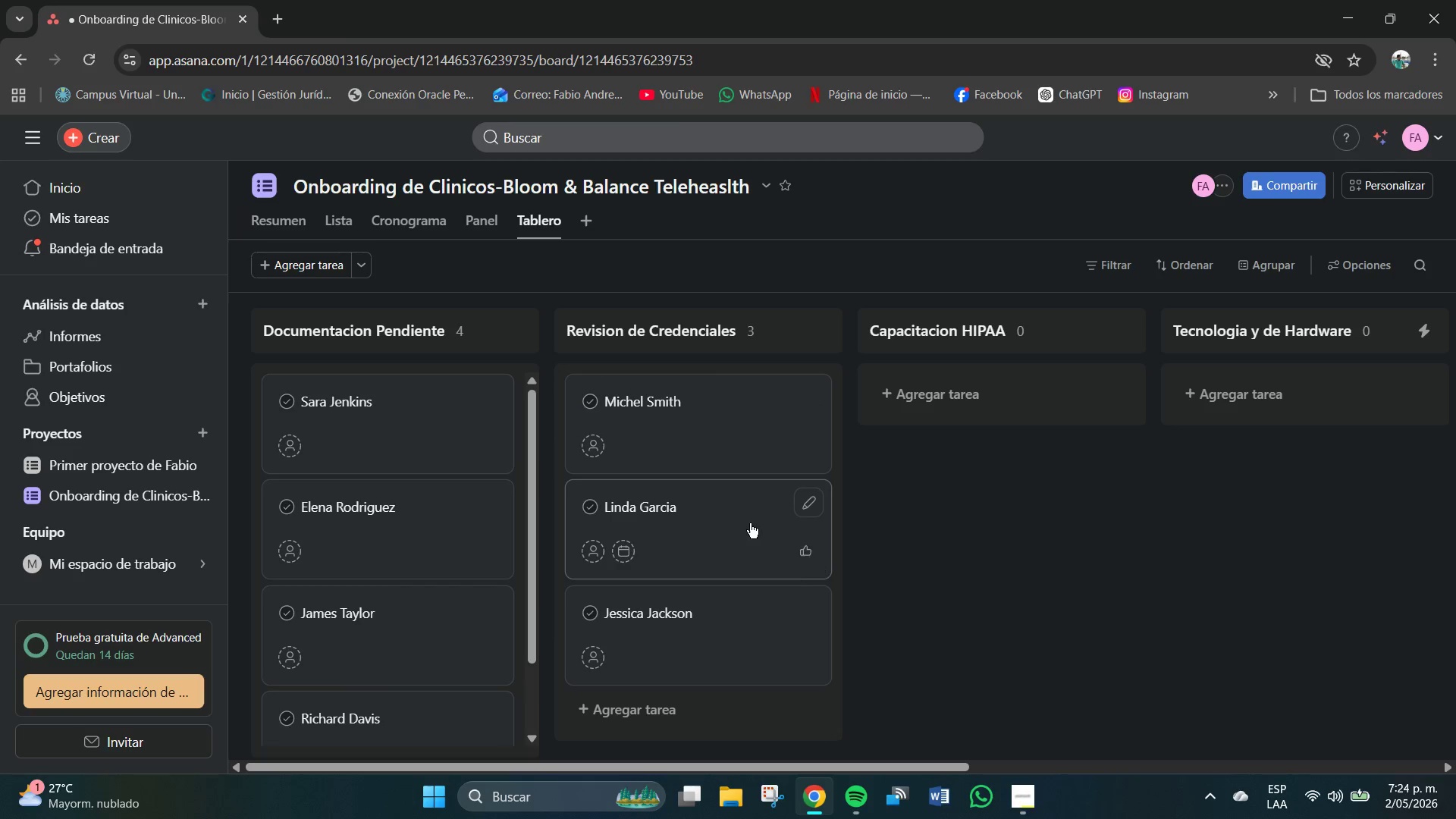 
scroll: coordinate [559, 653], scroll_direction: up, amount: 2.0
 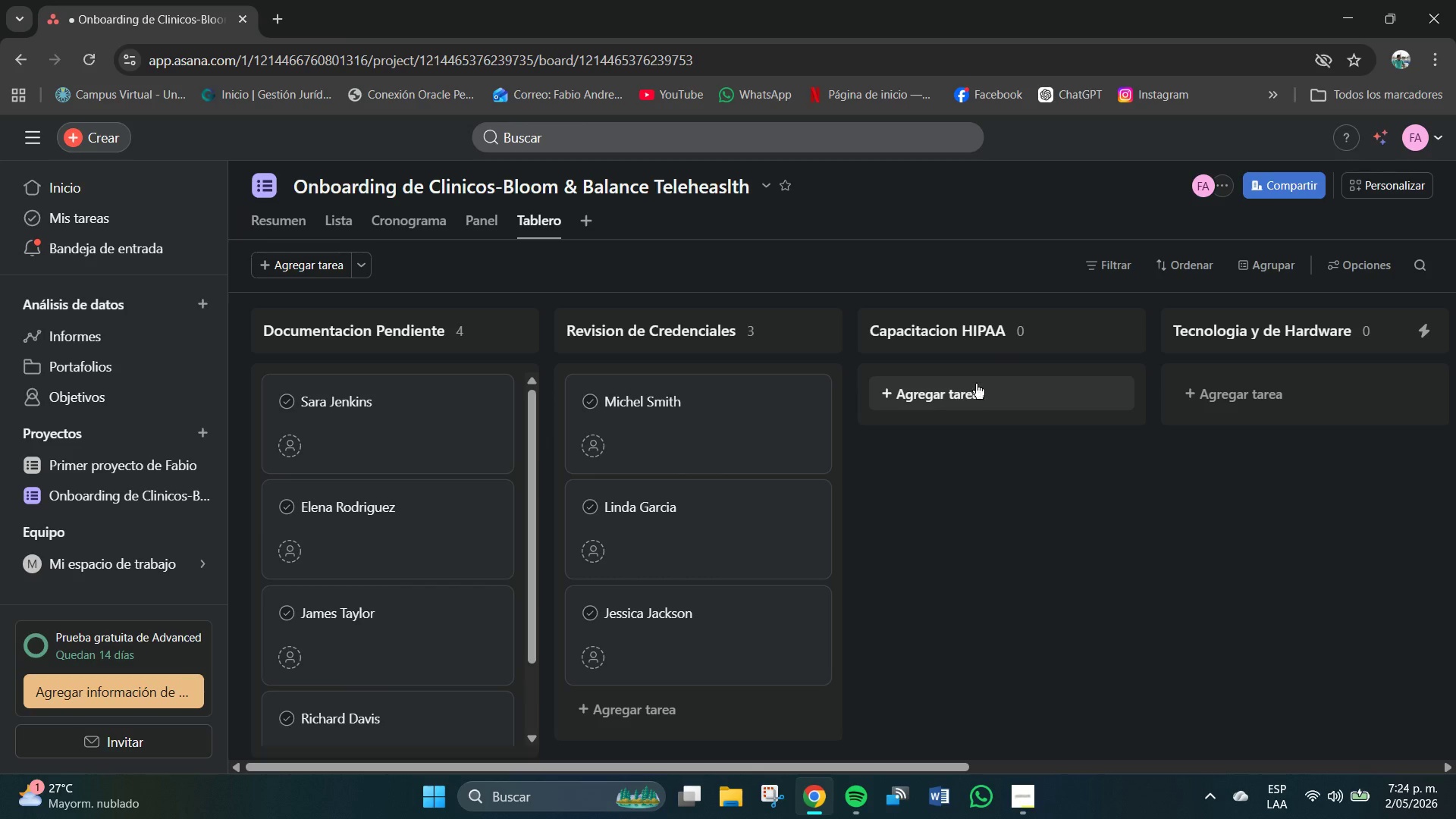 
left_click([945, 384])
 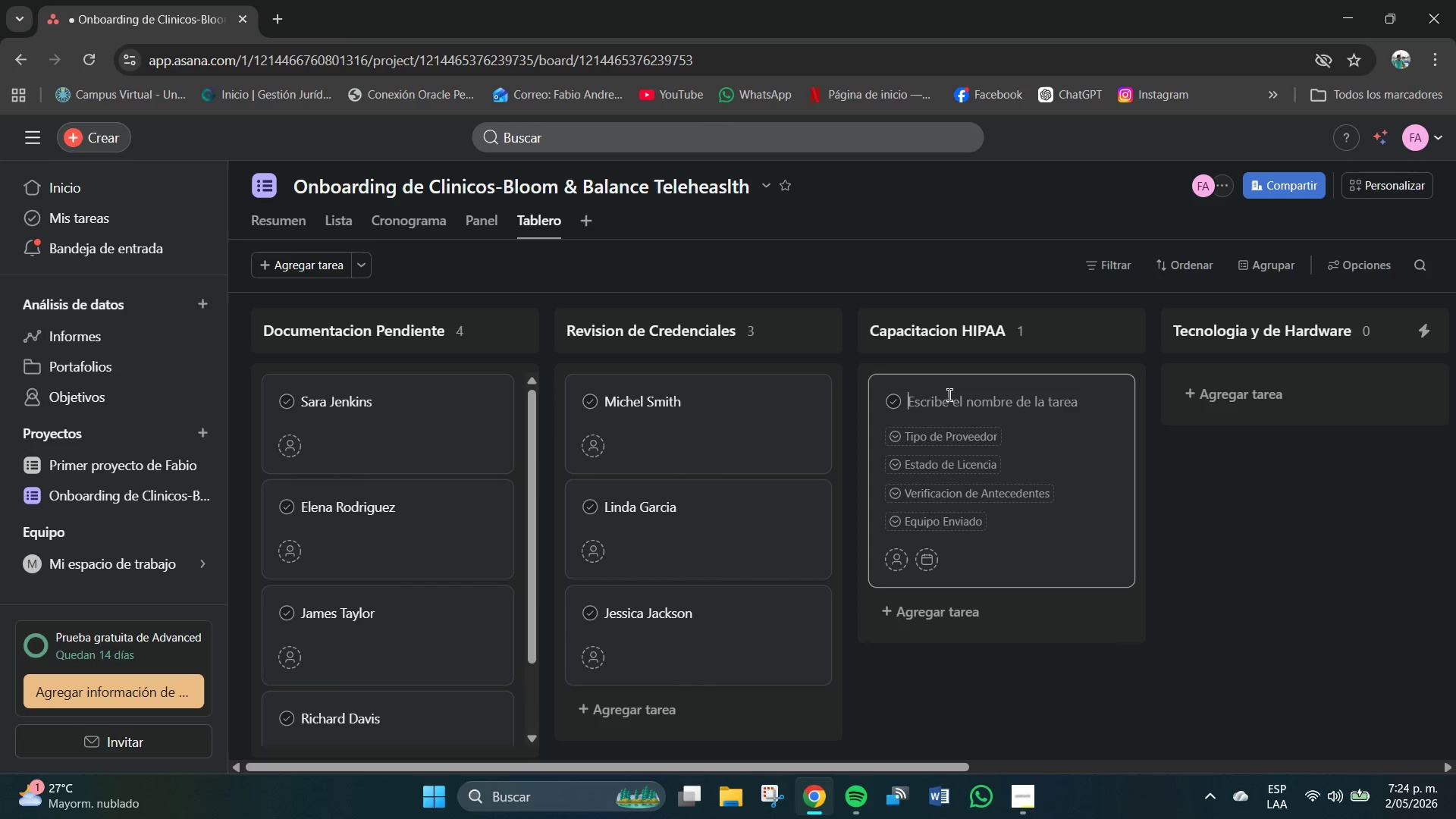 
left_click([952, 408])
 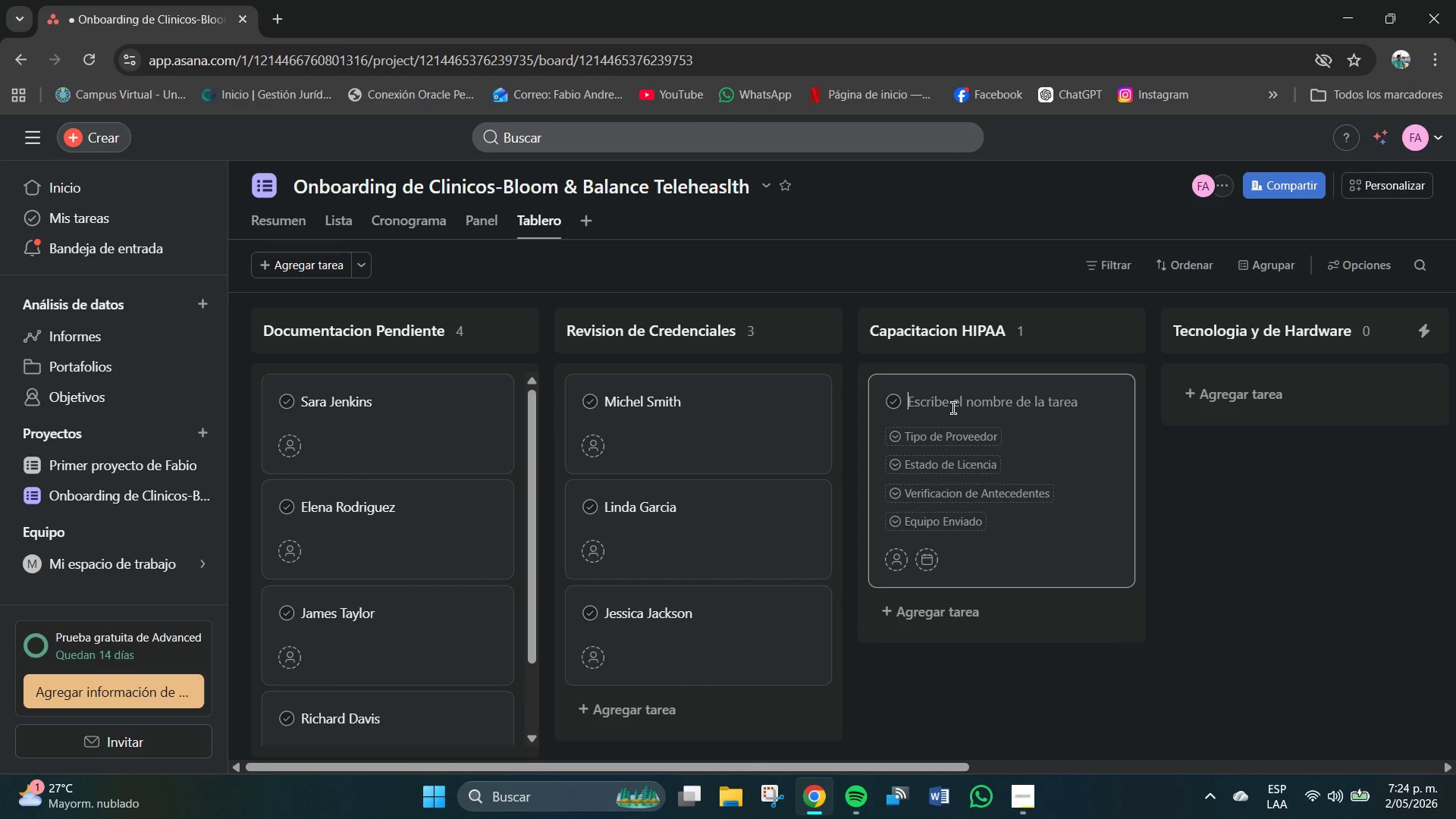 
type(Jennifer Lopz)
key(Backspace)
type(ez)
 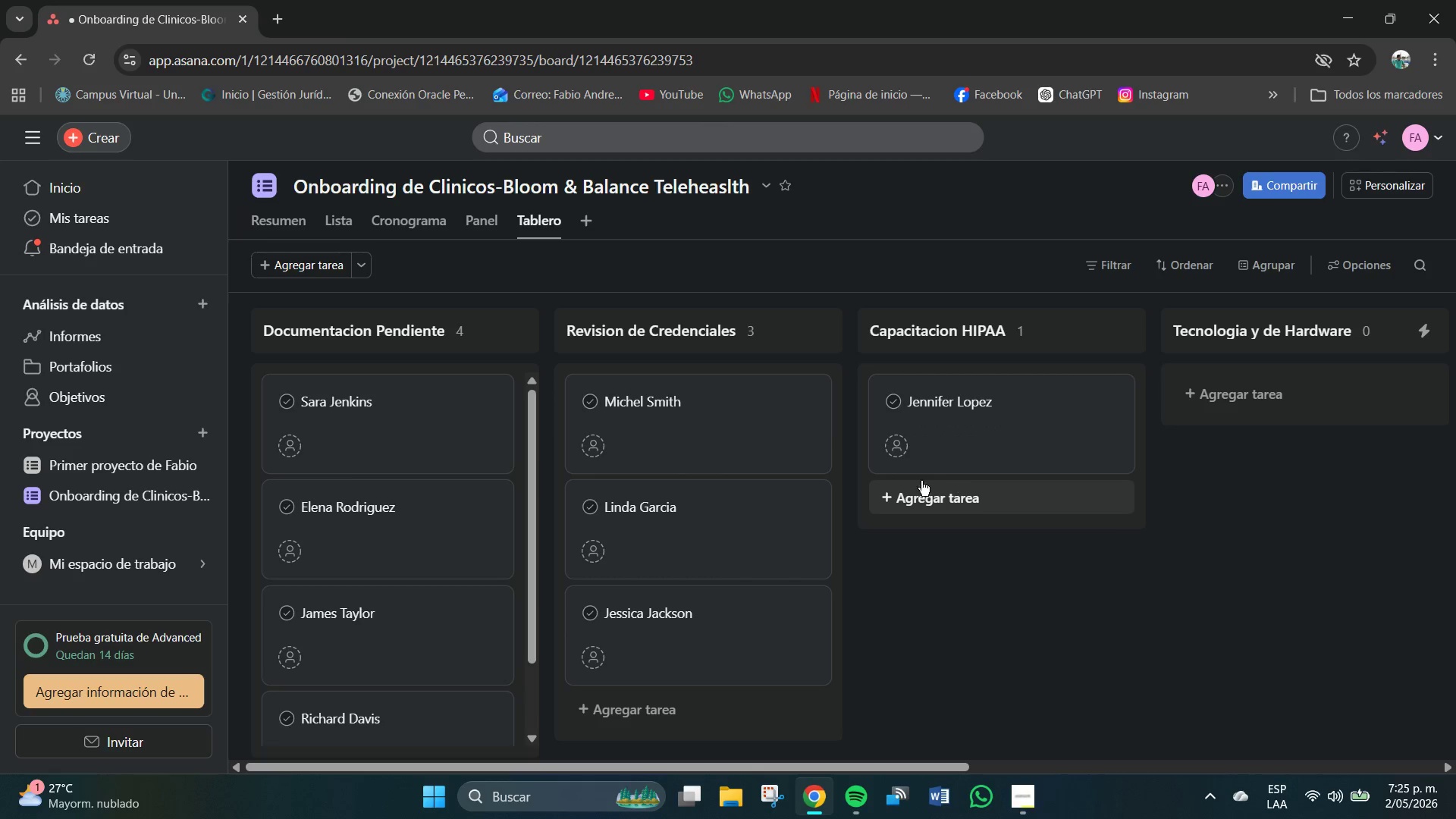 
left_click([911, 497])
 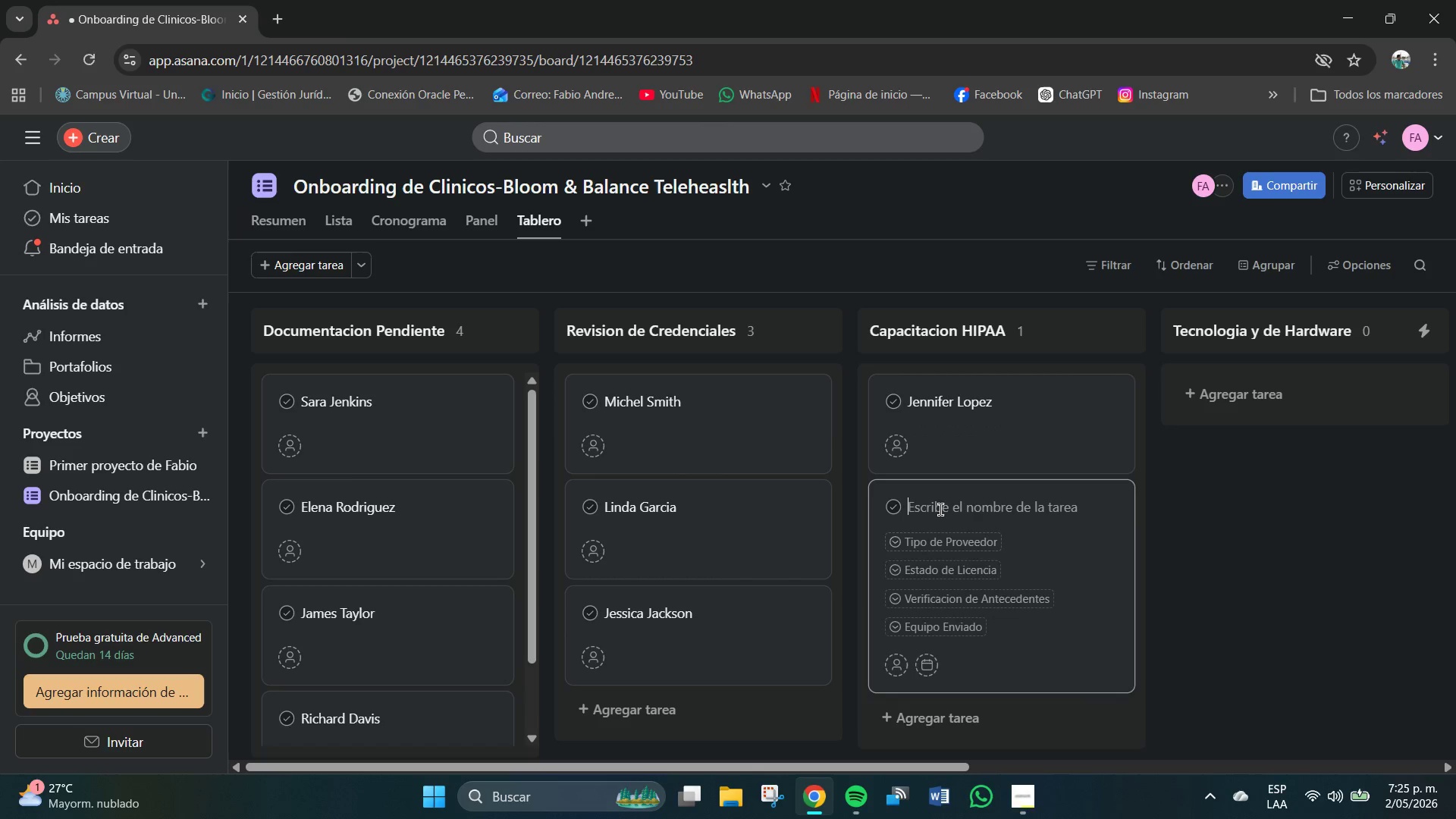 
left_click([940, 507])
 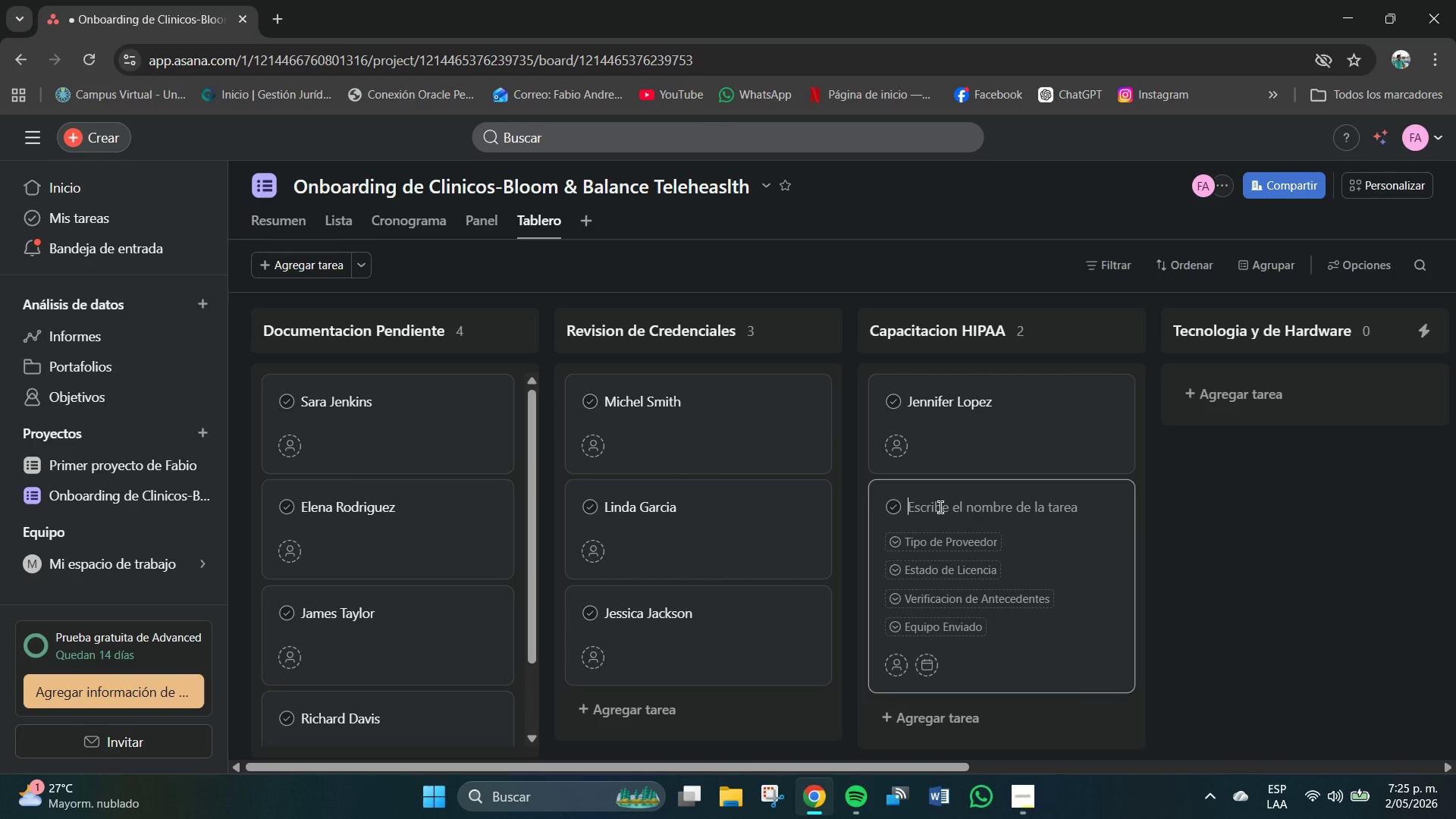 
type(Joseph Thomas)
 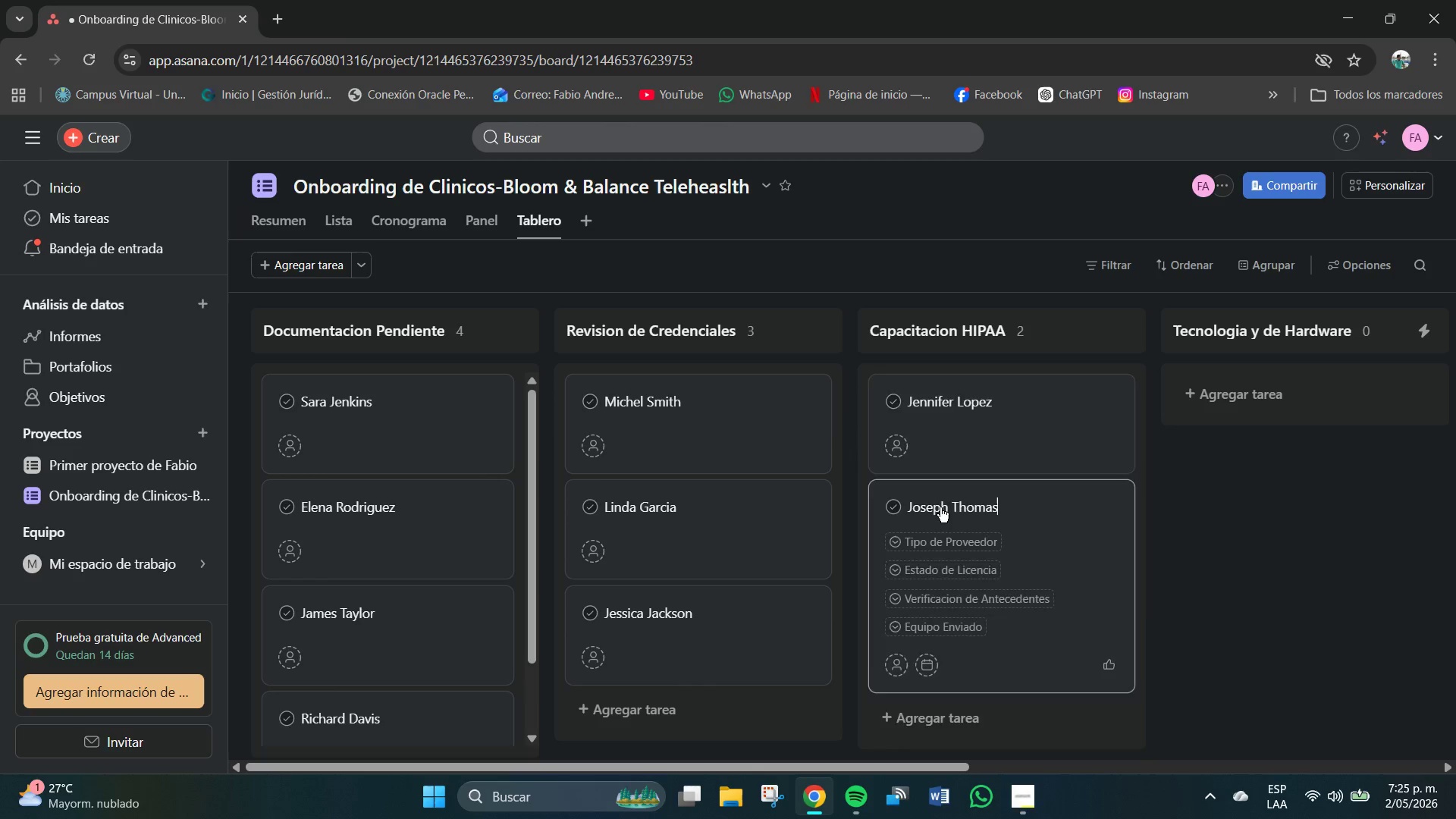 
key(Enter)
 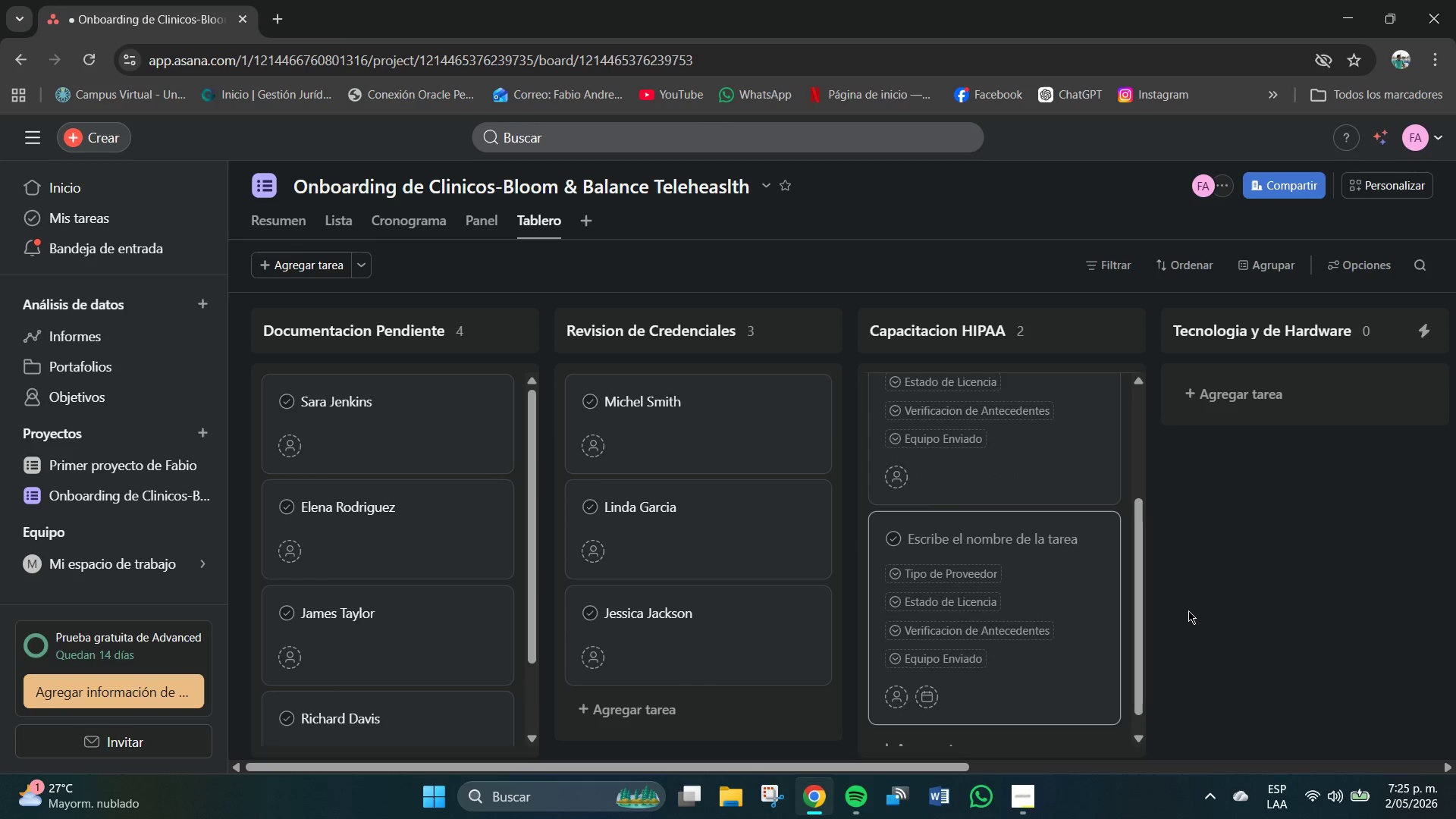 
left_click([1225, 616])
 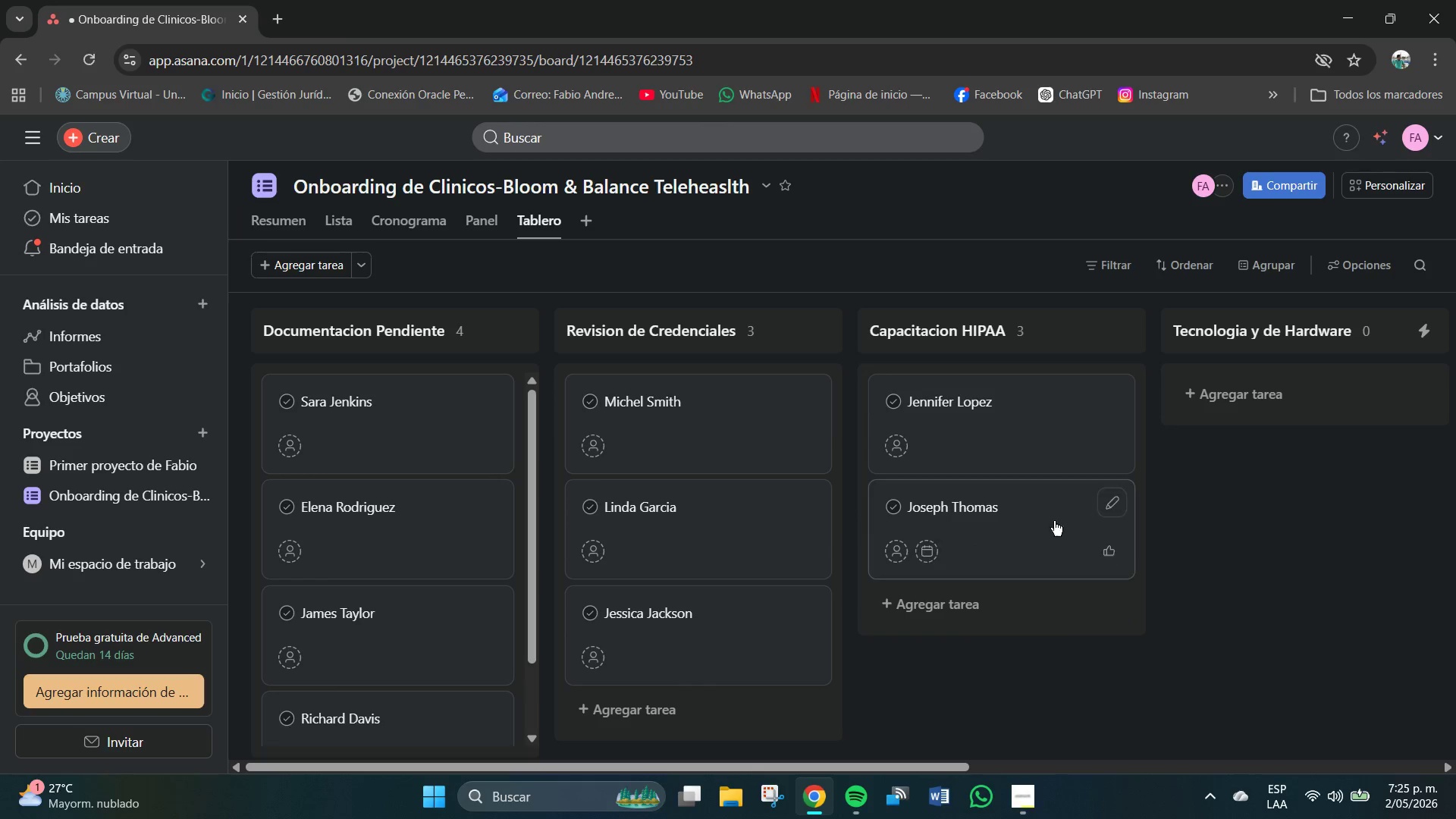 
scroll: coordinate [1046, 515], scroll_direction: up, amount: 1.0
 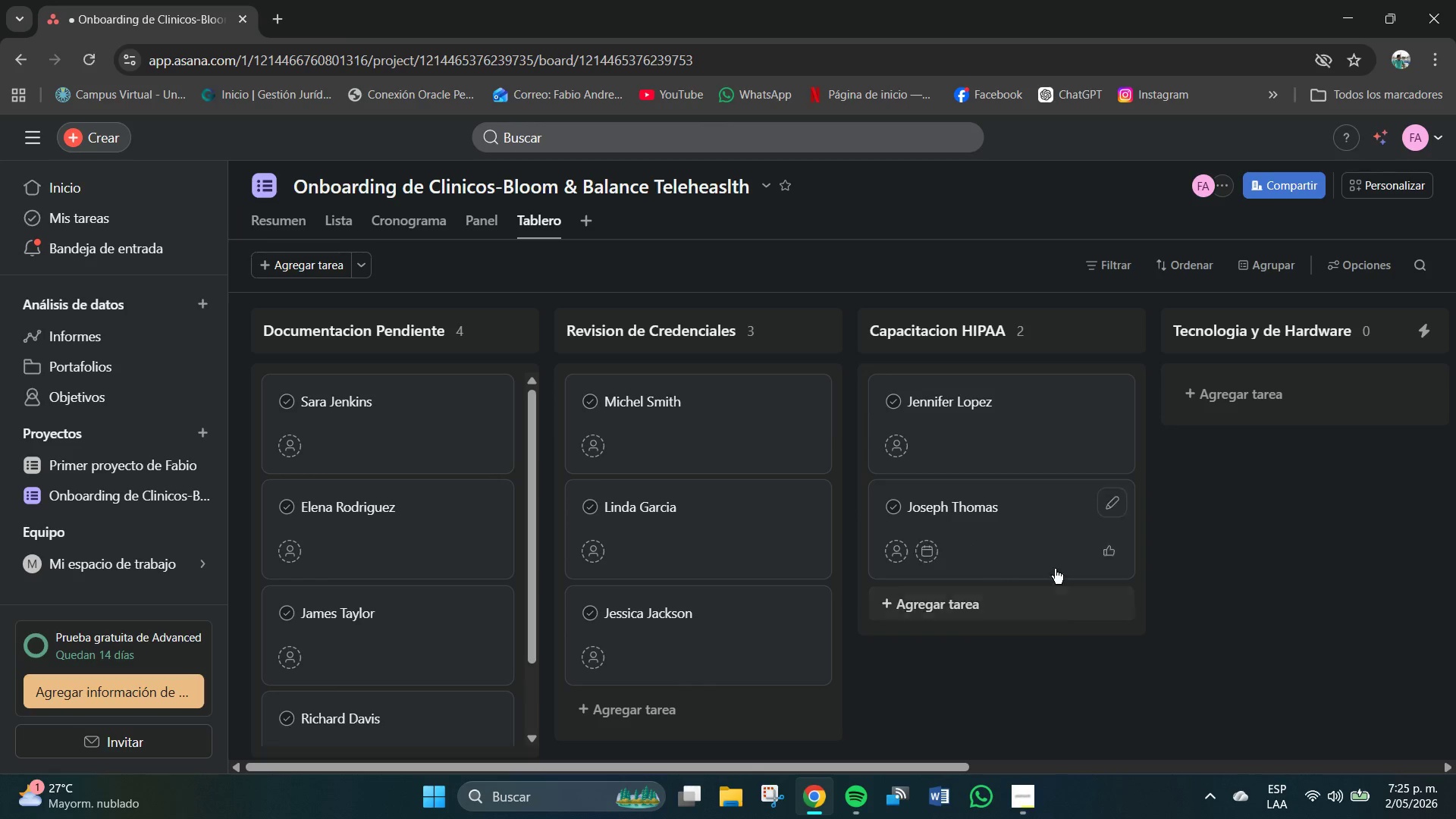 
left_click([1248, 392])
 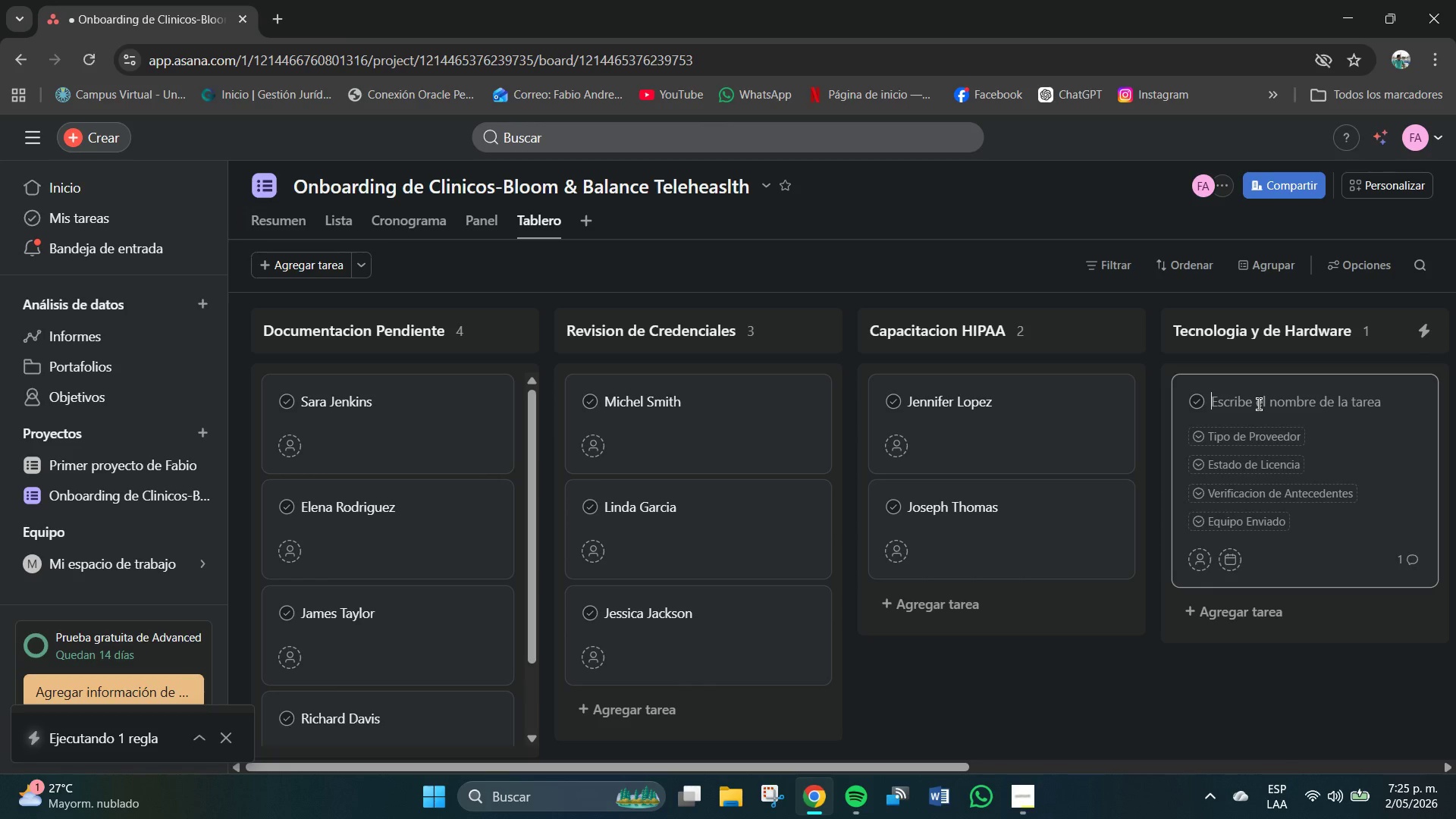 
left_click([1254, 405])
 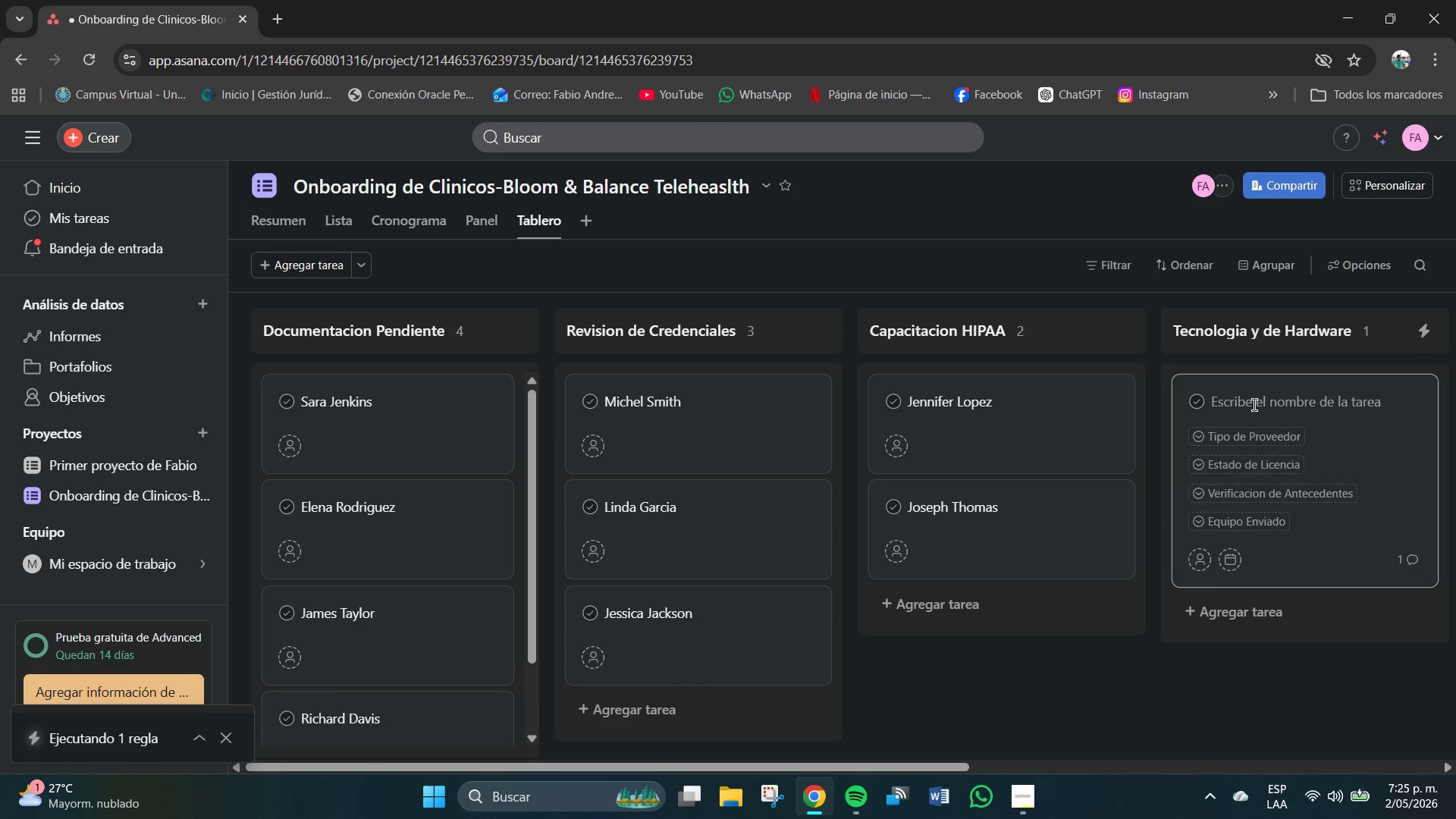 
type(robert Wilson )
 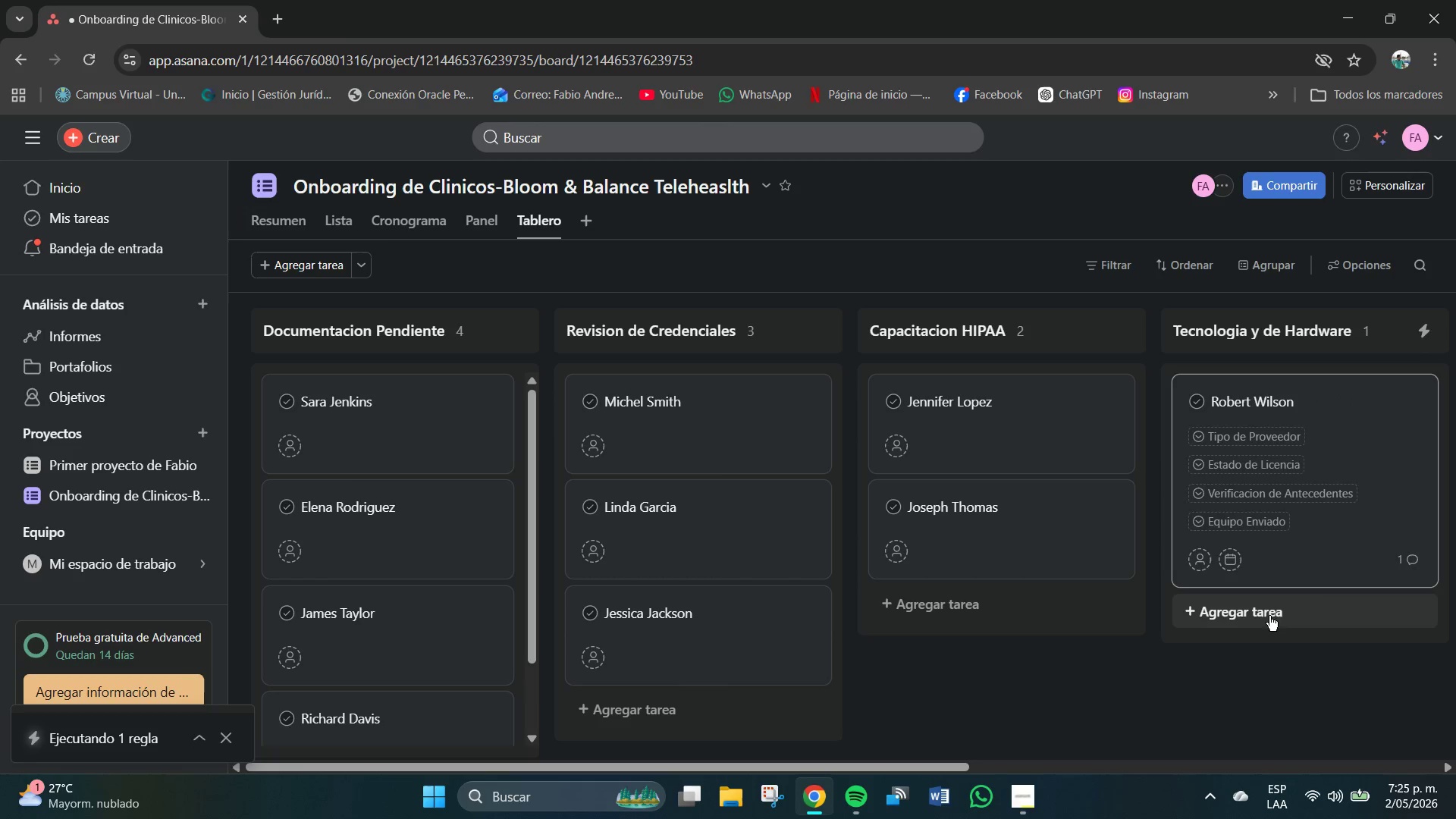 
hold_key(key=CapsLock, duration=0.41)
 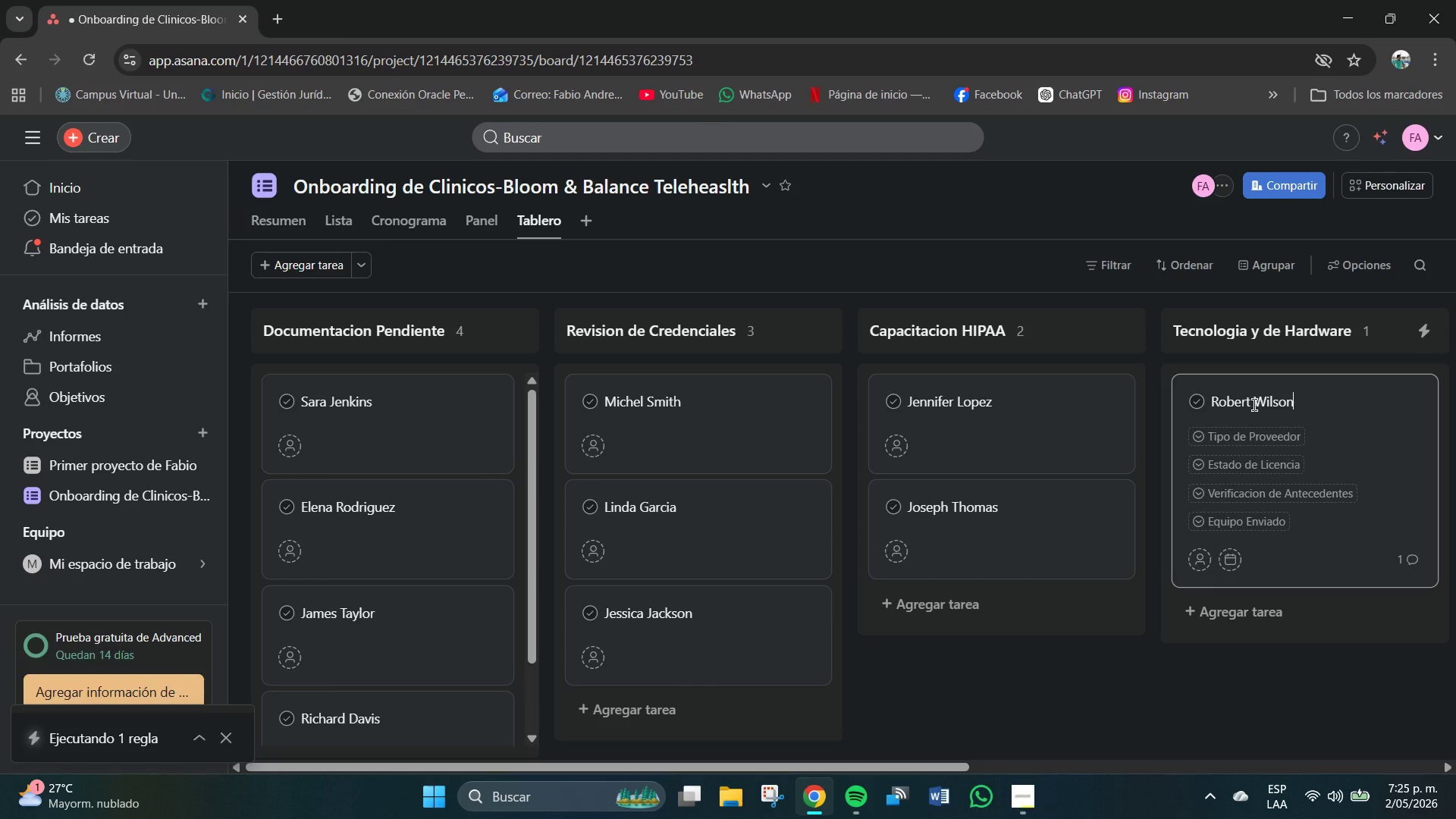 
left_click([1236, 610])
 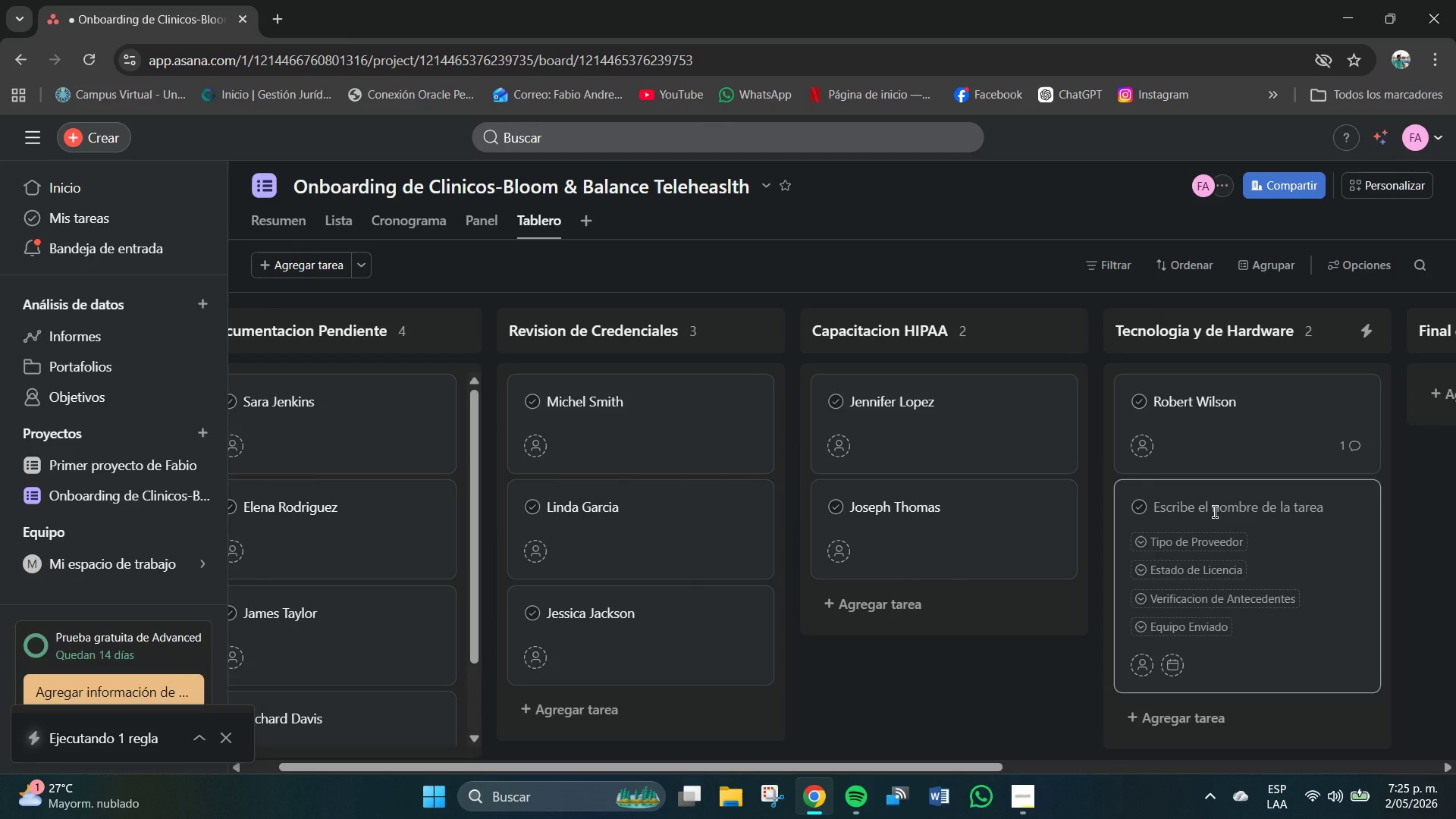 
type(Elizabeth Hernadez)
 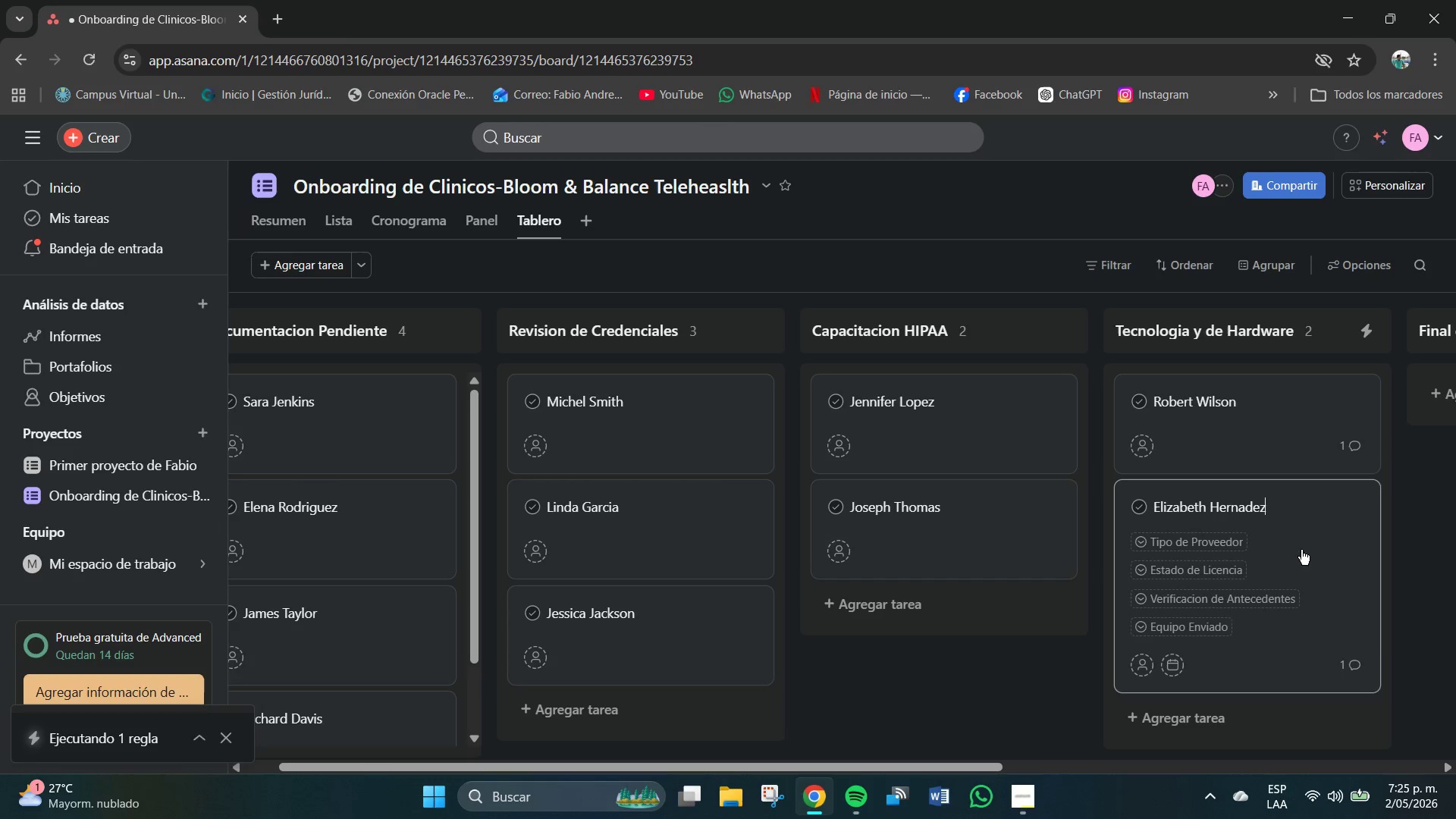 
left_click([1245, 505])
 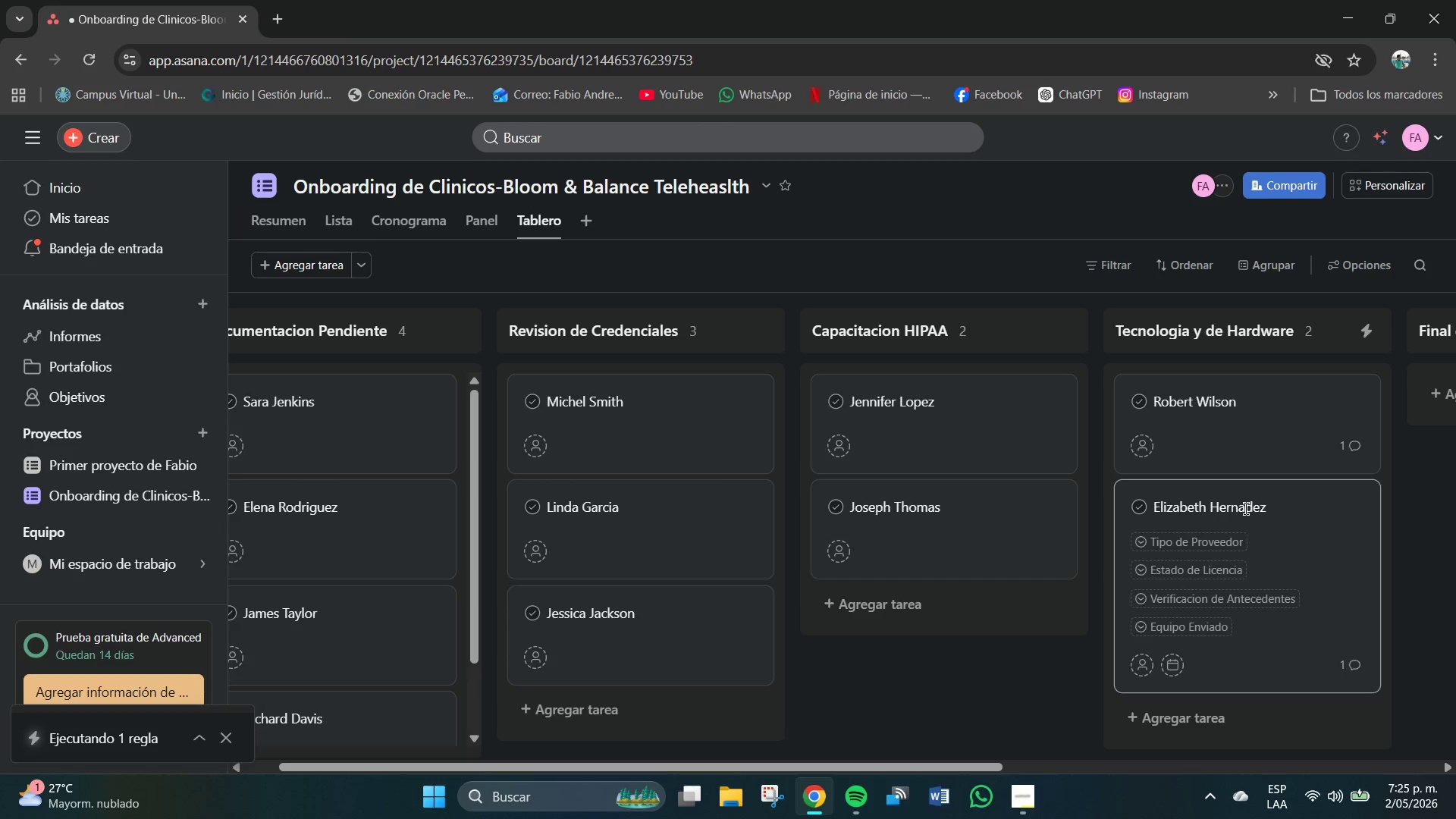 
key(N)
 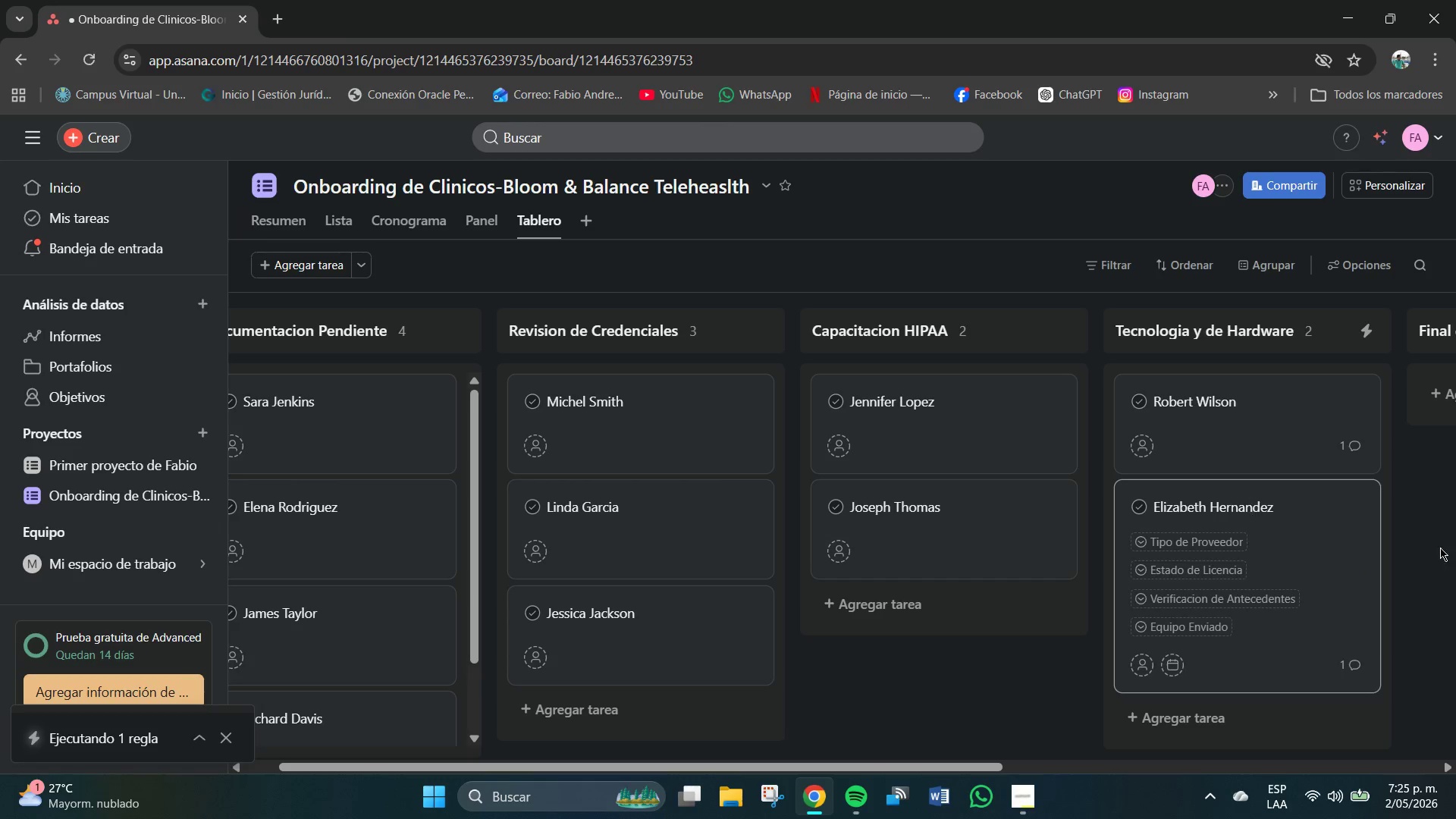 
left_click([1442, 548])
 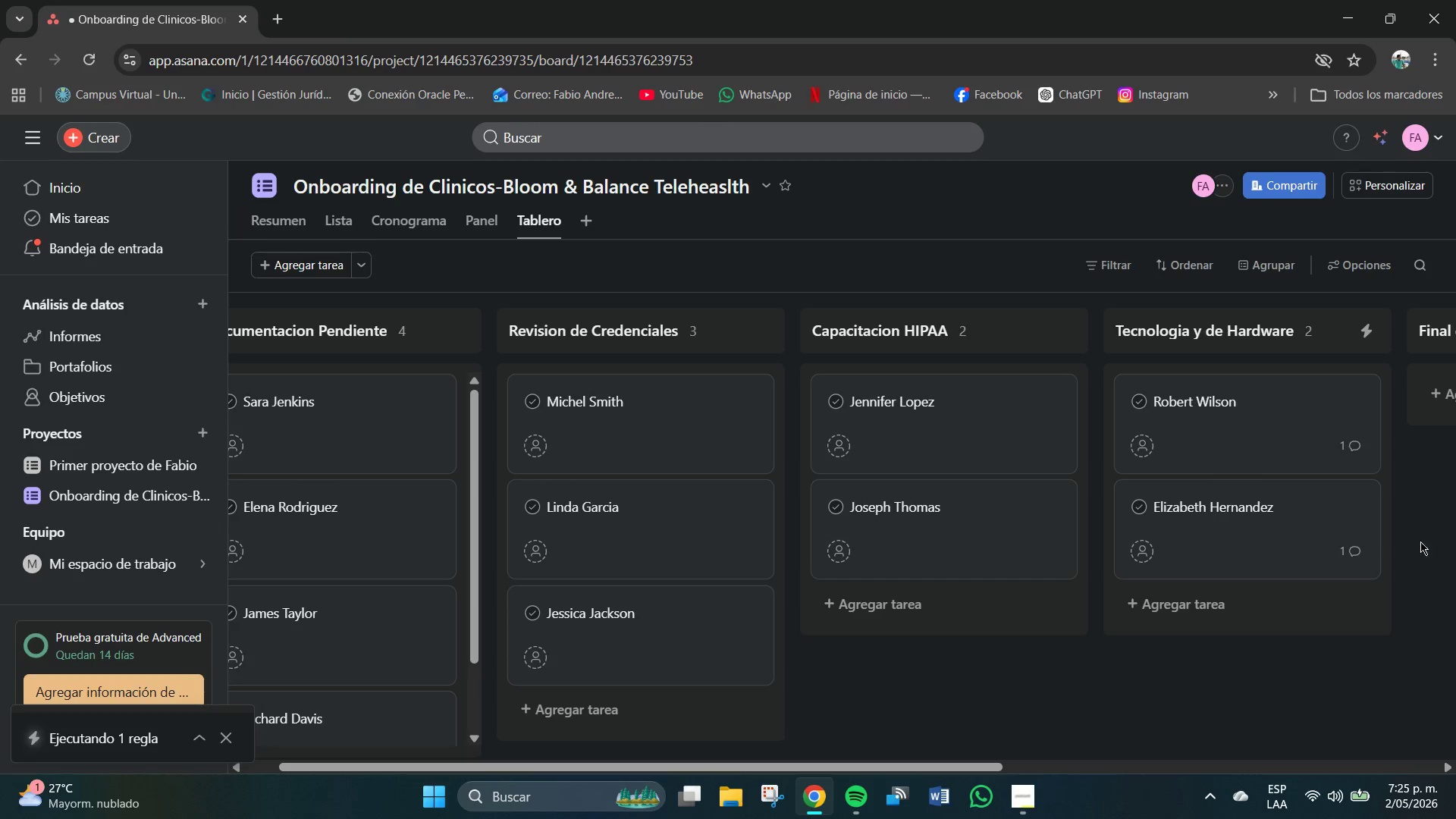 
mouse_move([1374, 557])
 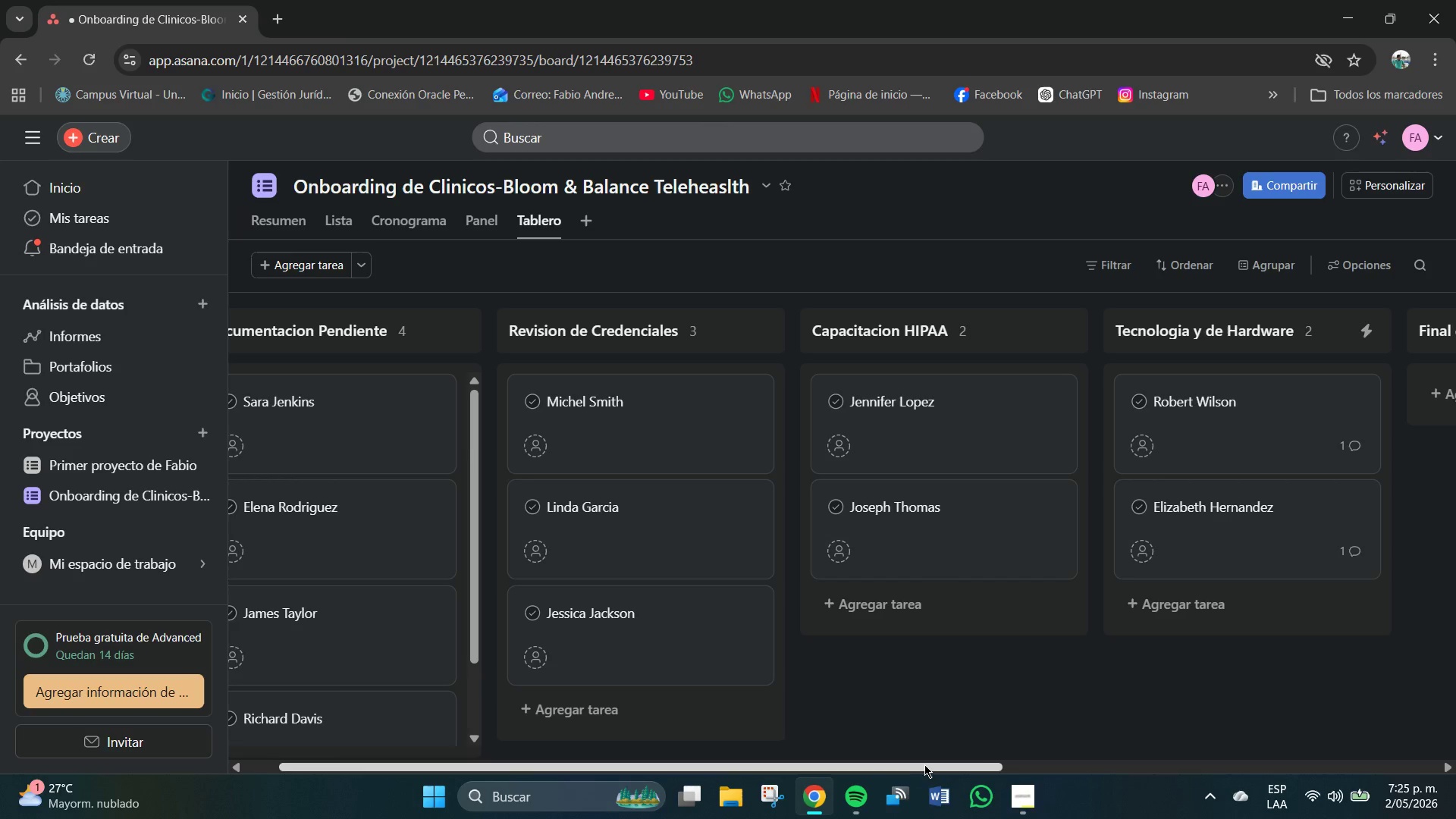 
left_click_drag(start_coordinate=[927, 763], to_coordinate=[1099, 764])
 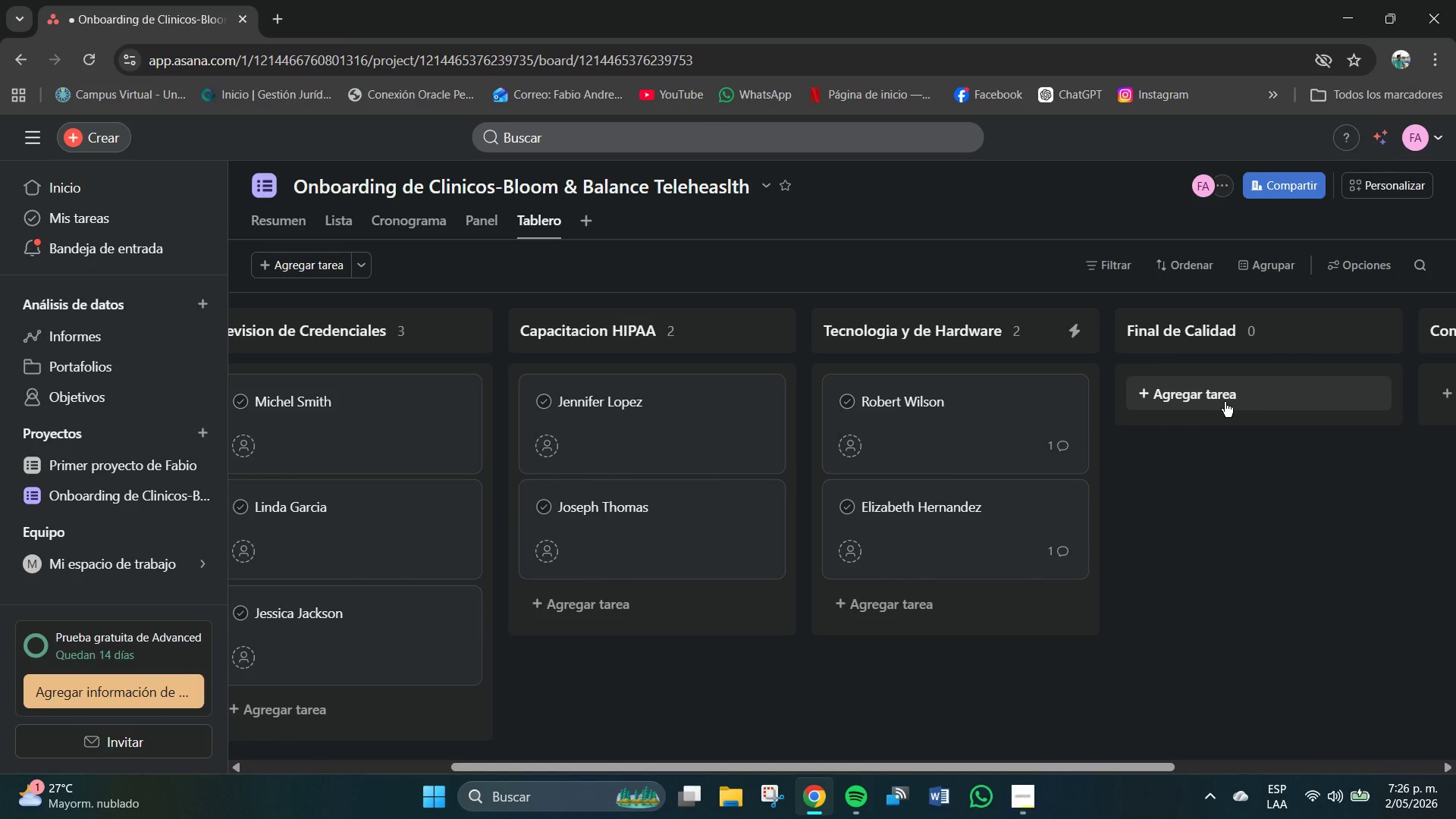 
wait(16.7)
 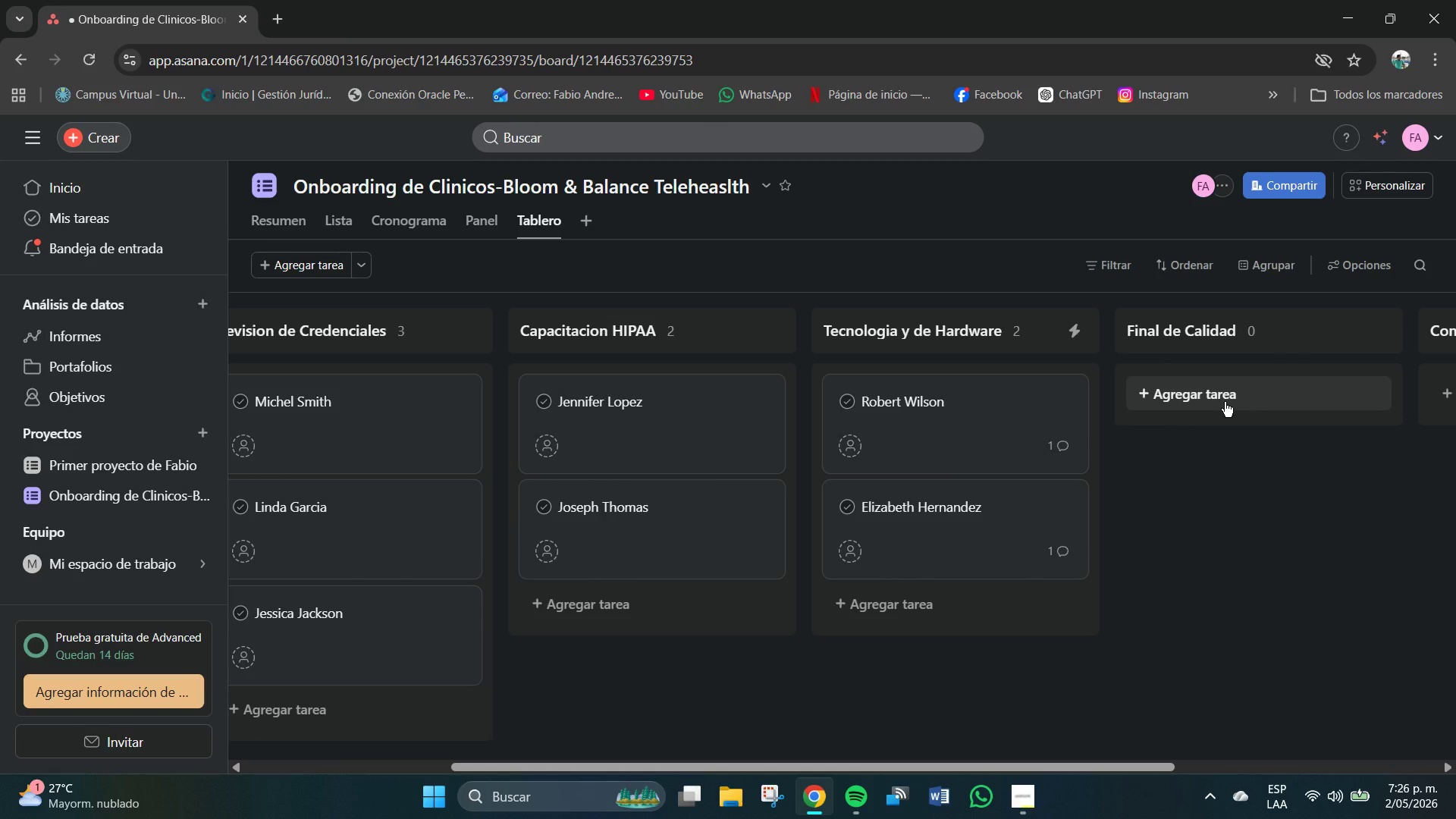 
left_click([1198, 396])
 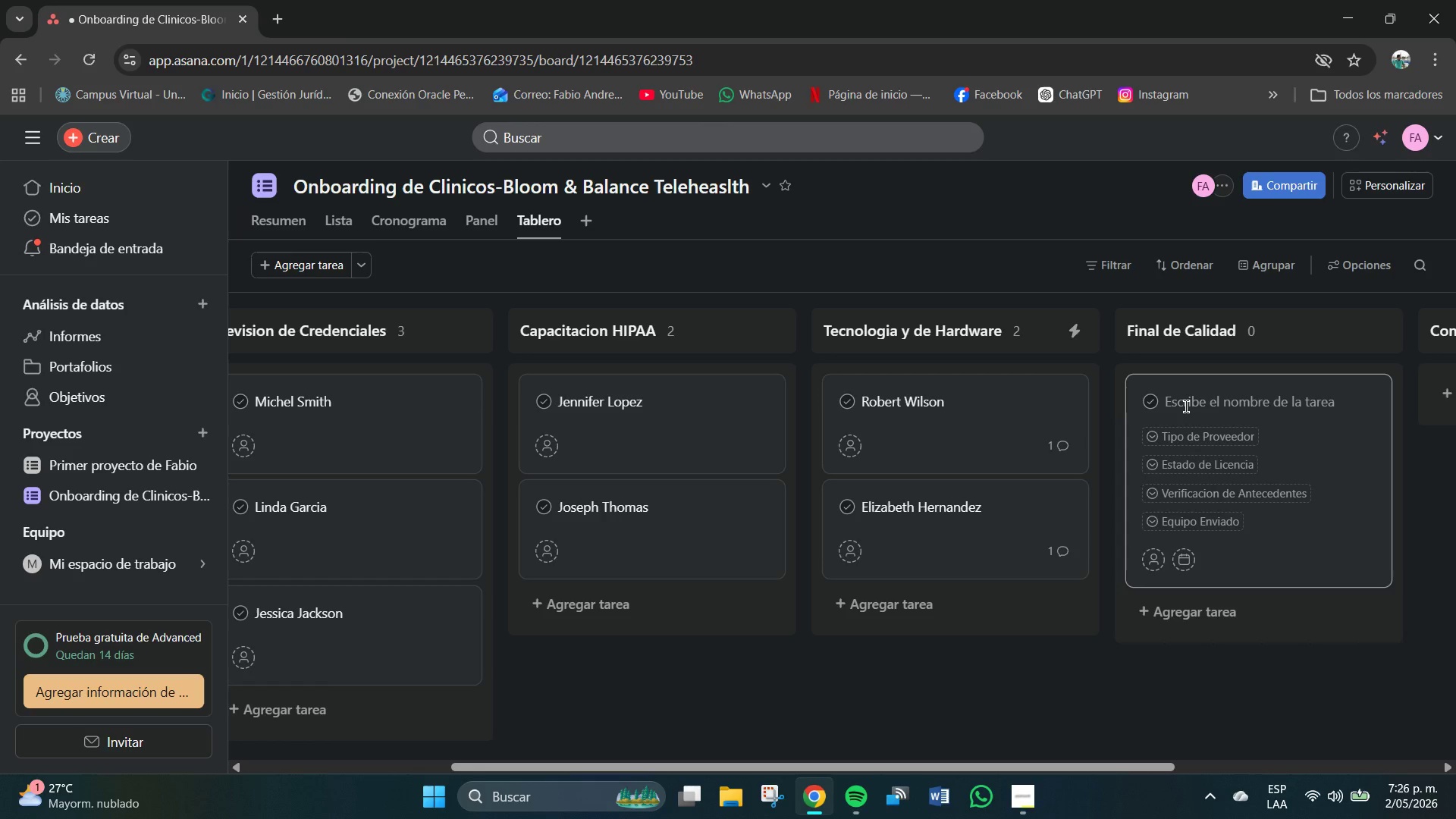 
type(Patricia Broen)
key(Backspace)
key(Backspace)
type(n)
key(Backspace)
type(wn)
 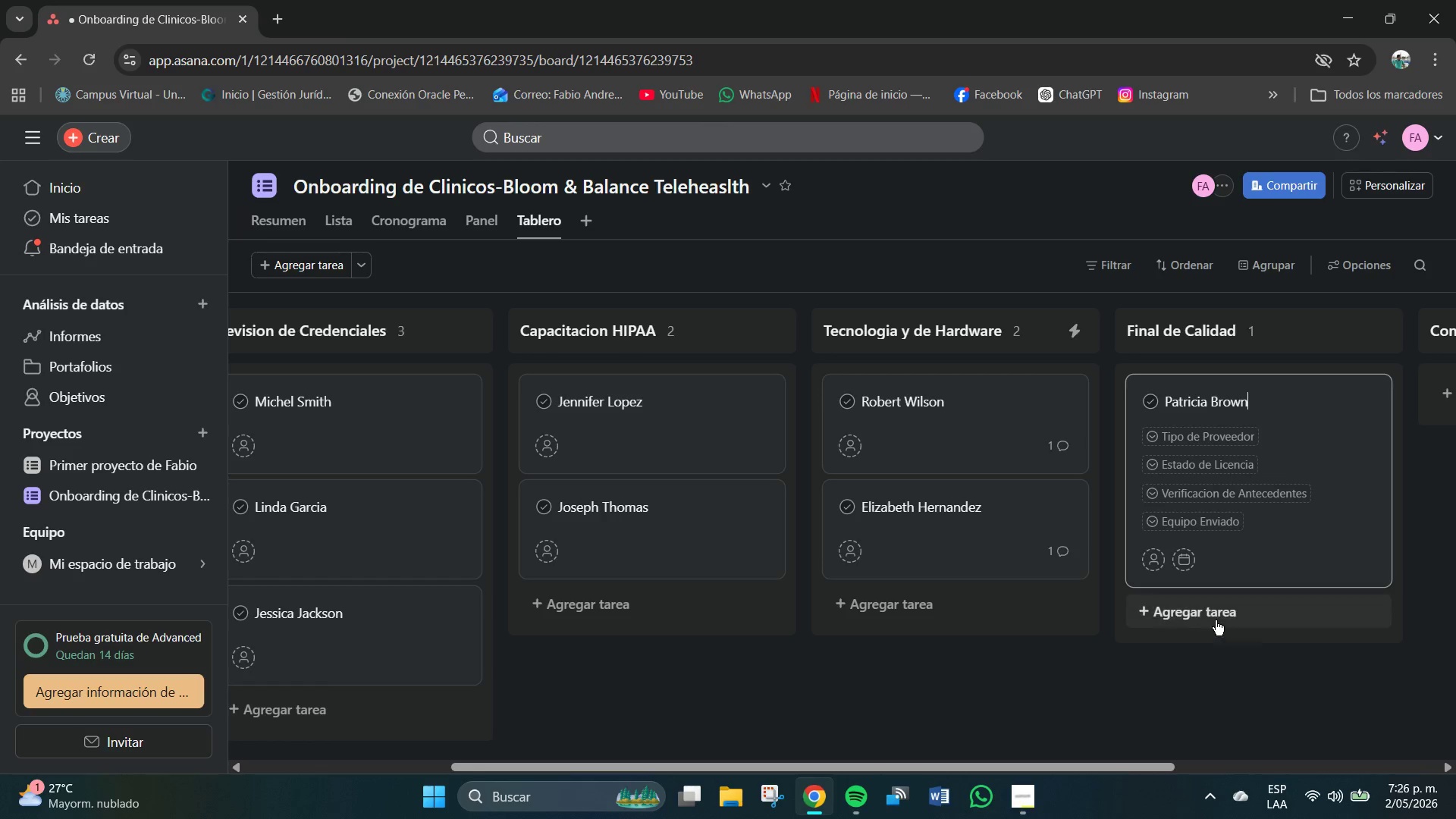 
left_click([1210, 500])
 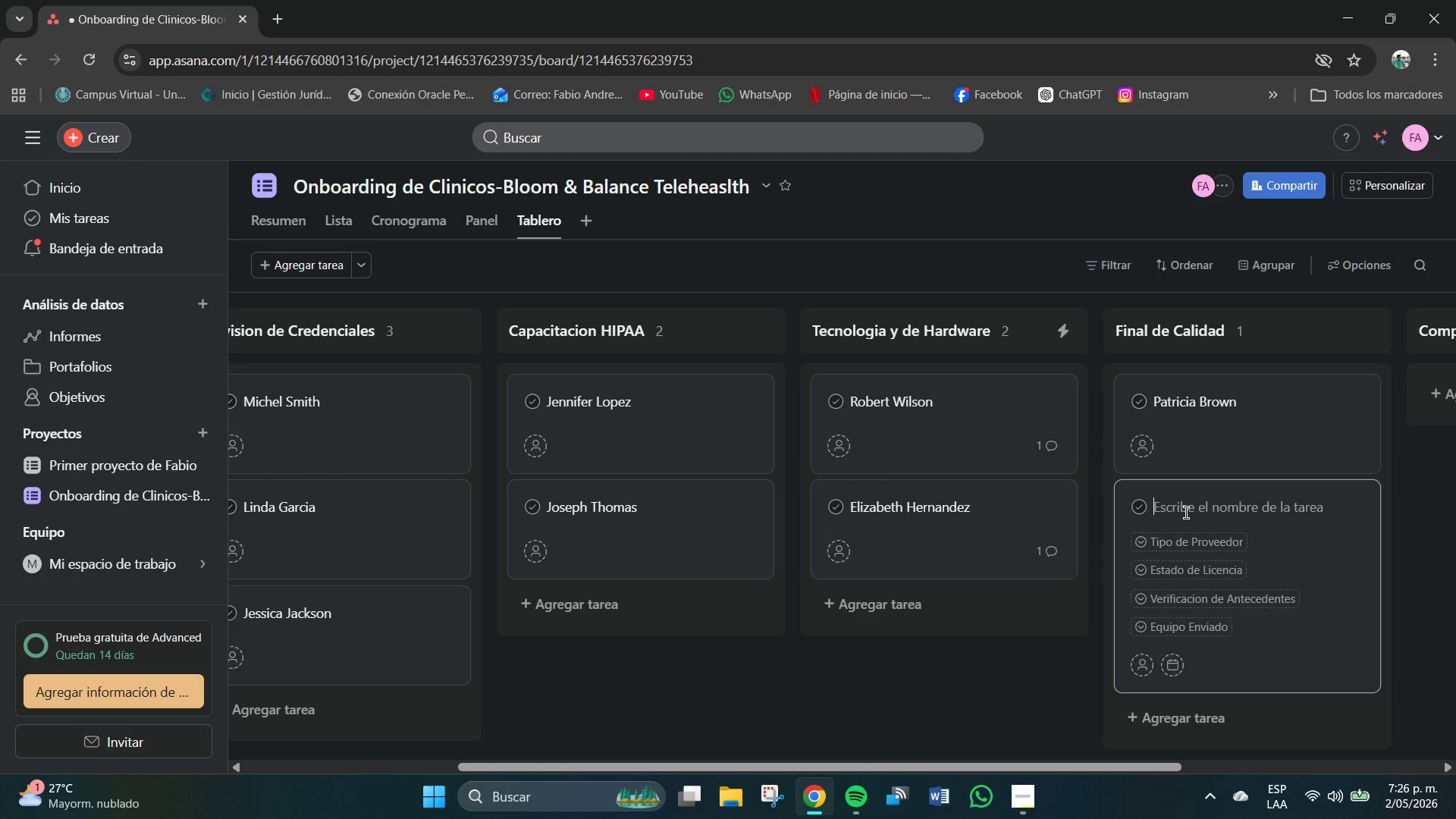 
left_click([1186, 512])
 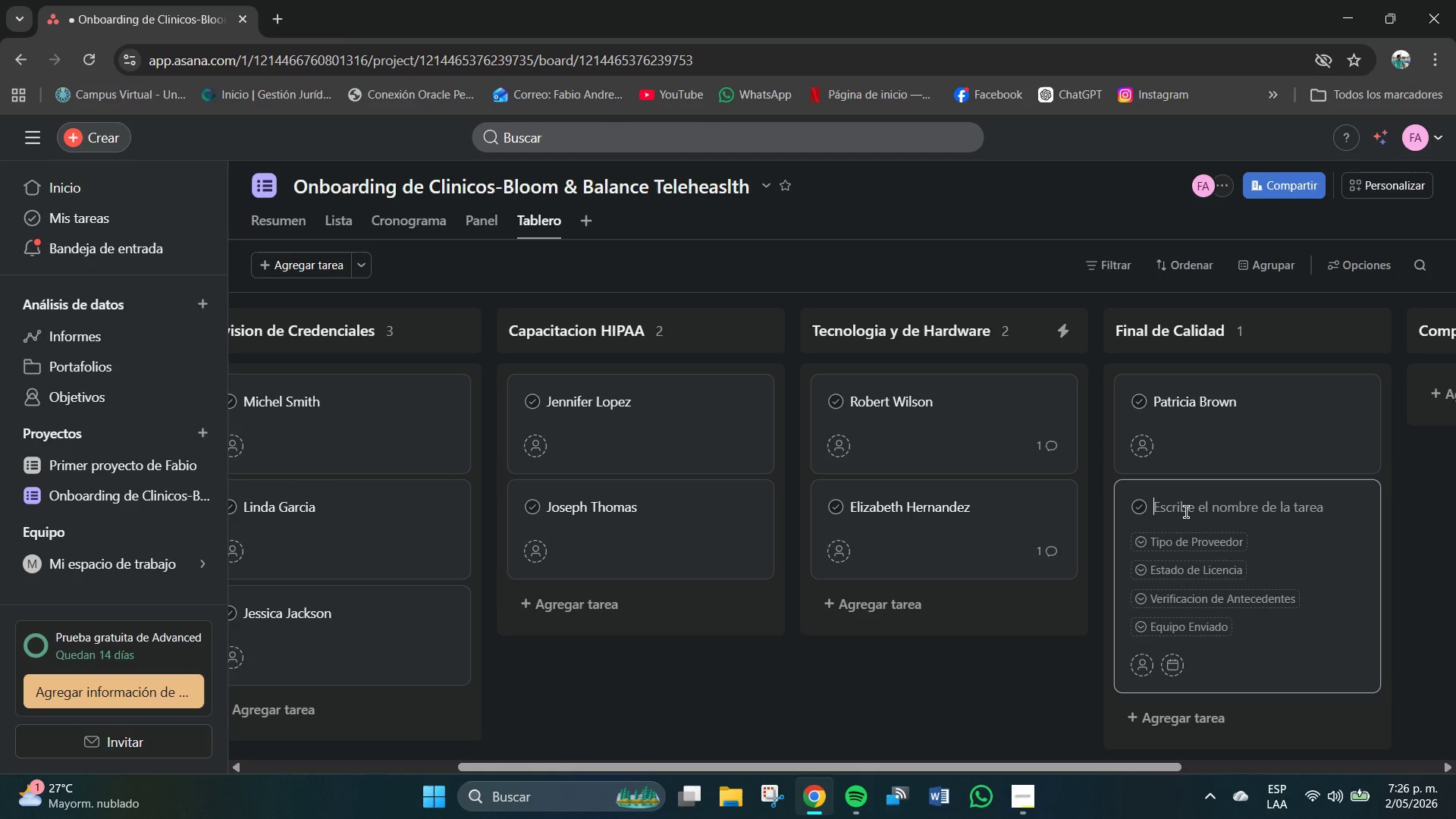 
type(Susana)
key(Backspace)
key(Backspace)
key(Backspace)
type(an Andr)
key(Backspace)
type(erson)
 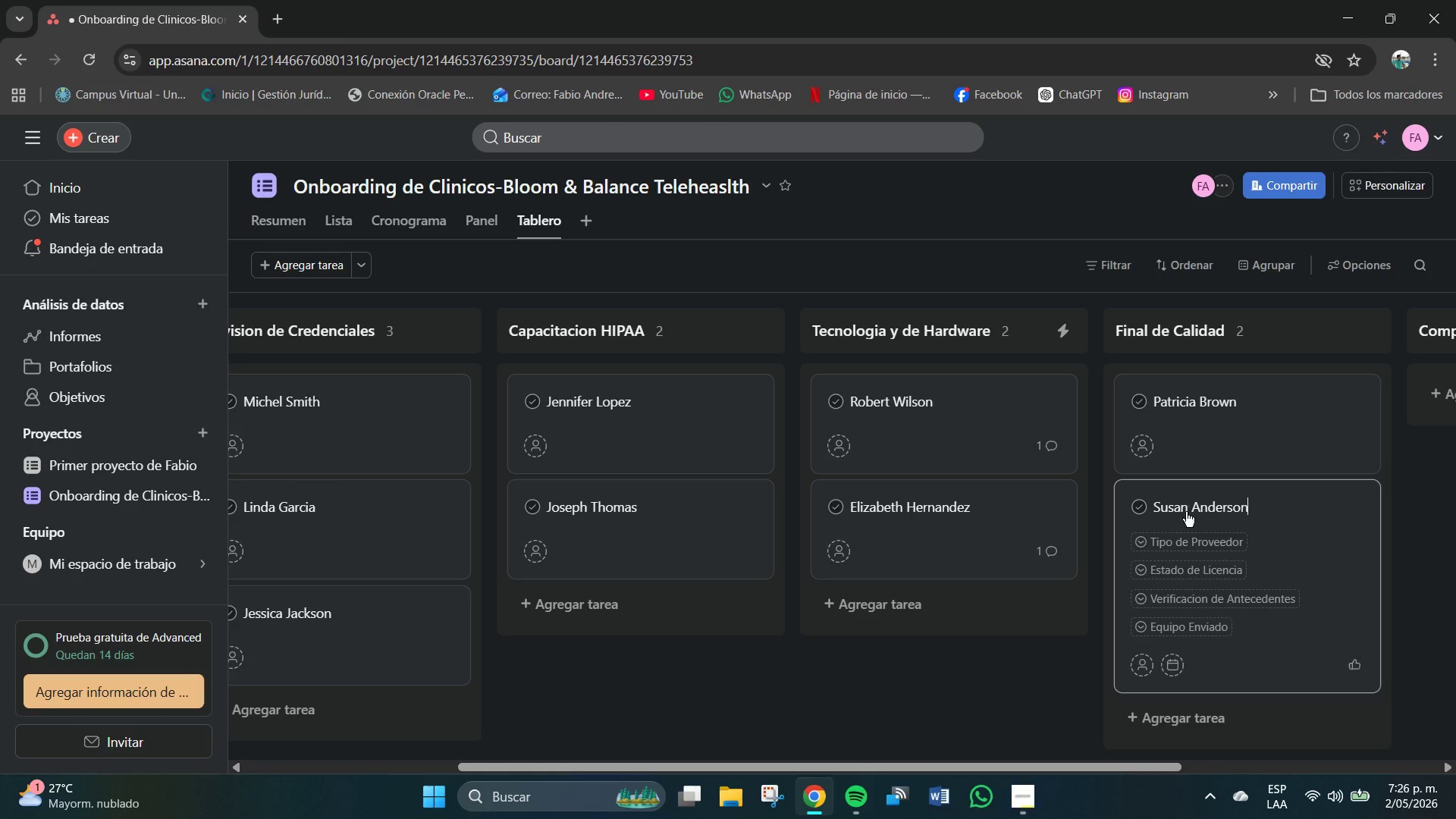 
key(Enter)
 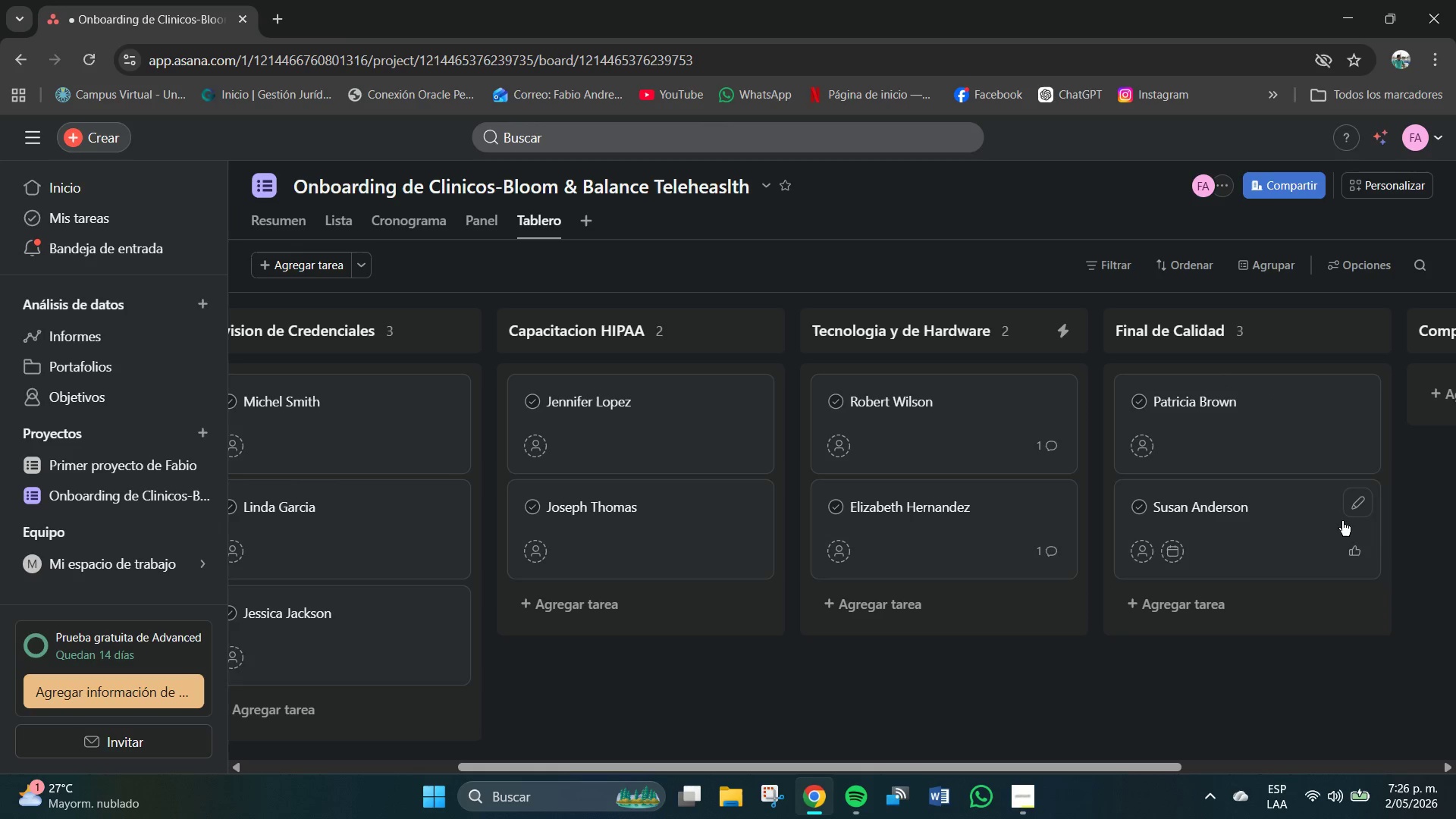 
left_click([1190, 600])
 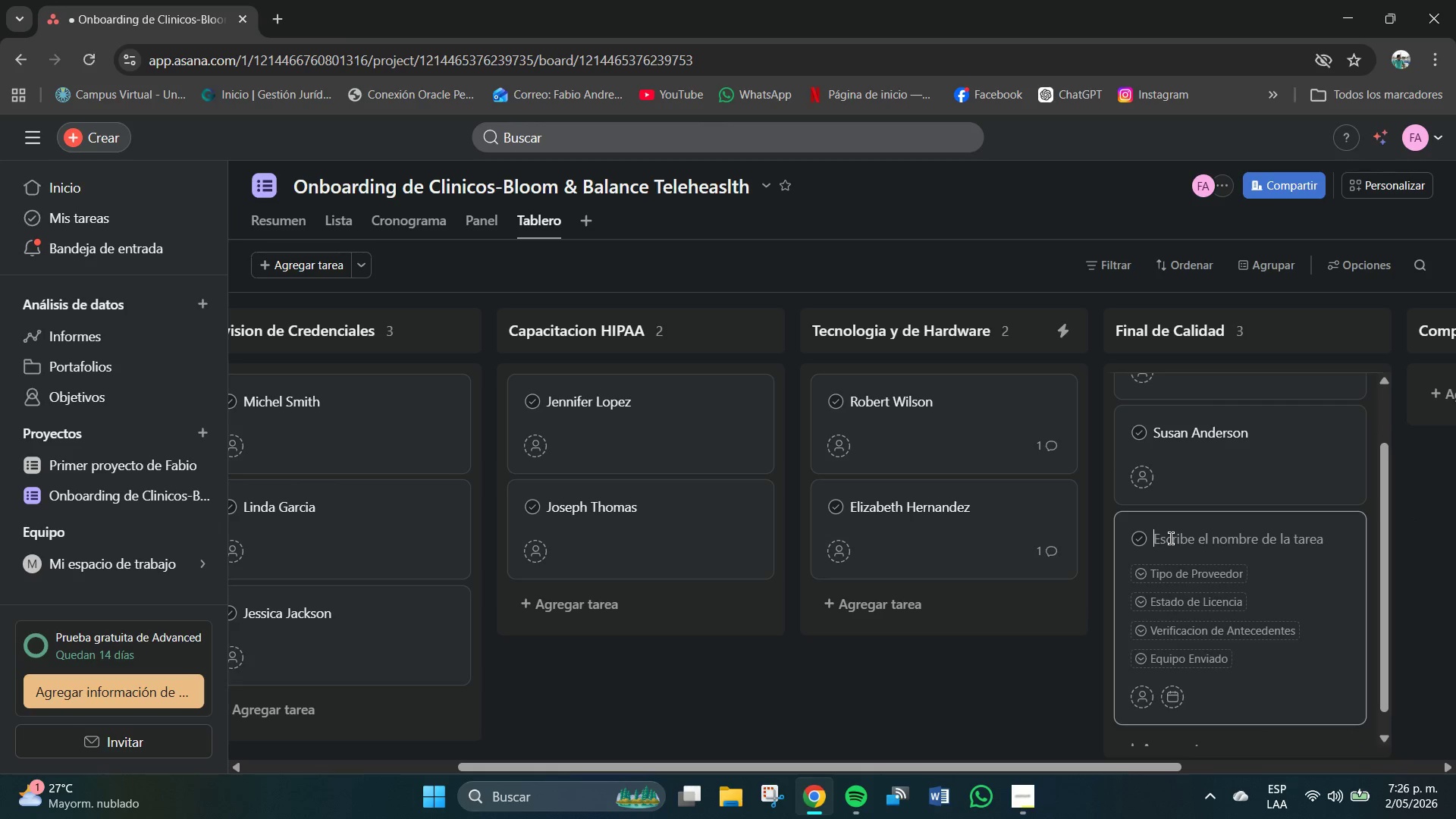 
left_click([1401, 522])
 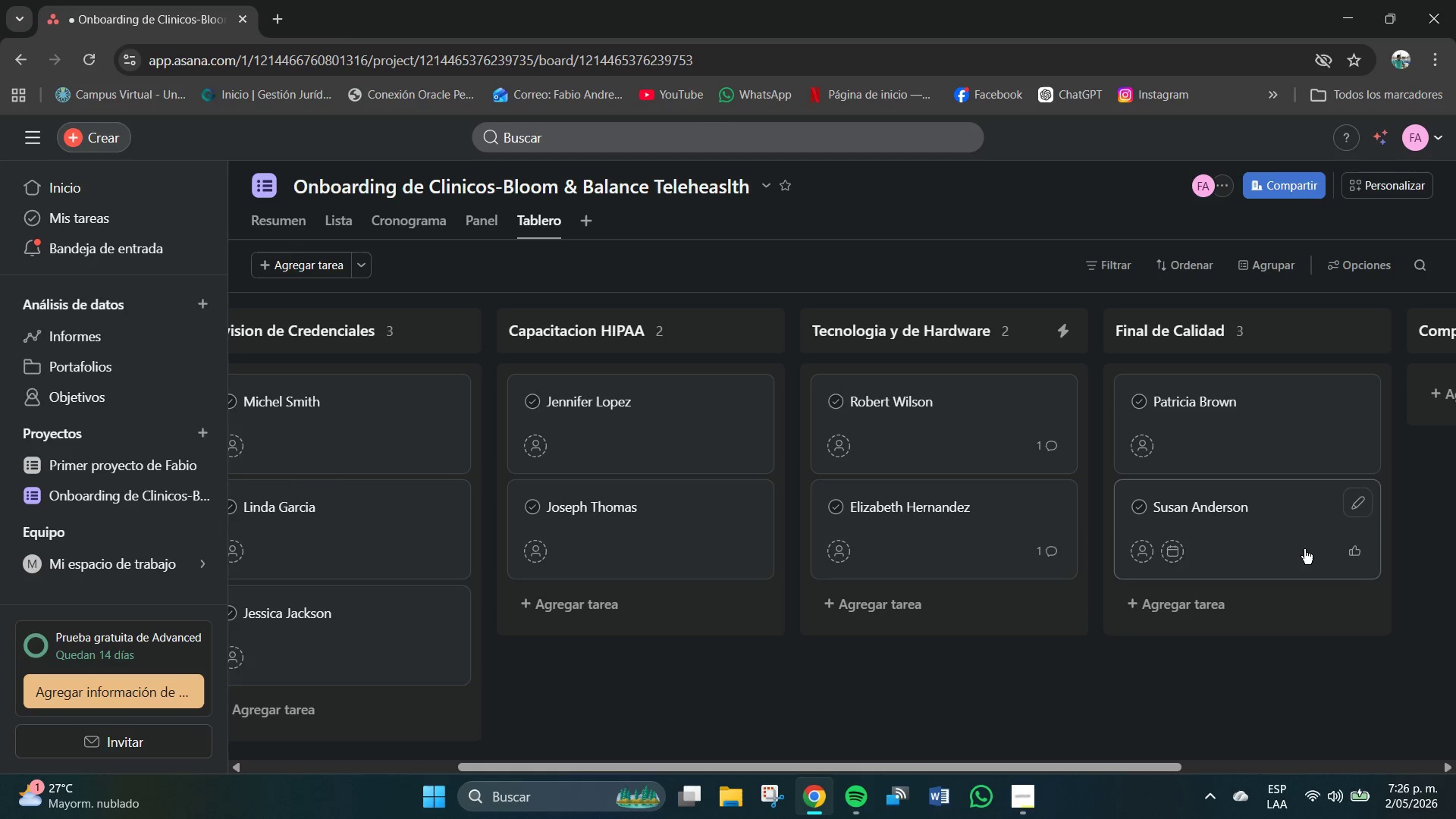 
scroll: coordinate [1303, 549], scroll_direction: up, amount: 3.0
 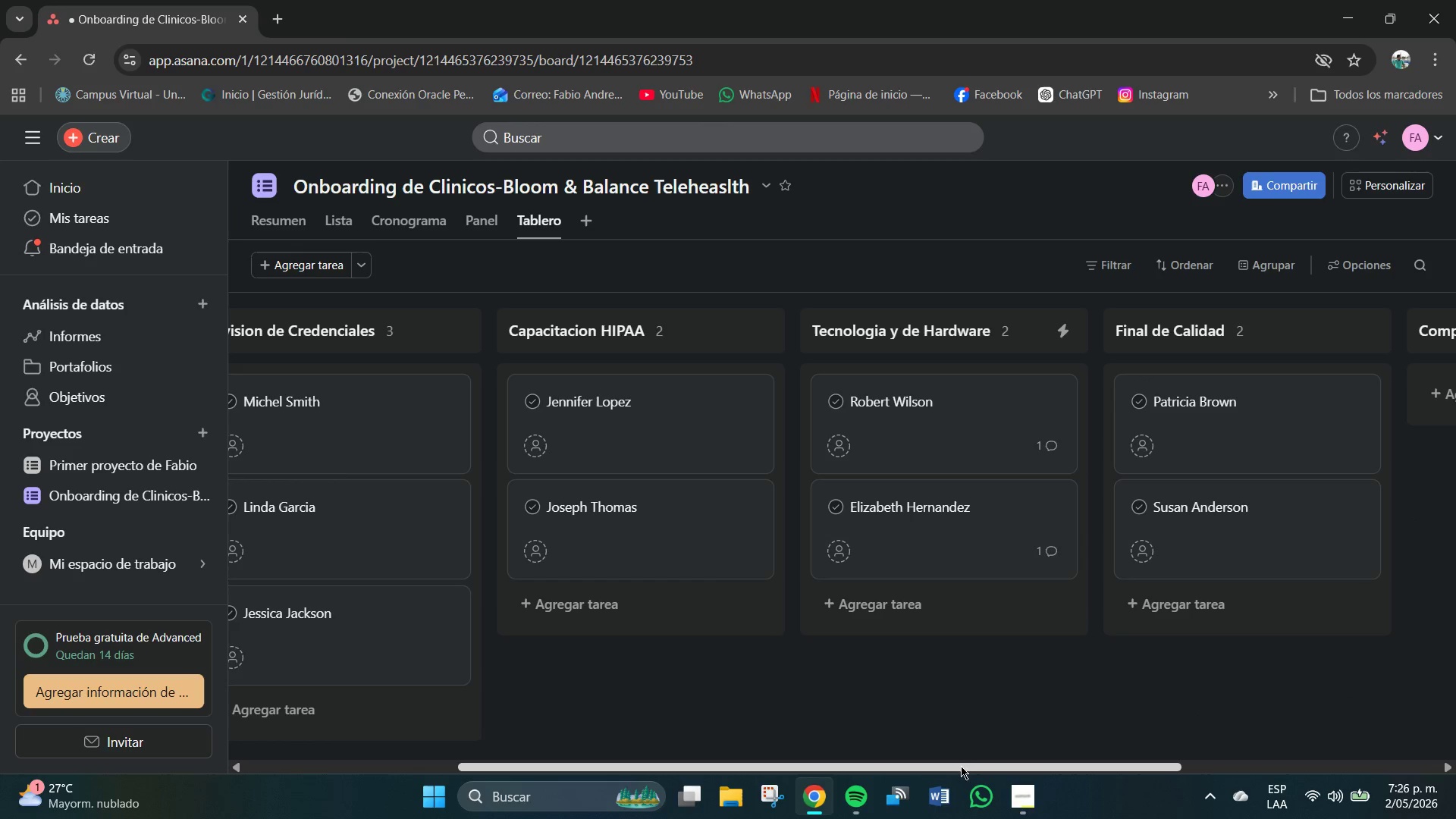 
left_click_drag(start_coordinate=[962, 766], to_coordinate=[1114, 770])
 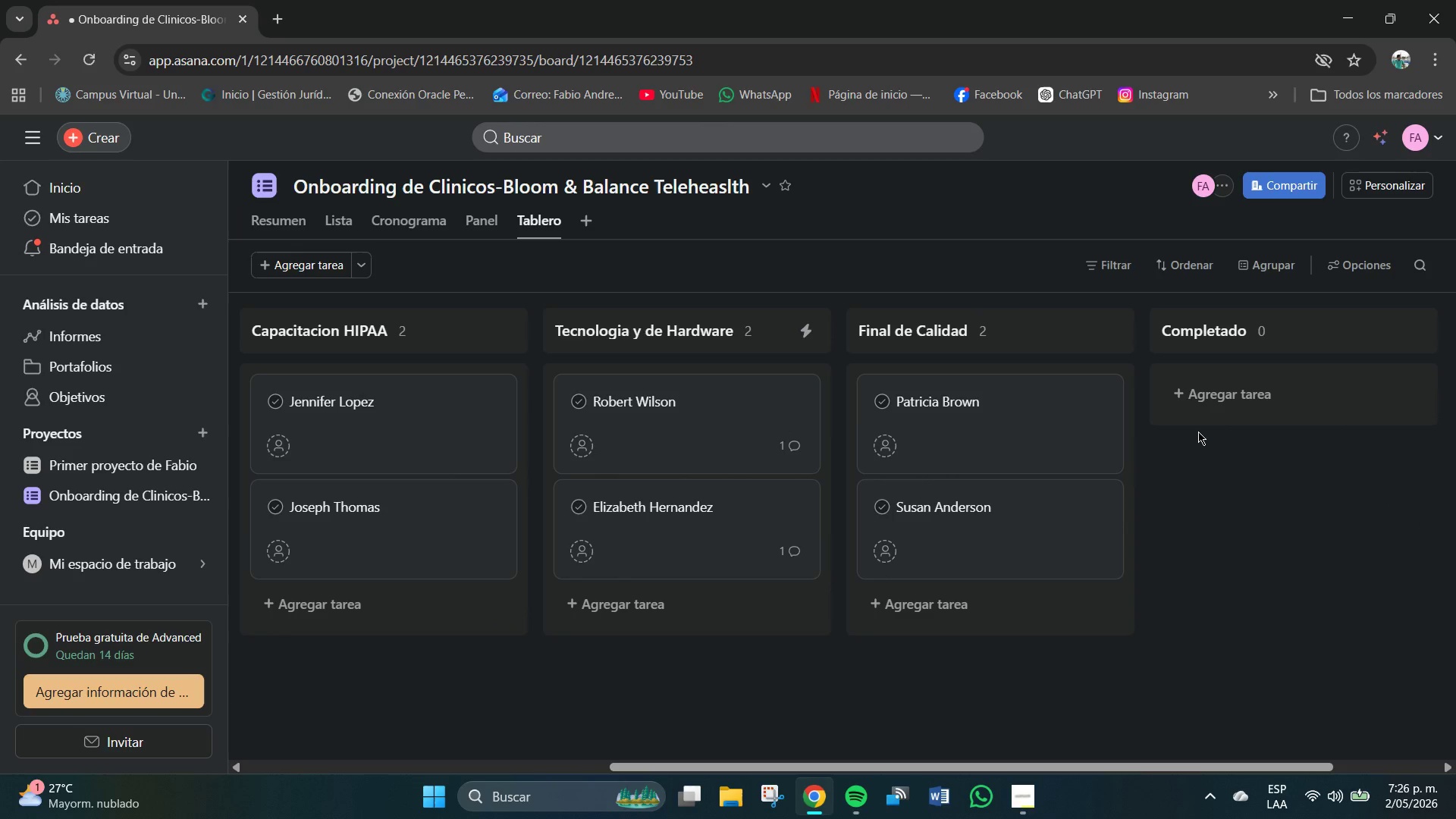 
left_click([1212, 380])
 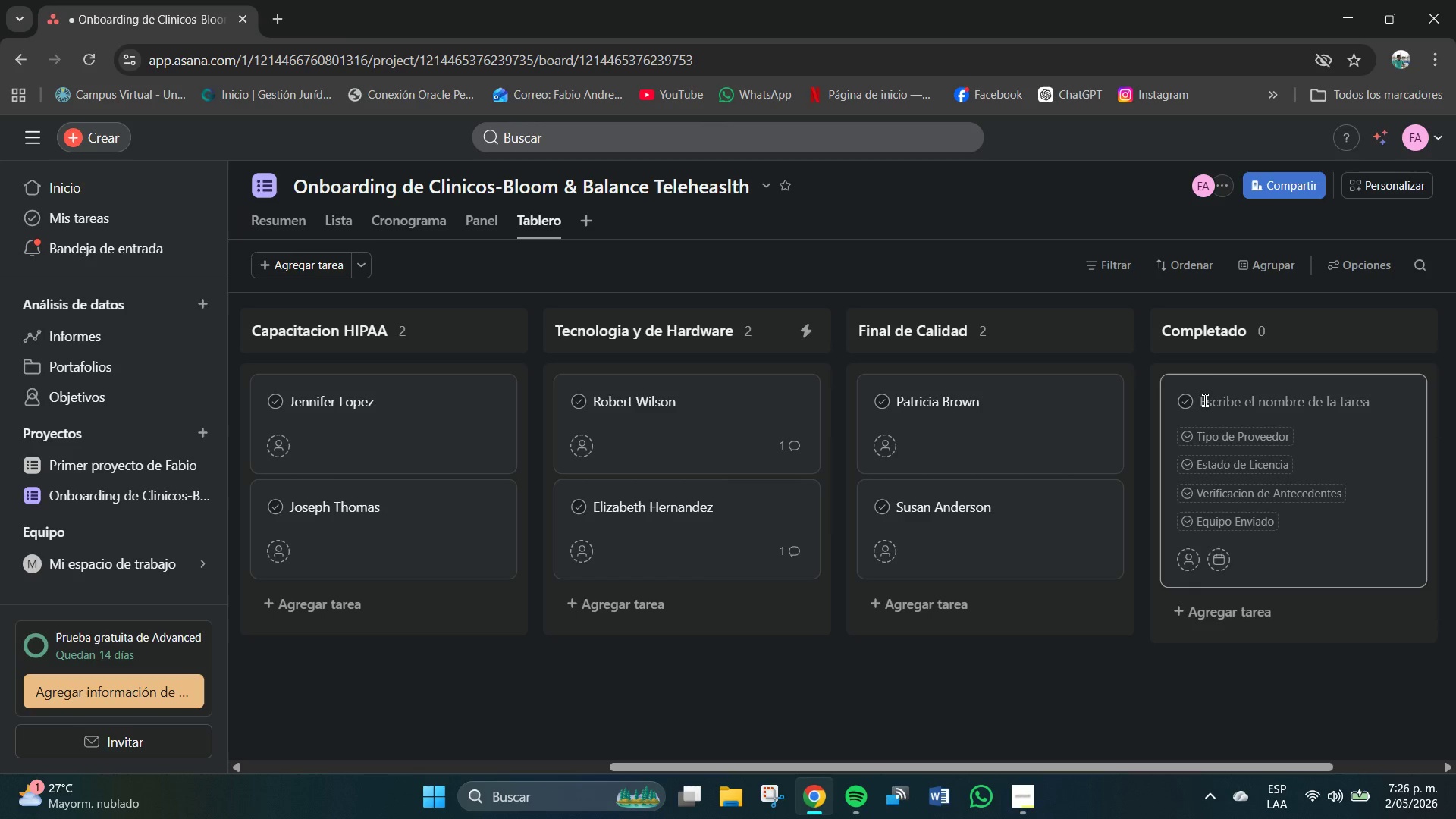 
left_click([1205, 400])
 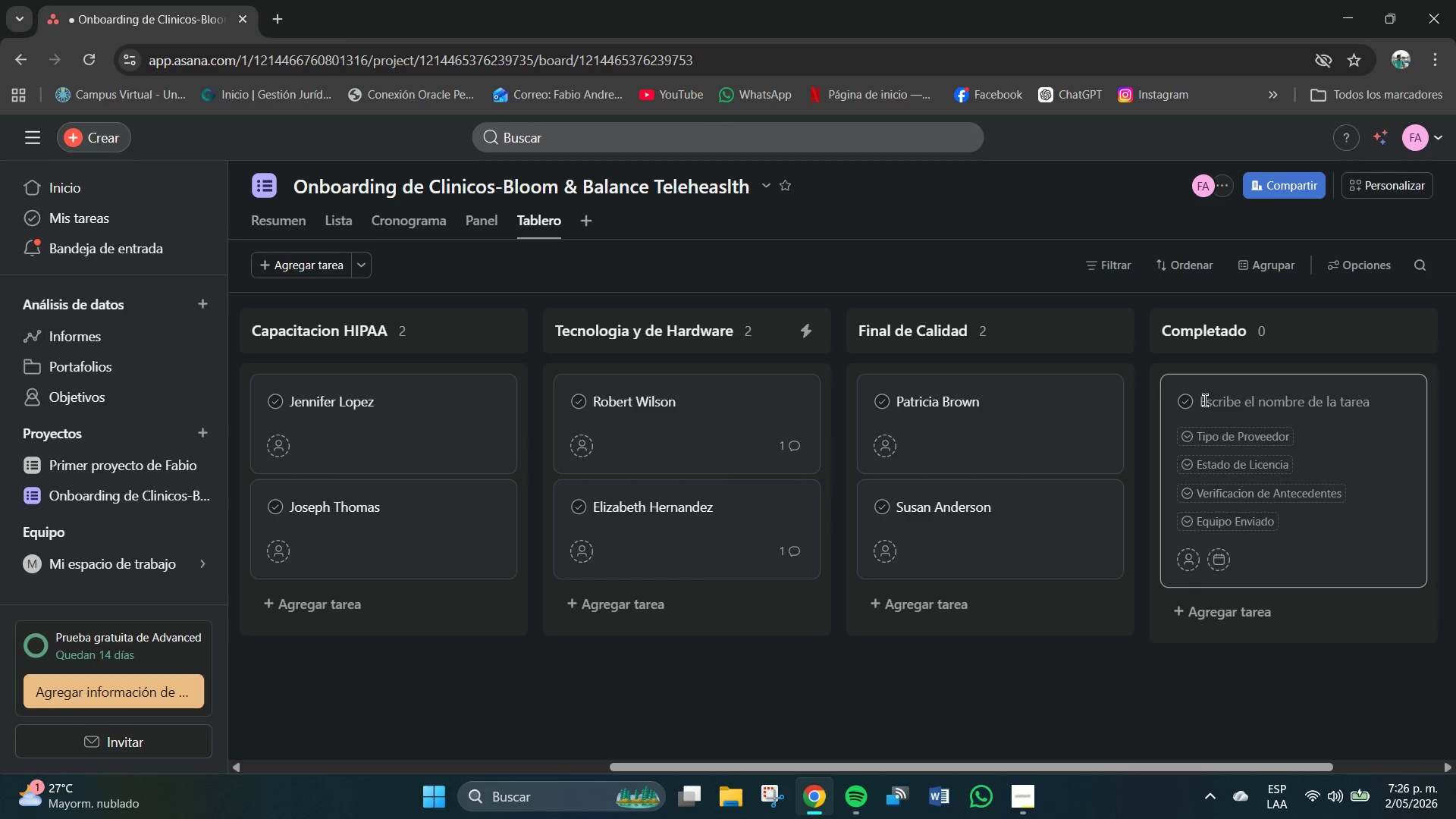 
type(Dabid[NumLock])
key(Backspace)
type(David Milet)
key(Backspace)
type(r)
 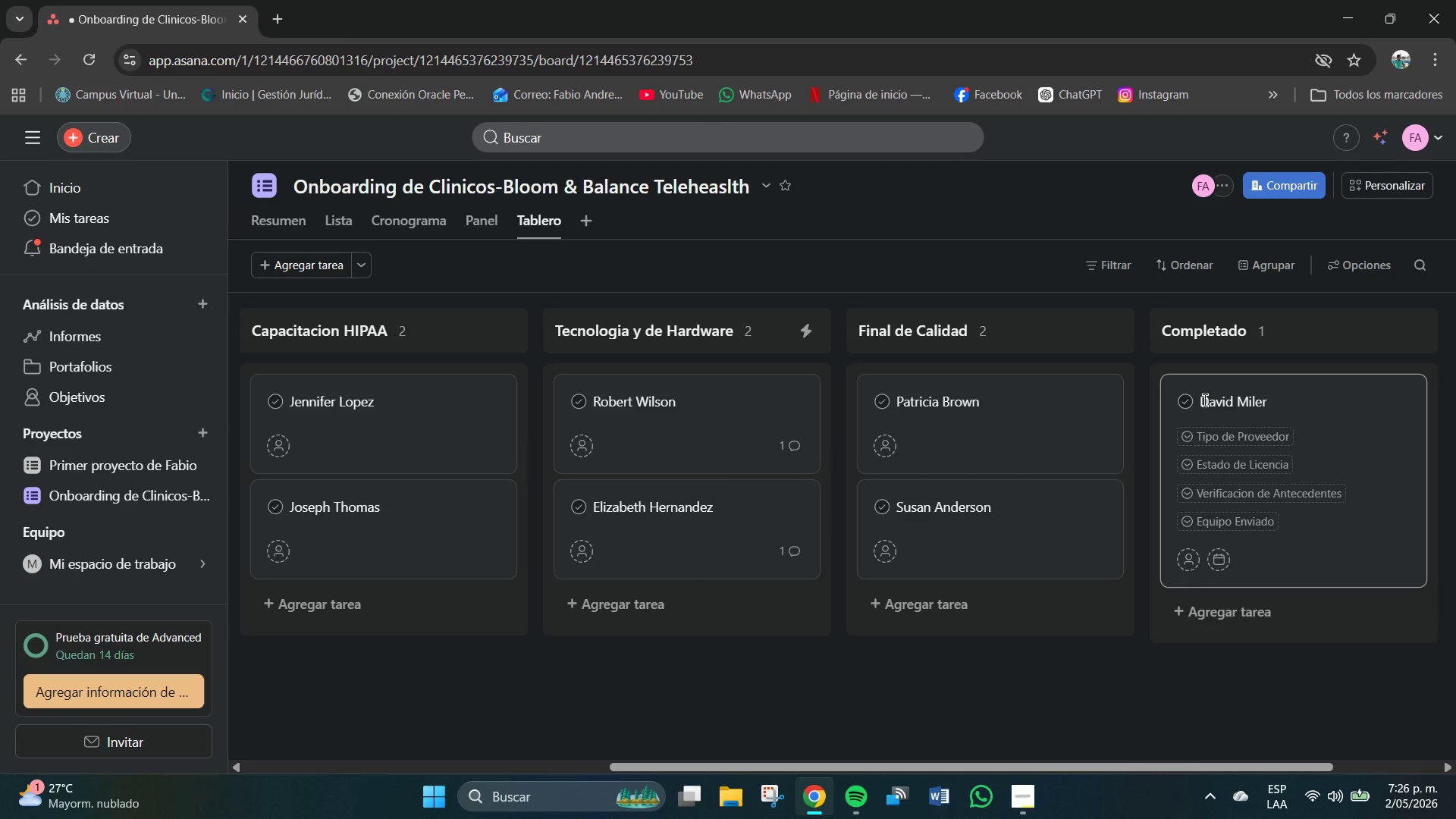 
left_click([1244, 613])
 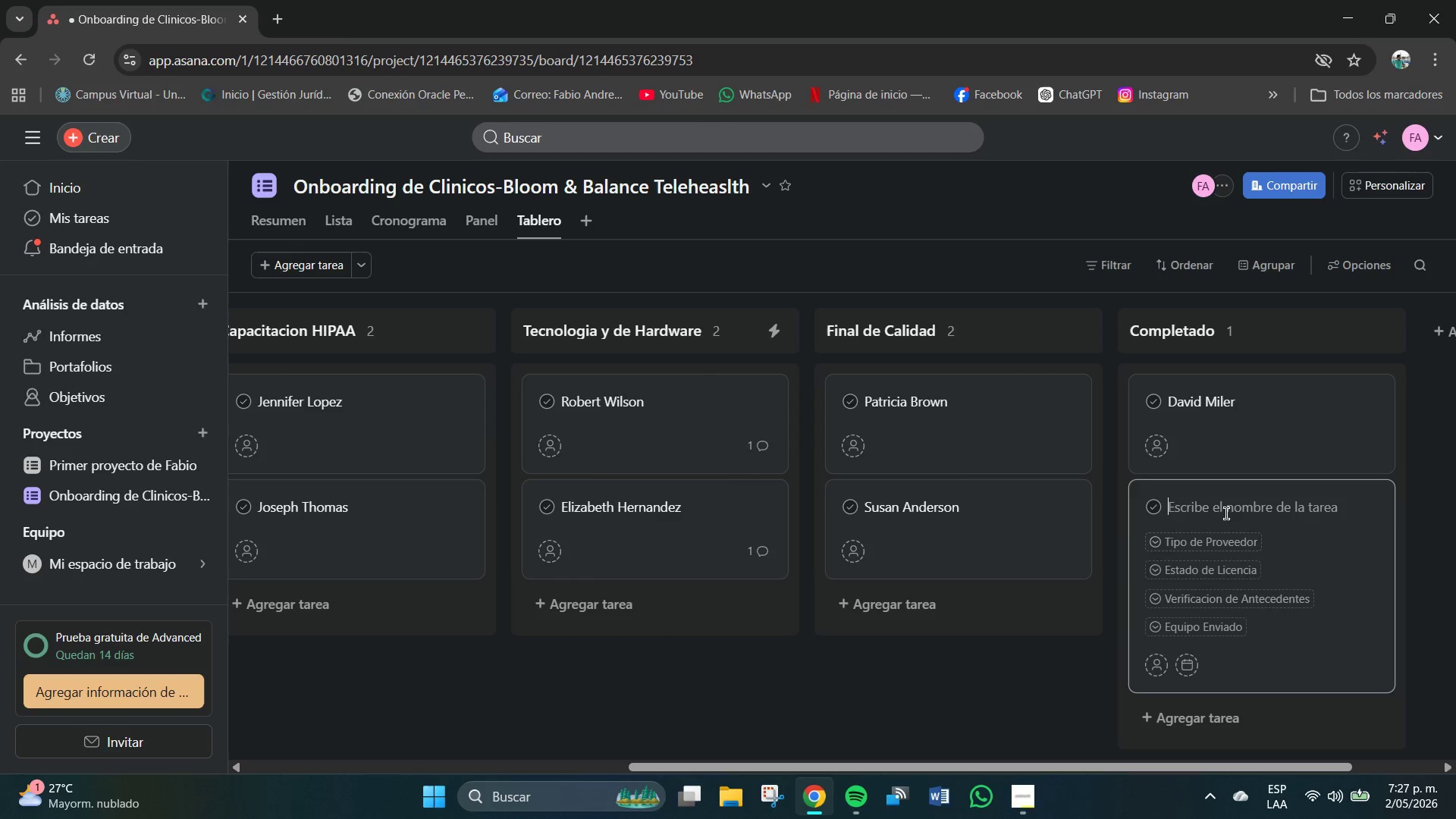 
left_click([1223, 510])
 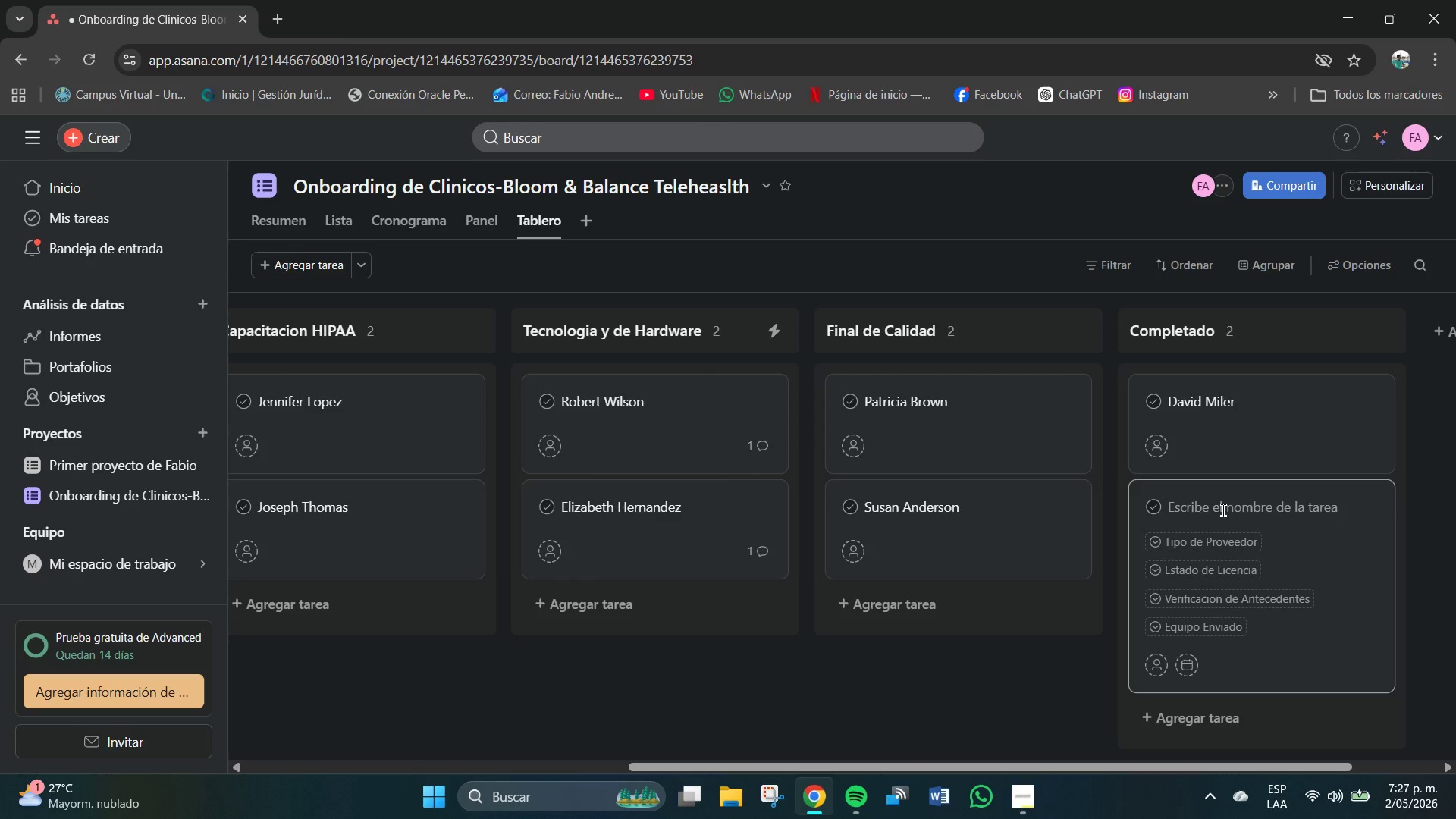 
type(William MARINEZ)
key(Backspace)
key(Backspace)
key(Backspace)
key(Backspace)
key(Backspace)
key(Backspace)
key(Backspace)
type(m)
 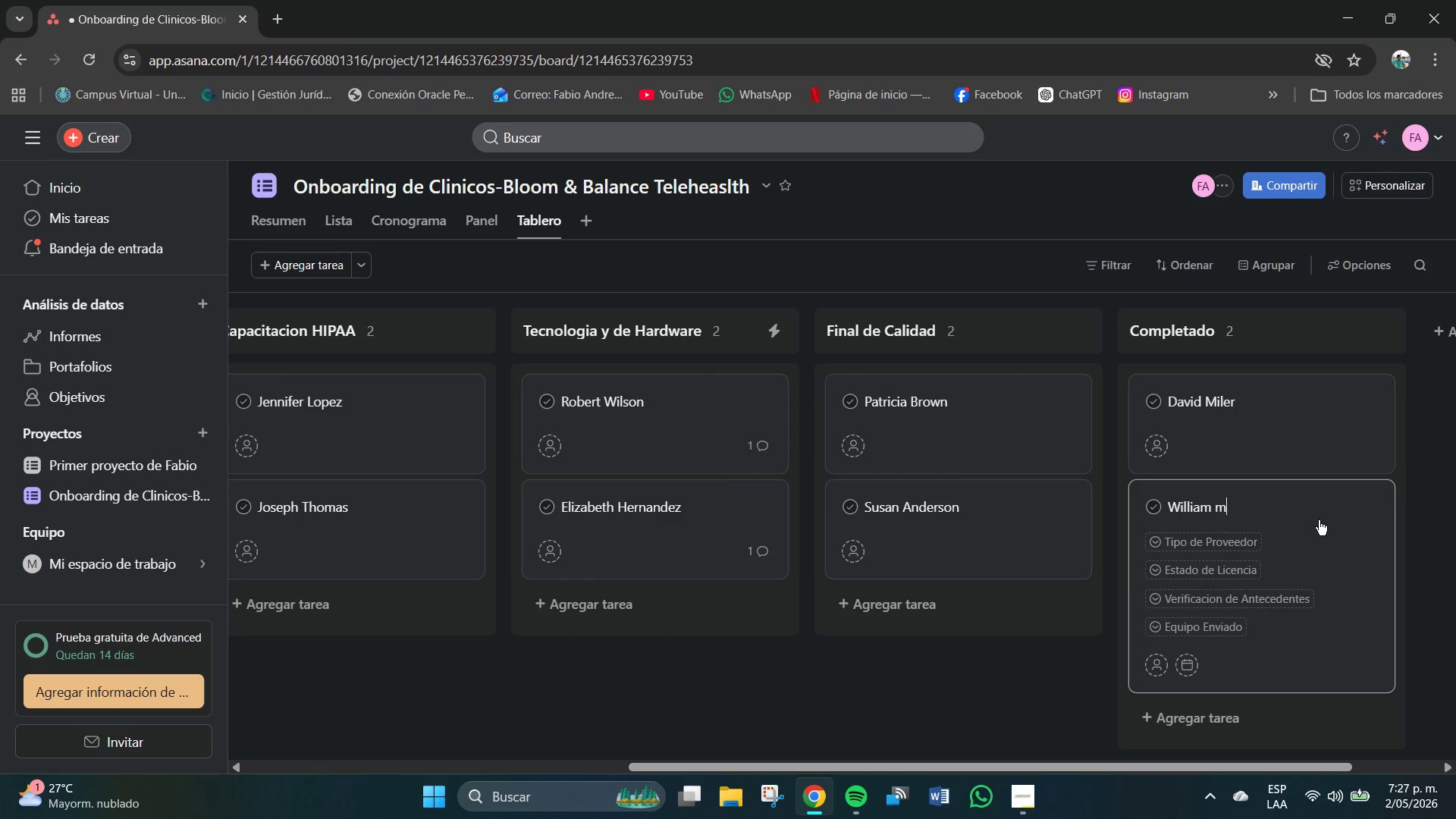 
key(Backspace)
type(Martinez)
 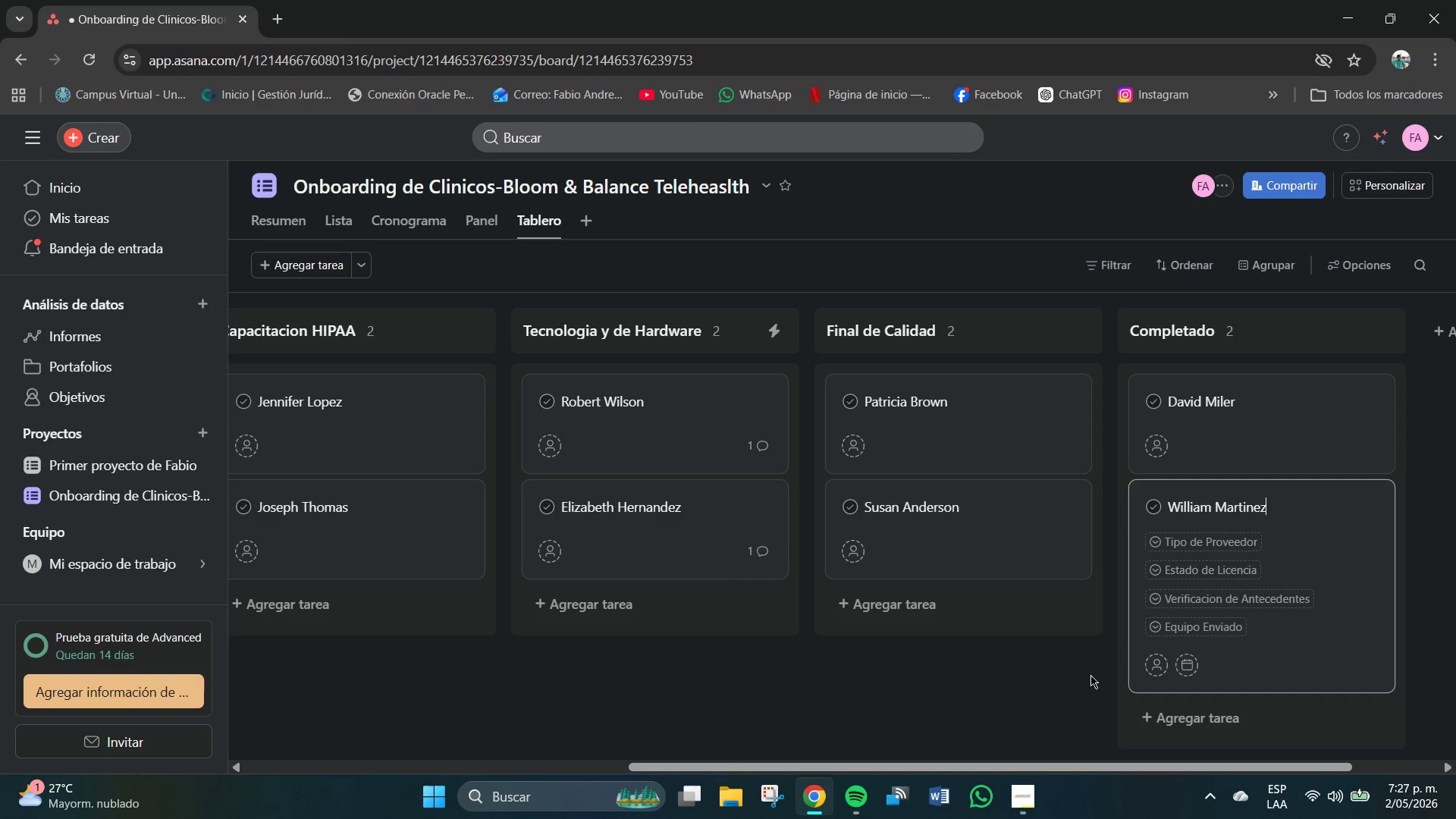 
left_click([1075, 674])
 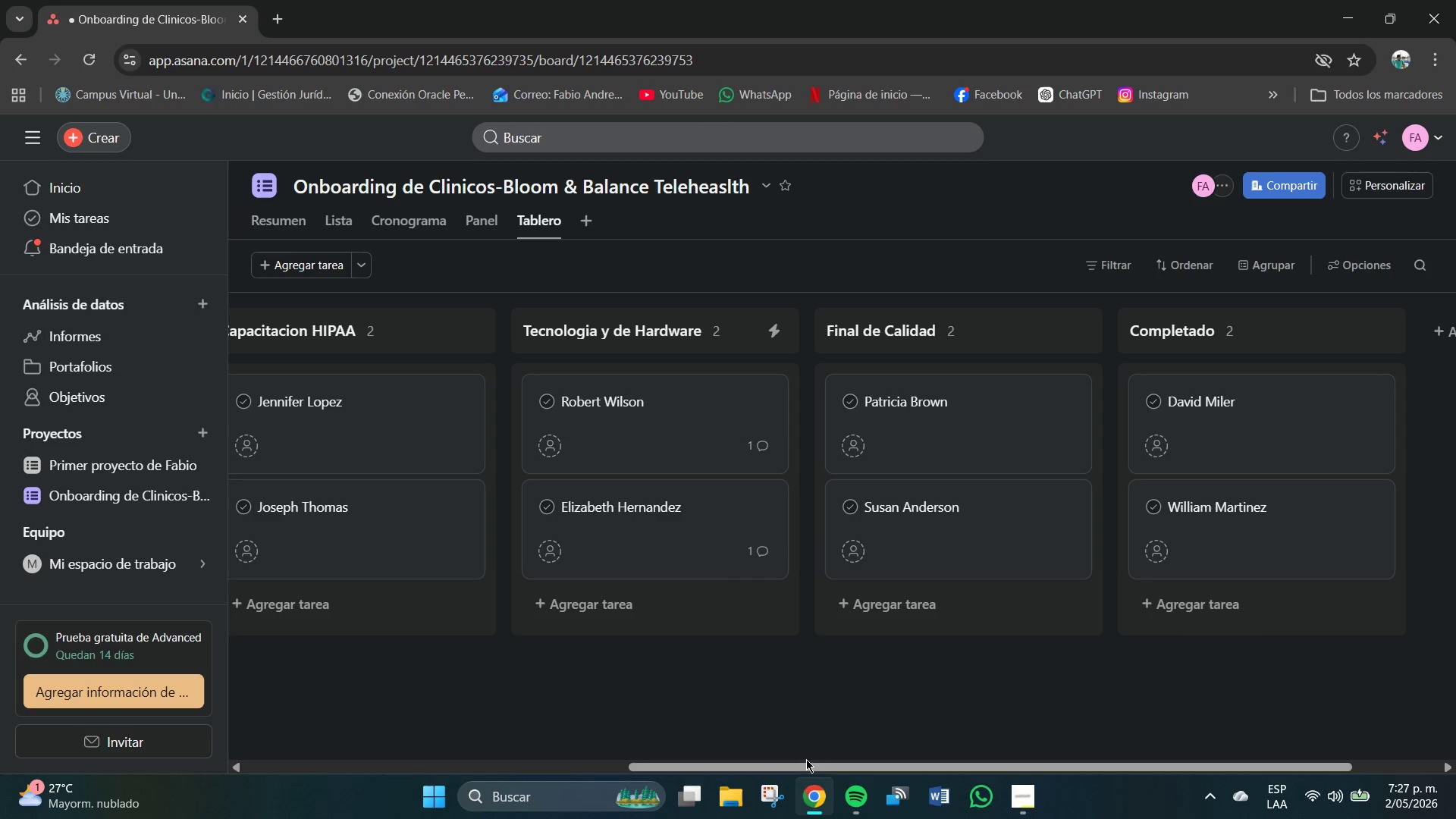 
left_click_drag(start_coordinate=[804, 766], to_coordinate=[451, 758])
 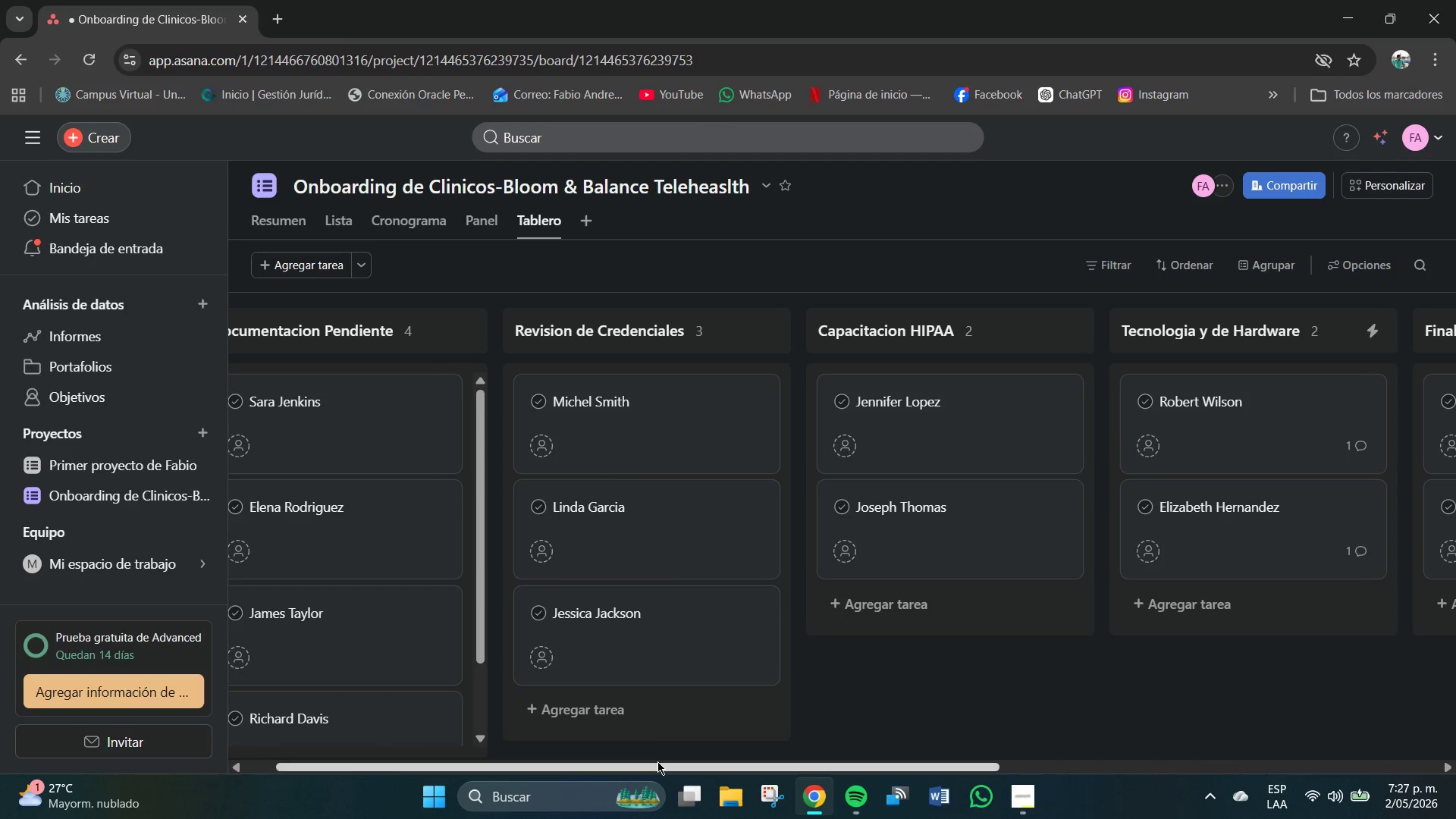 
left_click_drag(start_coordinate=[655, 764], to_coordinate=[541, 764])
 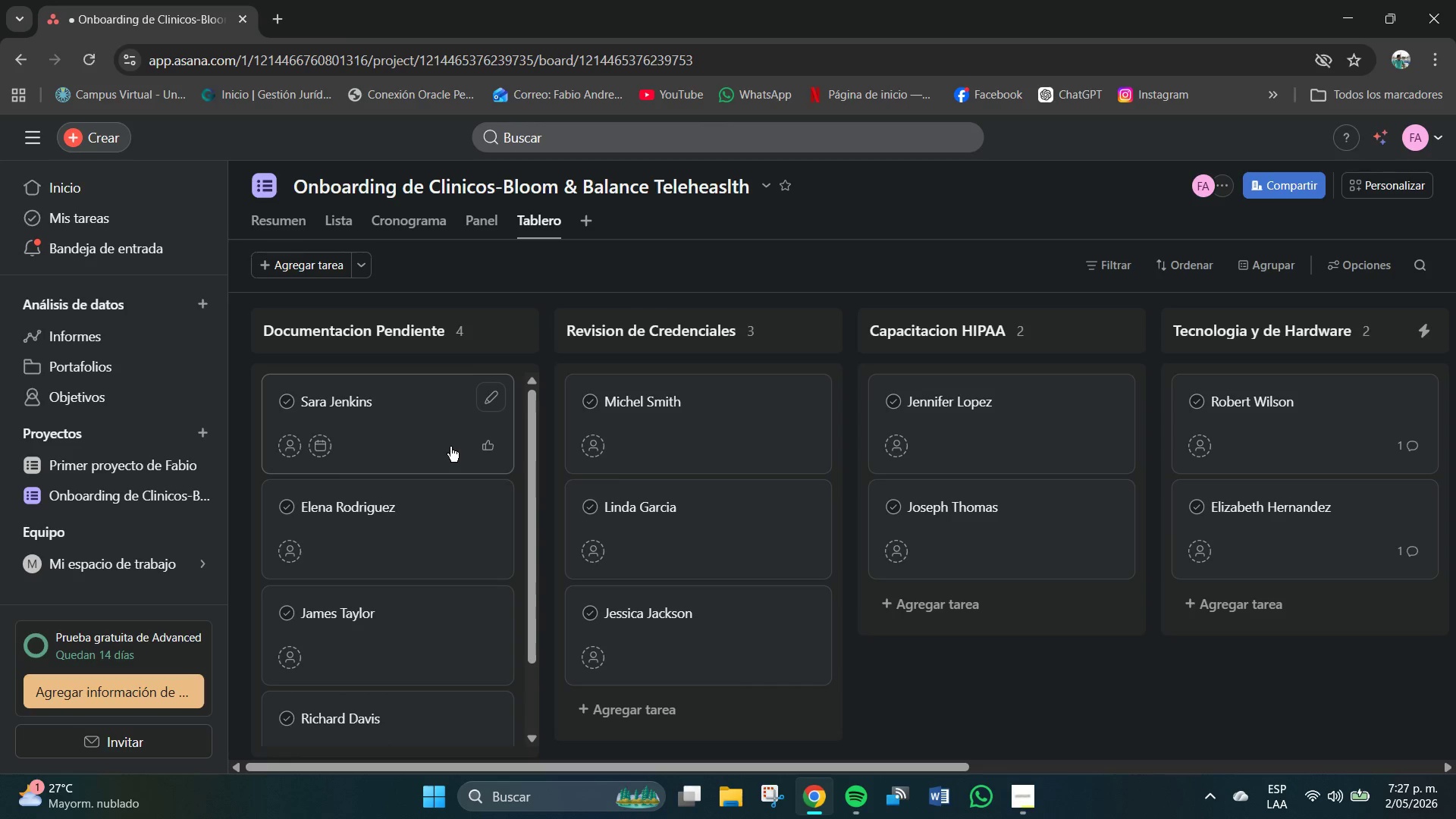 
left_click_drag(start_coordinate=[400, 419], to_coordinate=[909, 429])
 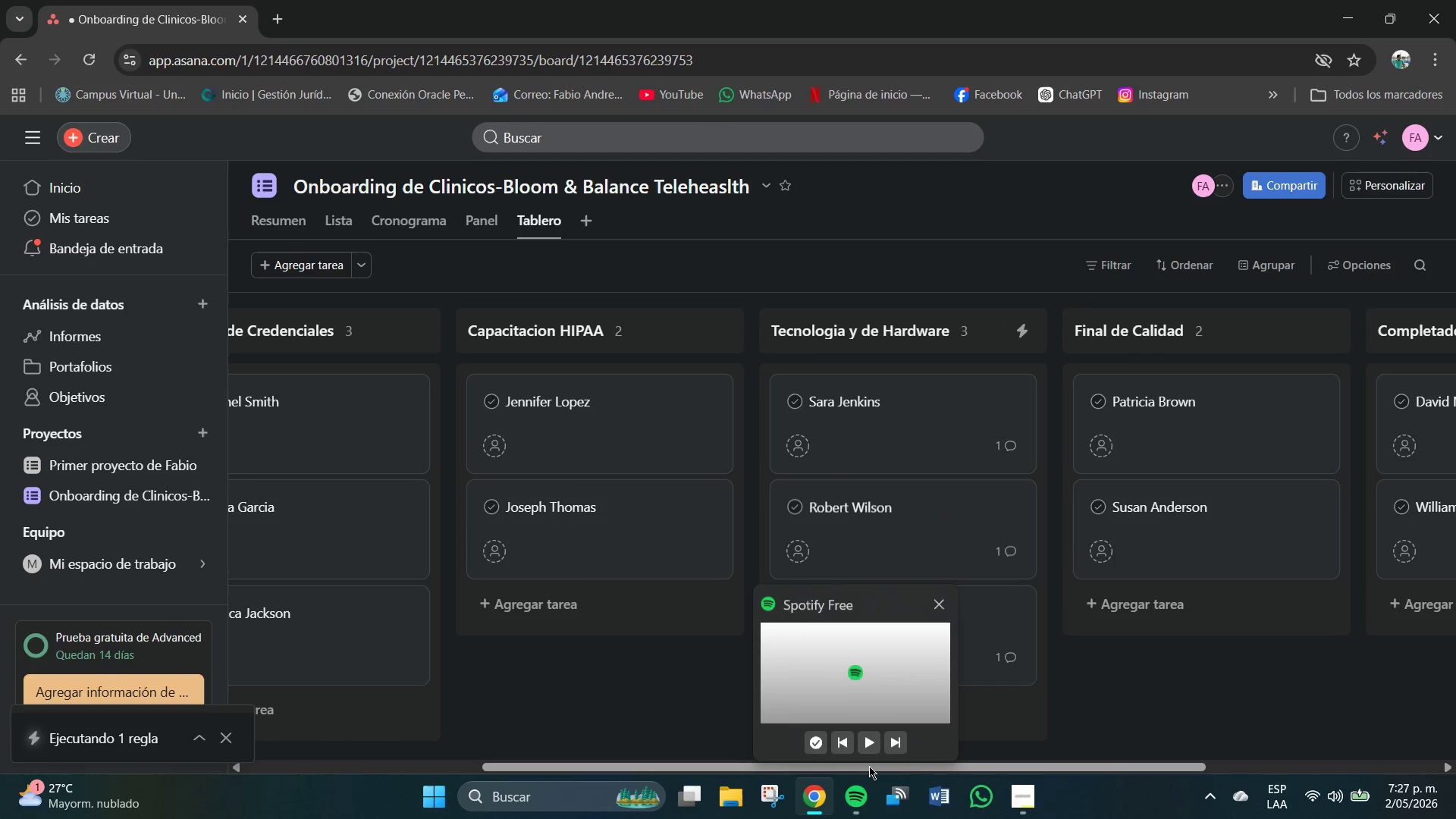 
wait(5.14)
 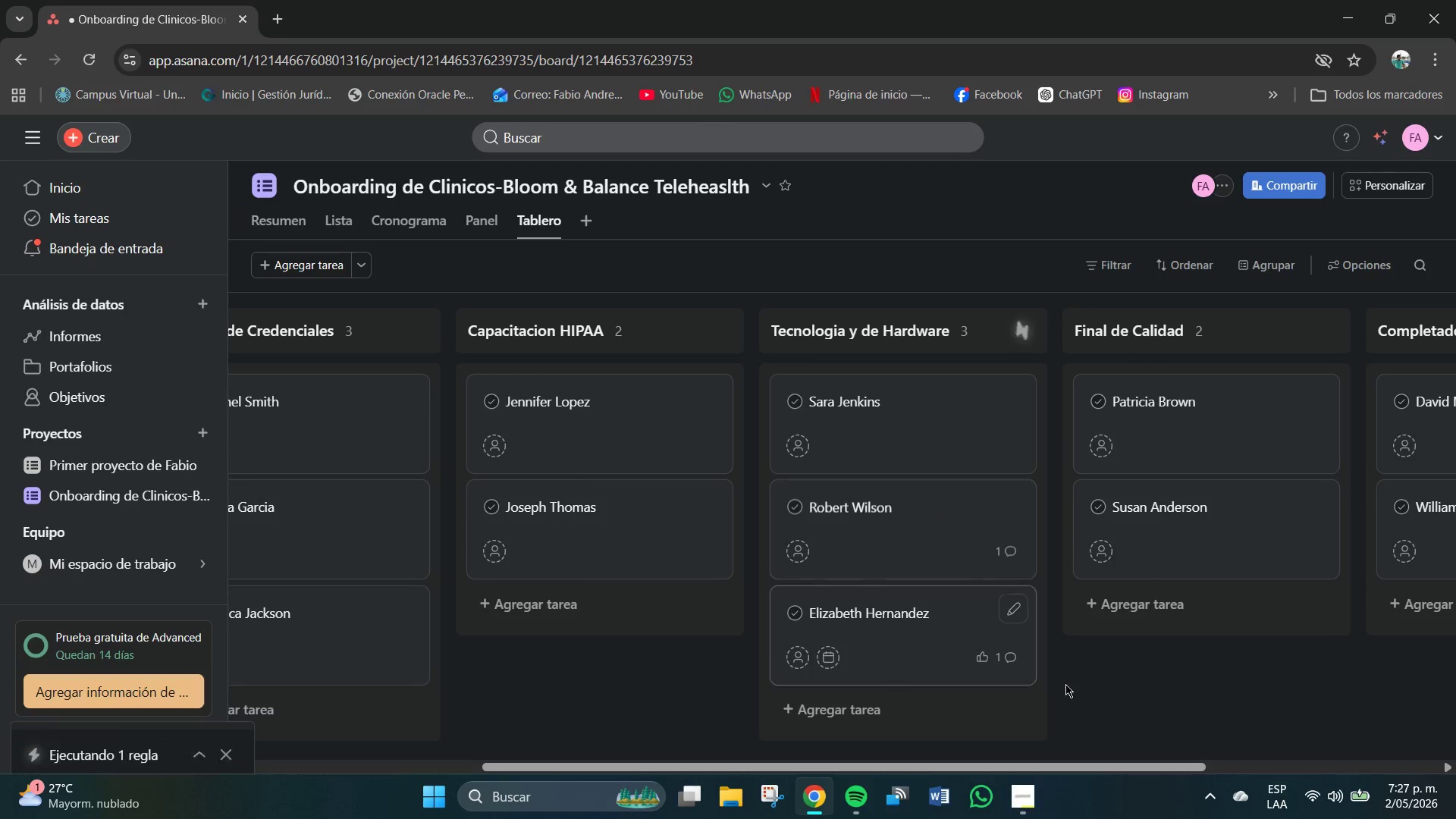 
left_click_drag(start_coordinate=[605, 761], to_coordinate=[386, 770])
 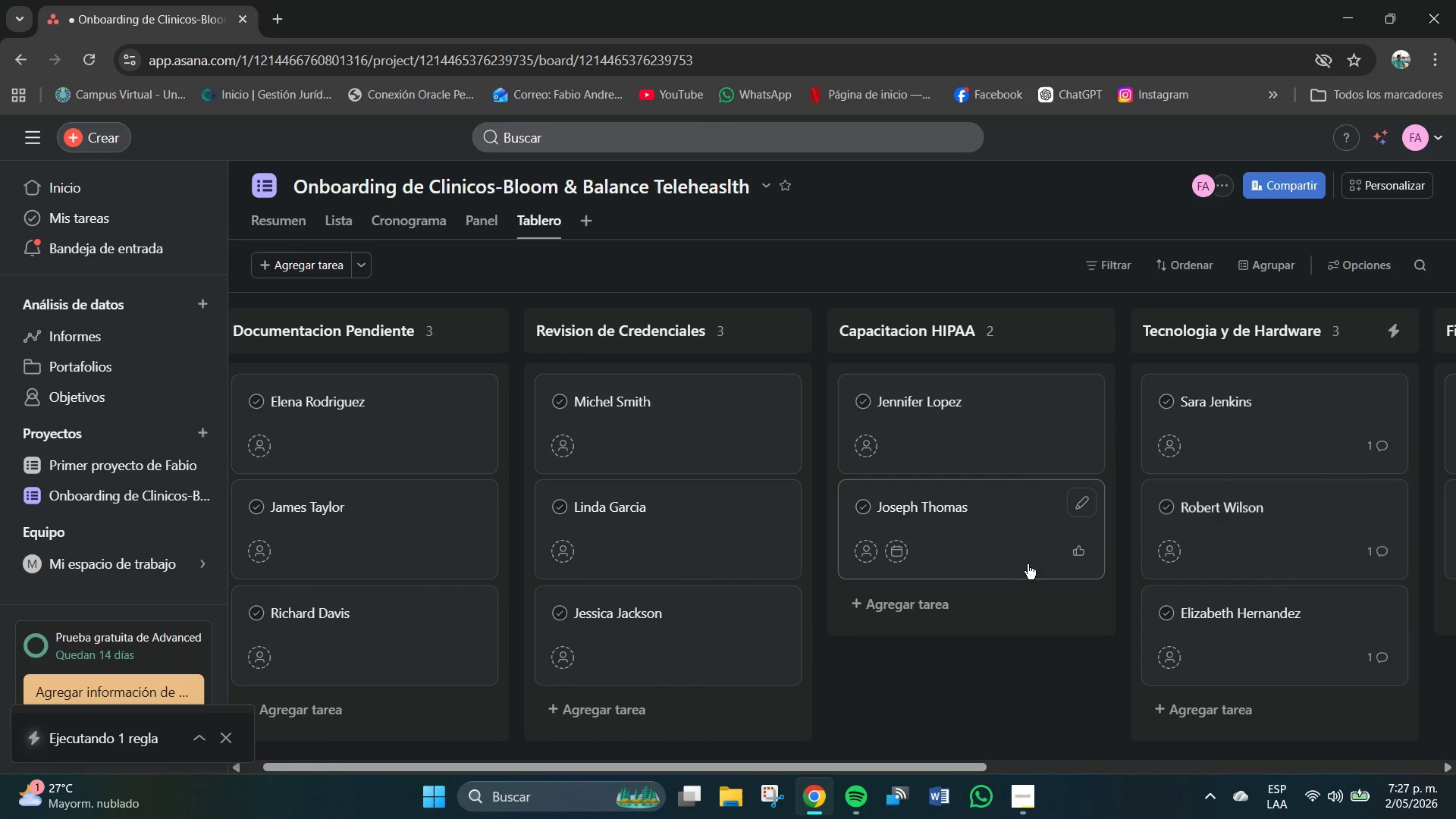 
scroll: coordinate [1028, 570], scroll_direction: none, amount: 0.0
 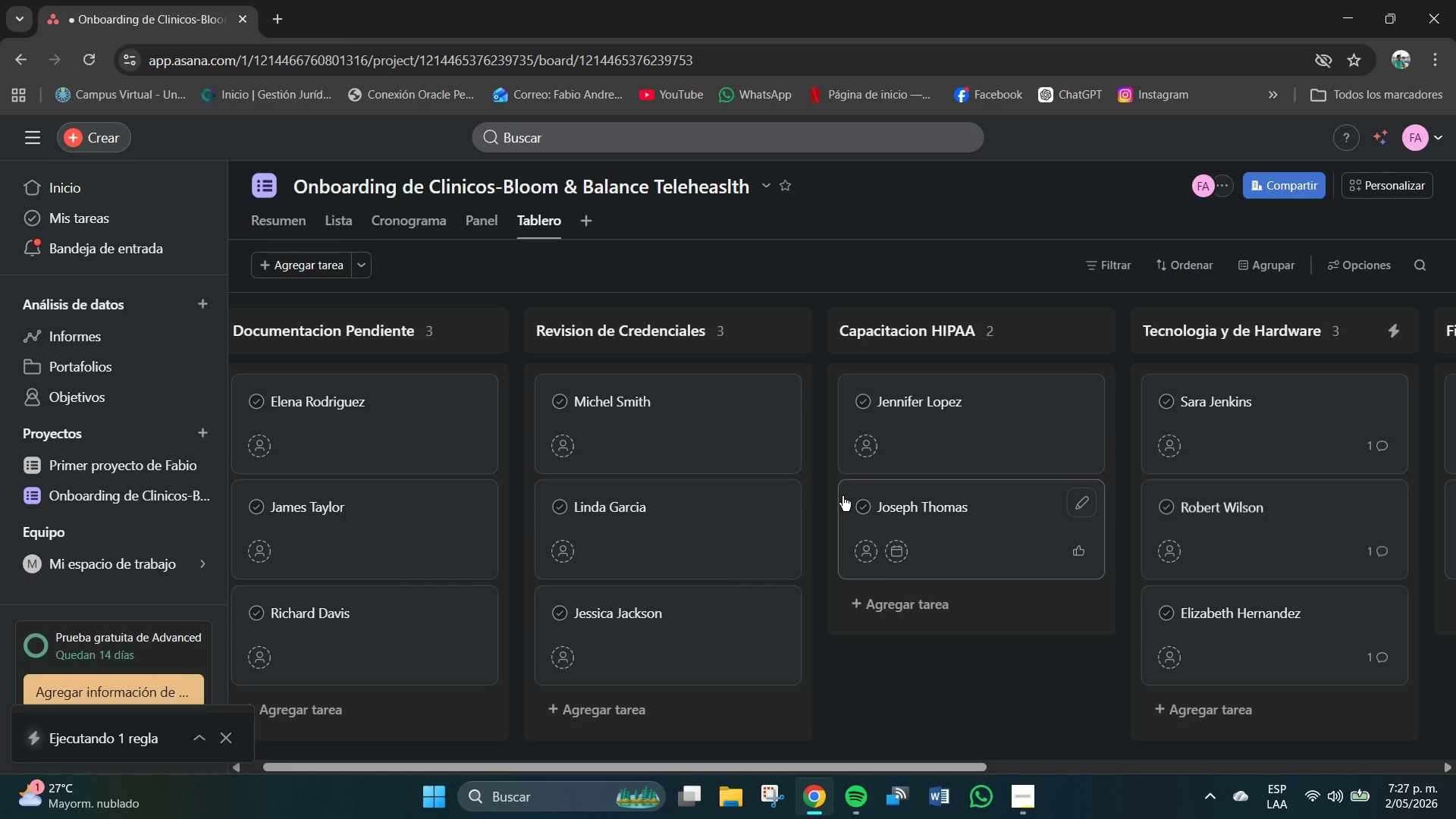 
wait(12.96)
 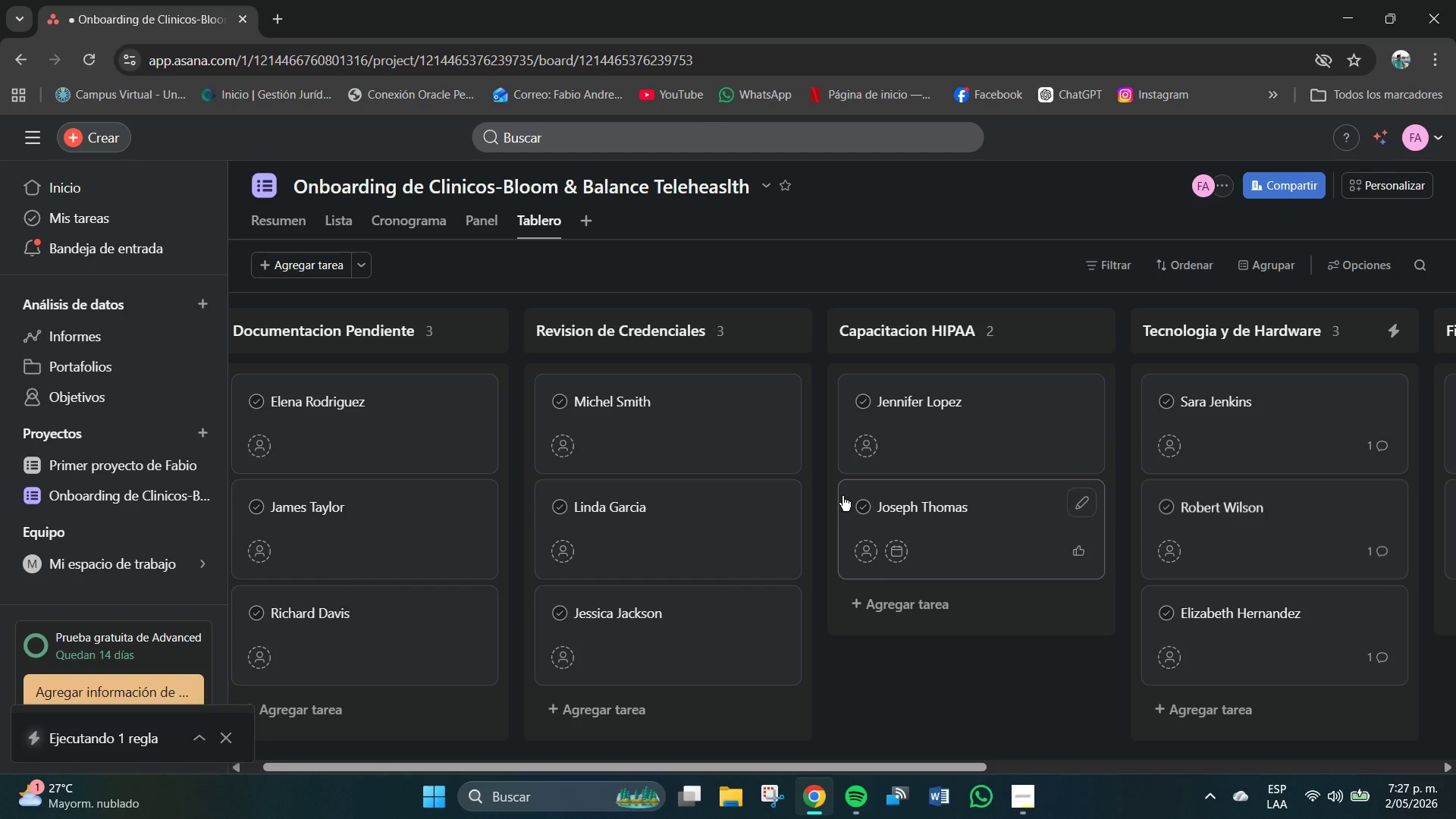 
scroll: coordinate [506, 507], scroll_direction: down, amount: 1.0
 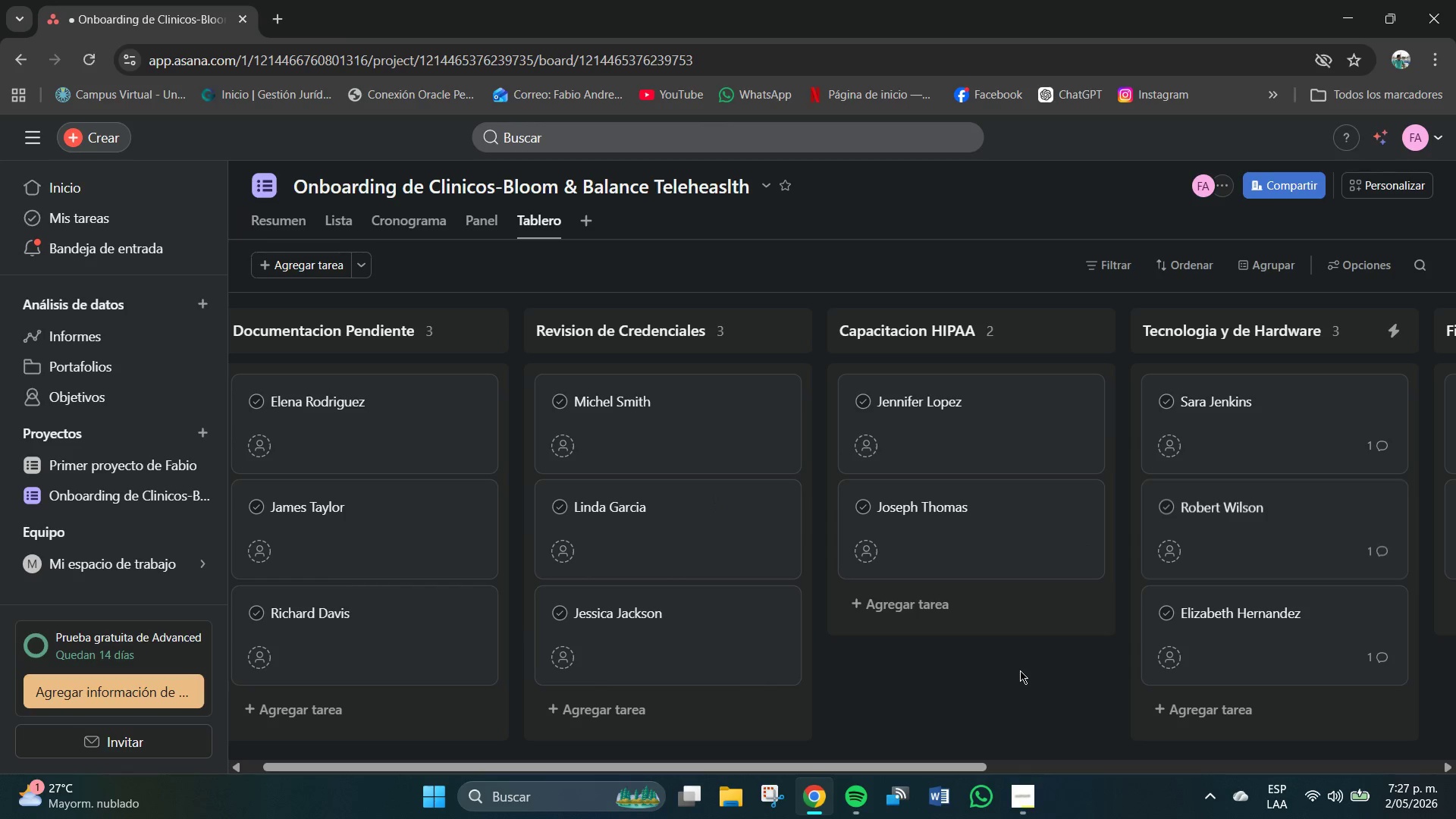 
scroll: coordinate [1020, 670], scroll_direction: none, amount: 0.0
 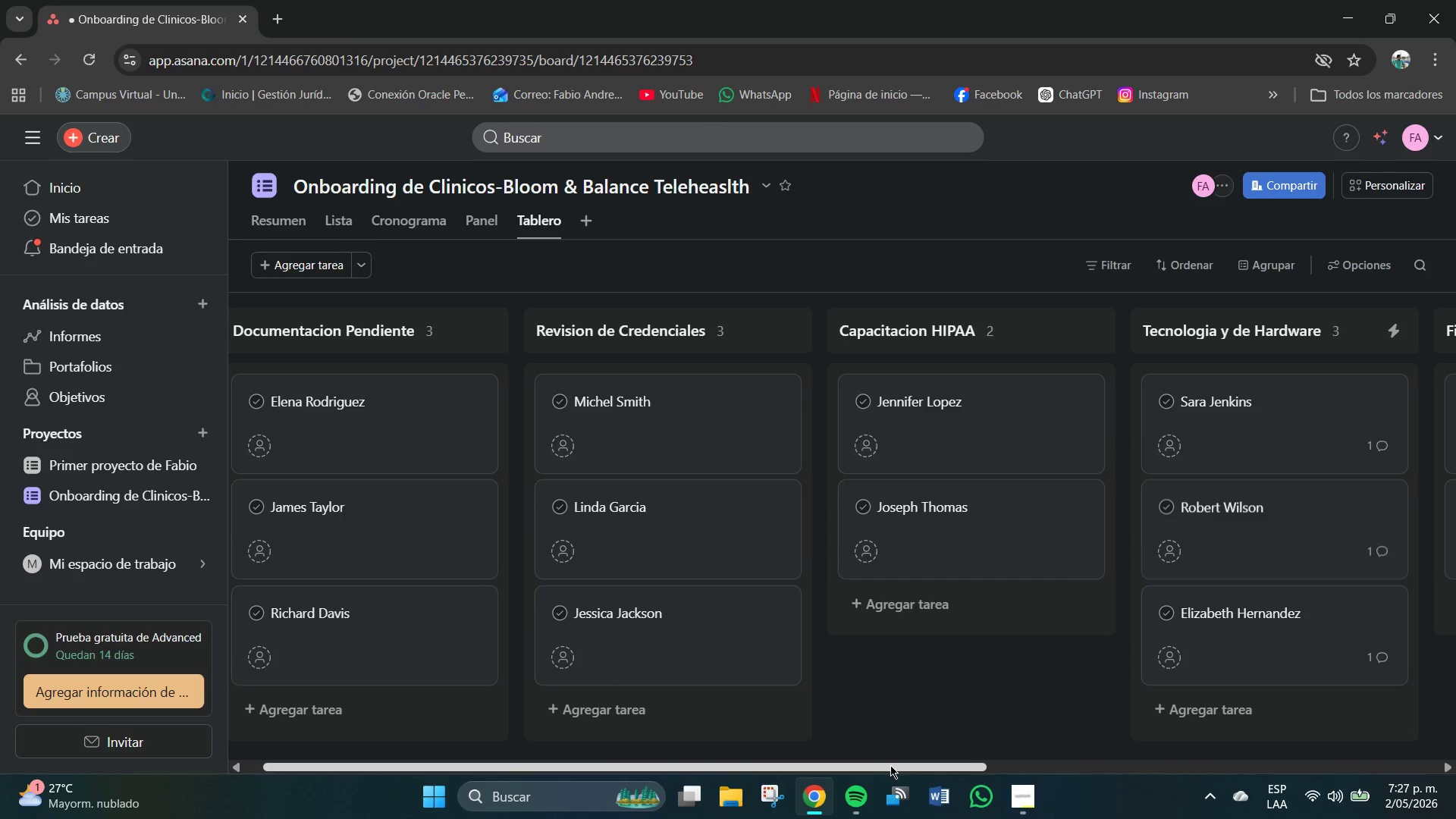 
left_click_drag(start_coordinate=[890, 765], to_coordinate=[805, 773])
 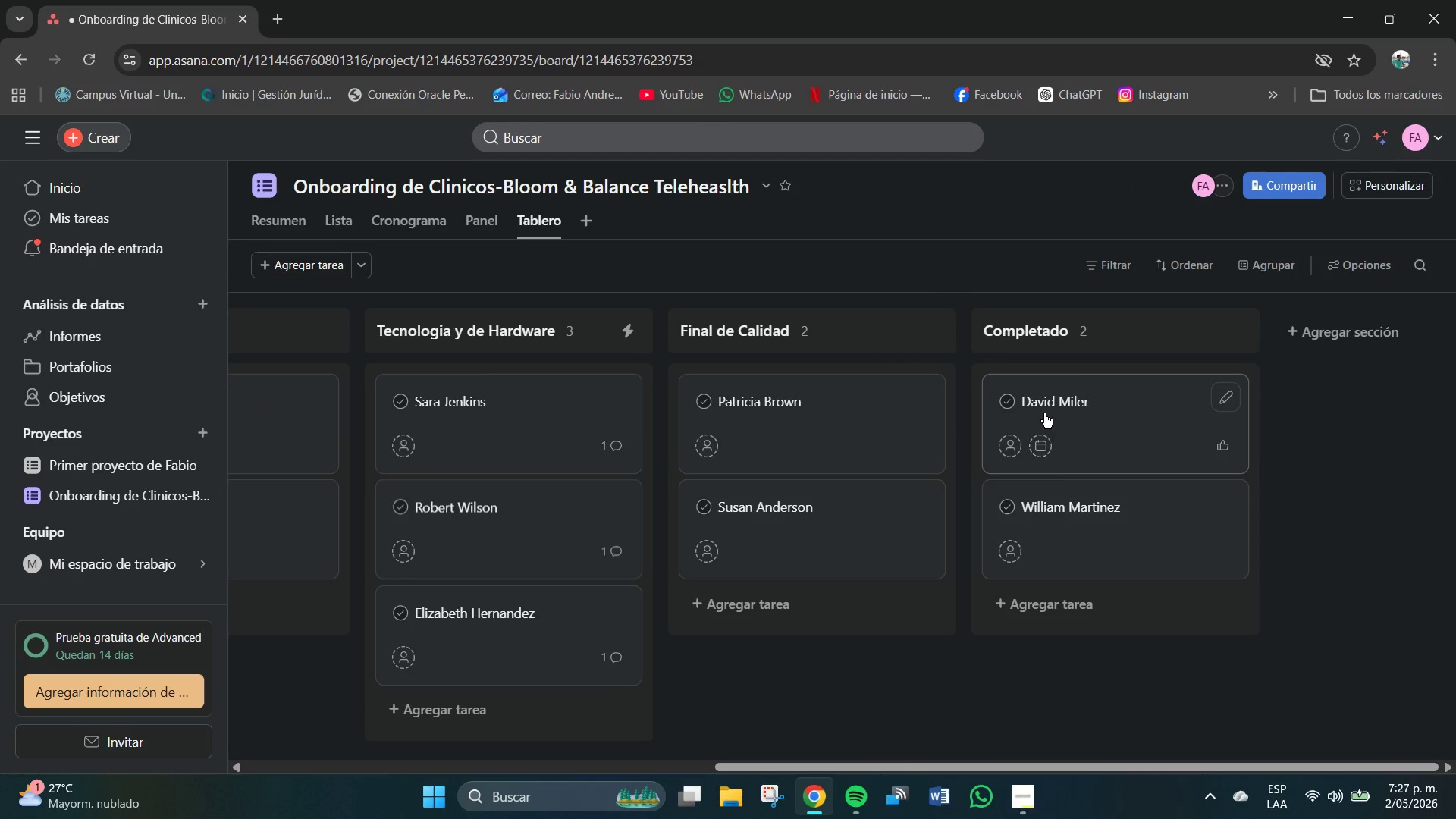 
wait(5.12)
 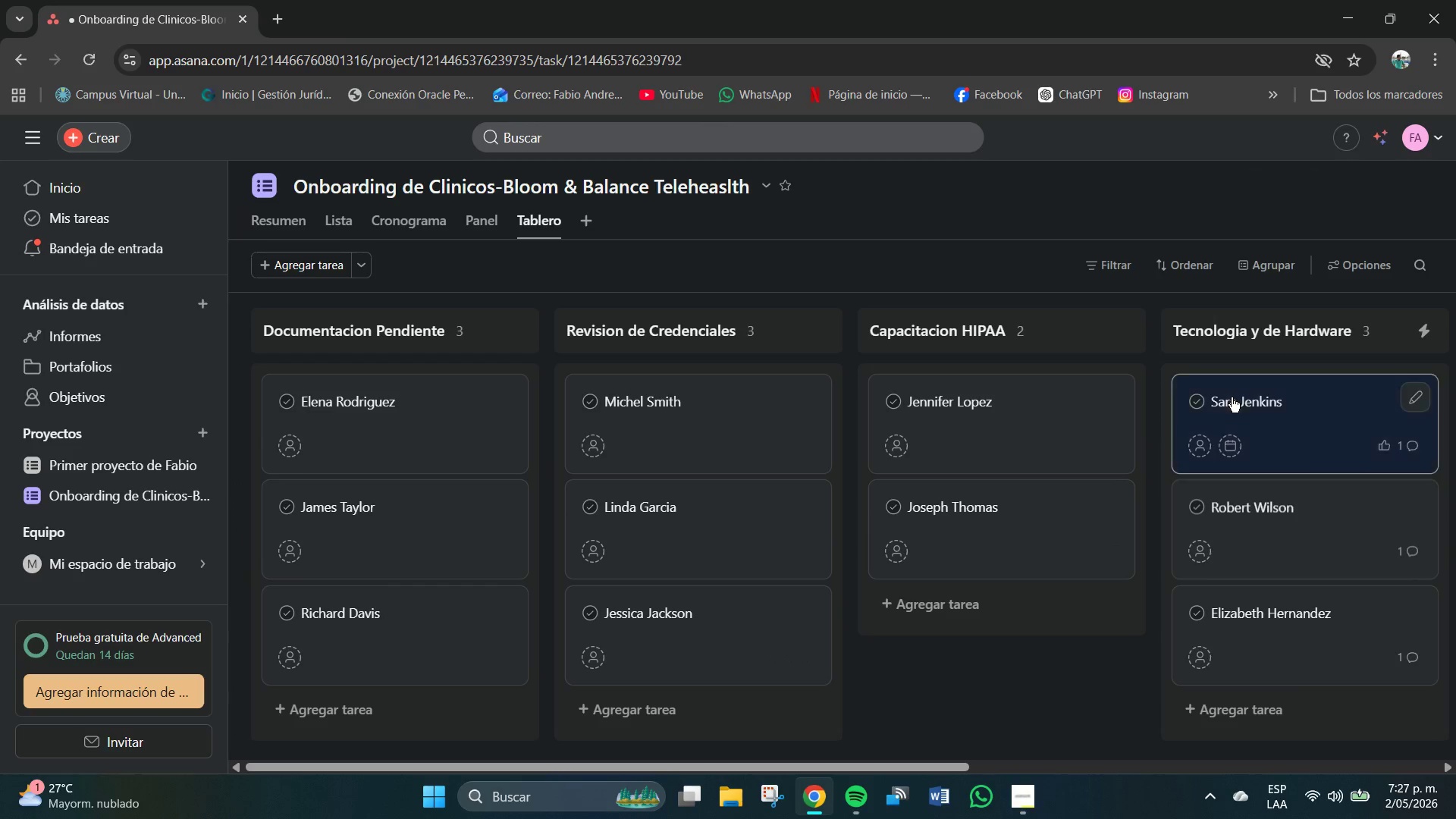 
left_click([1028, 401])
 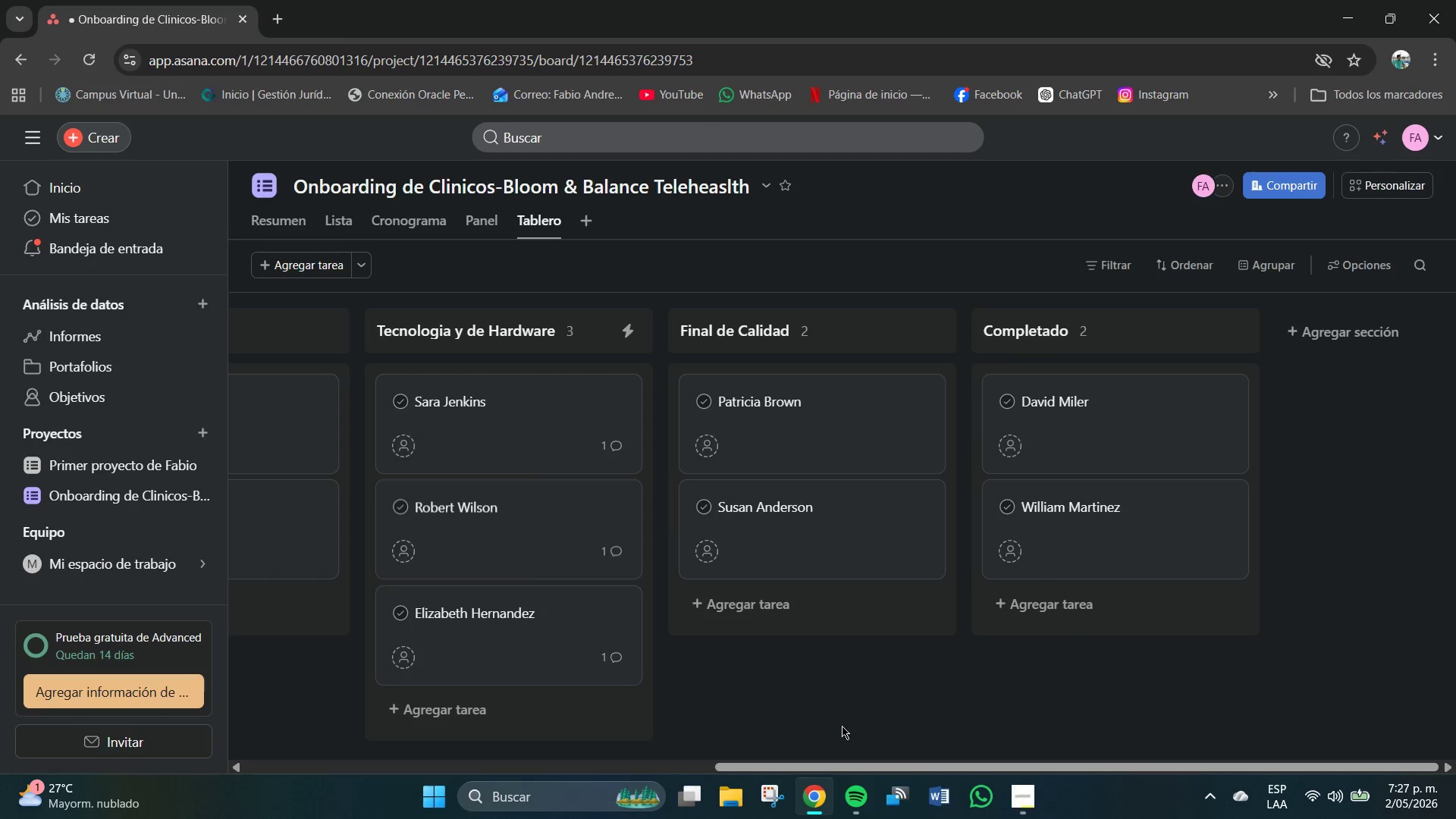 
left_click_drag(start_coordinate=[855, 764], to_coordinate=[544, 772])
 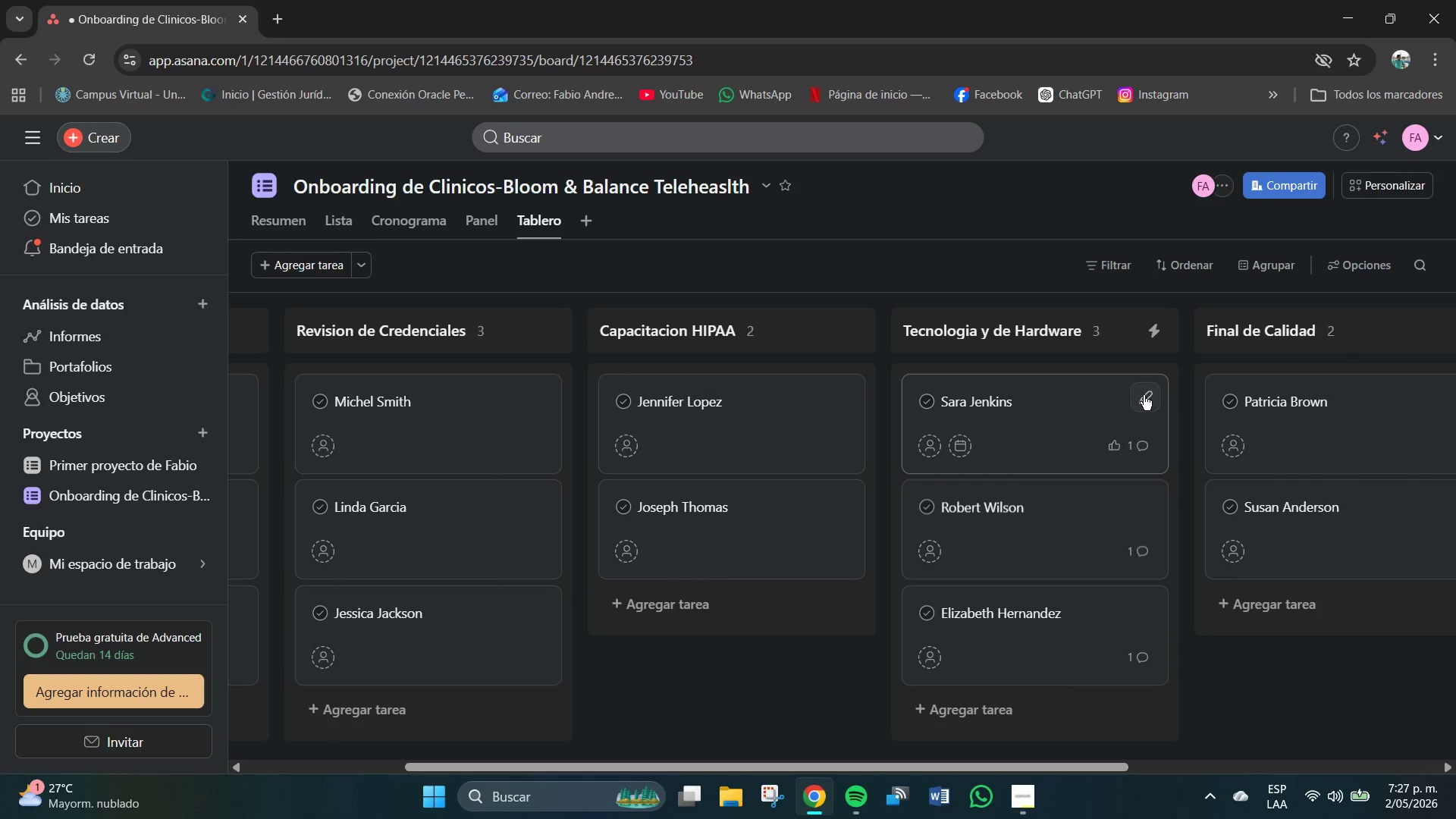 
left_click([1145, 394])
 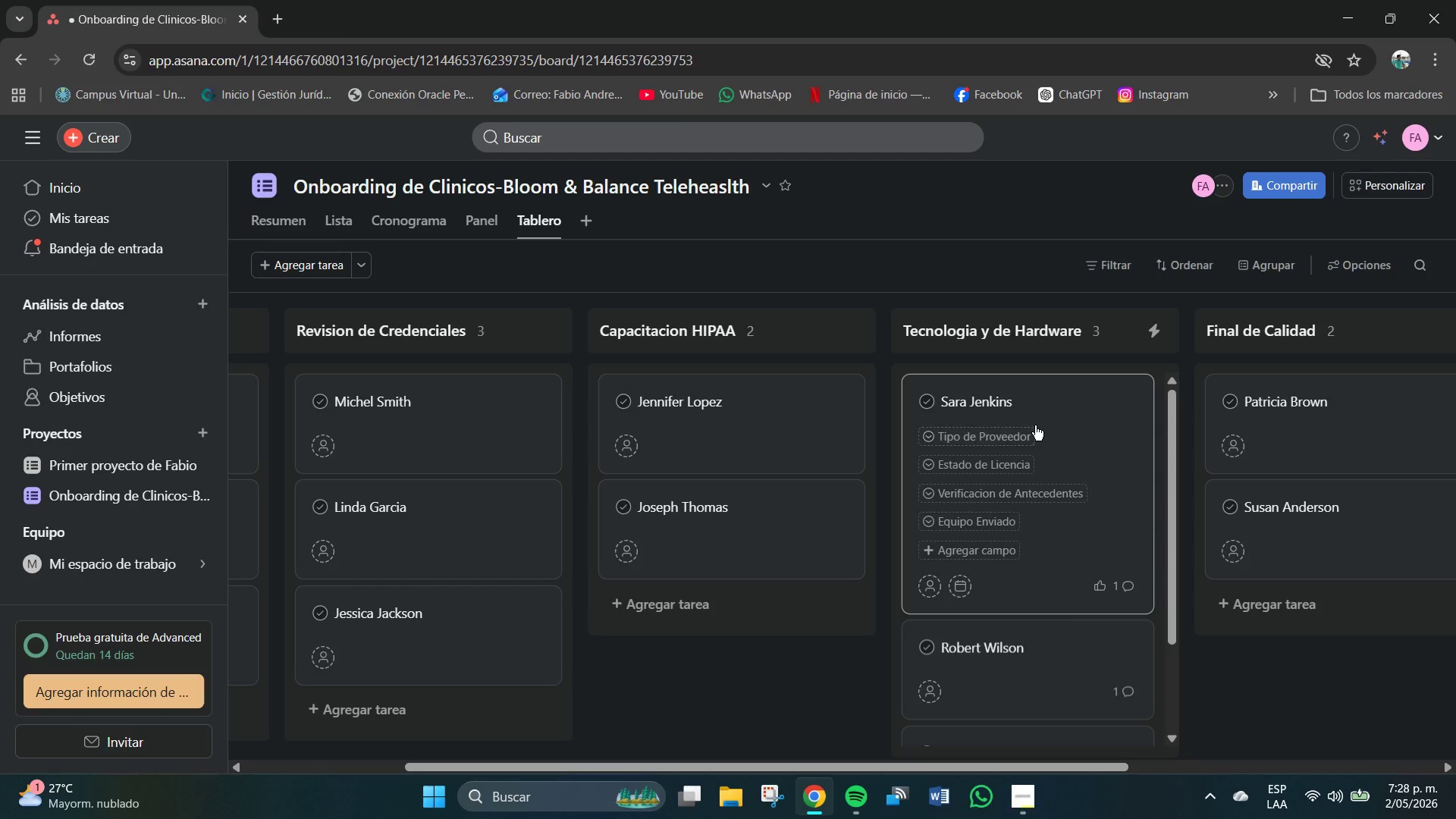 
wait(23.03)
 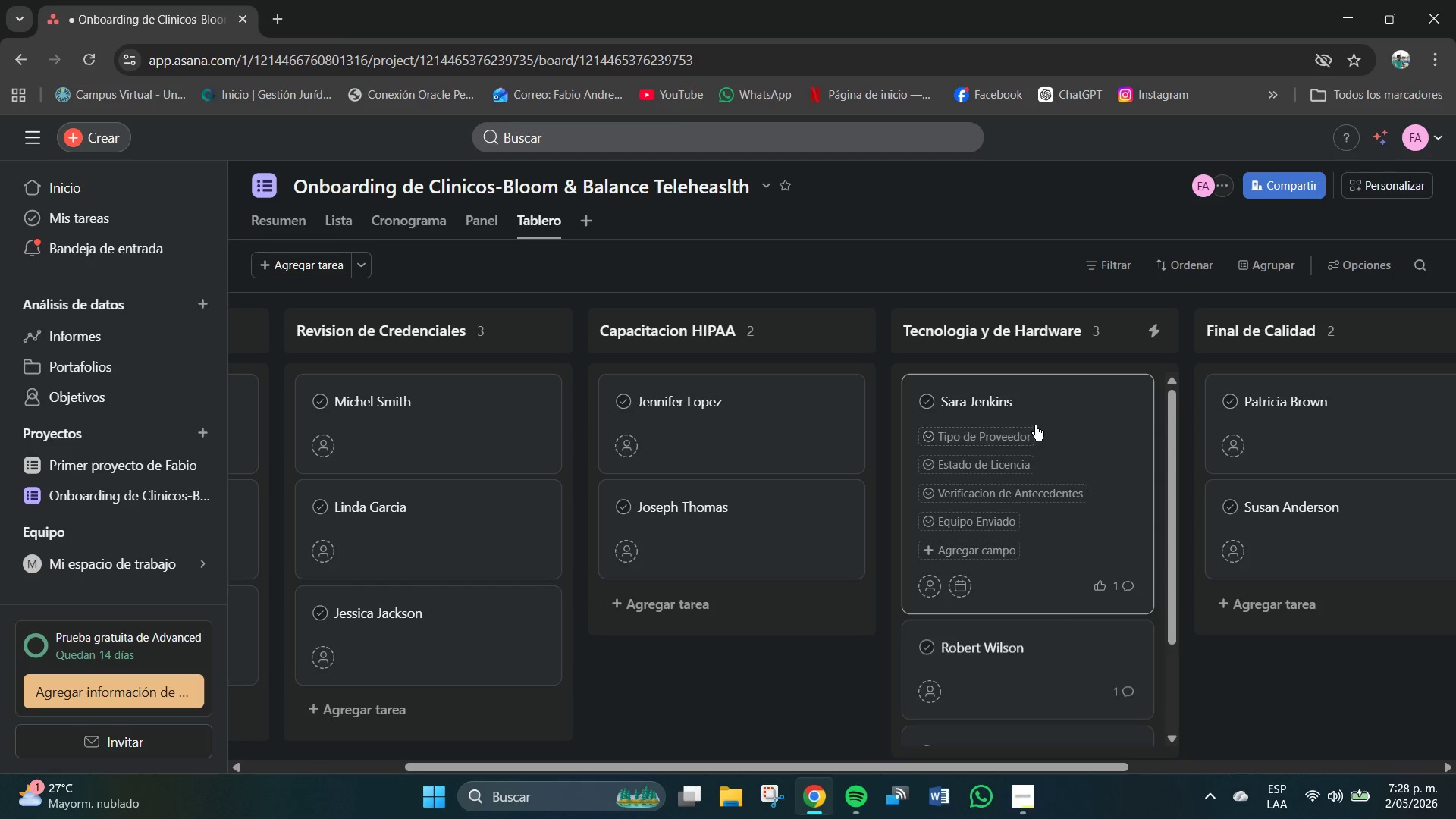 
left_click([988, 549])
 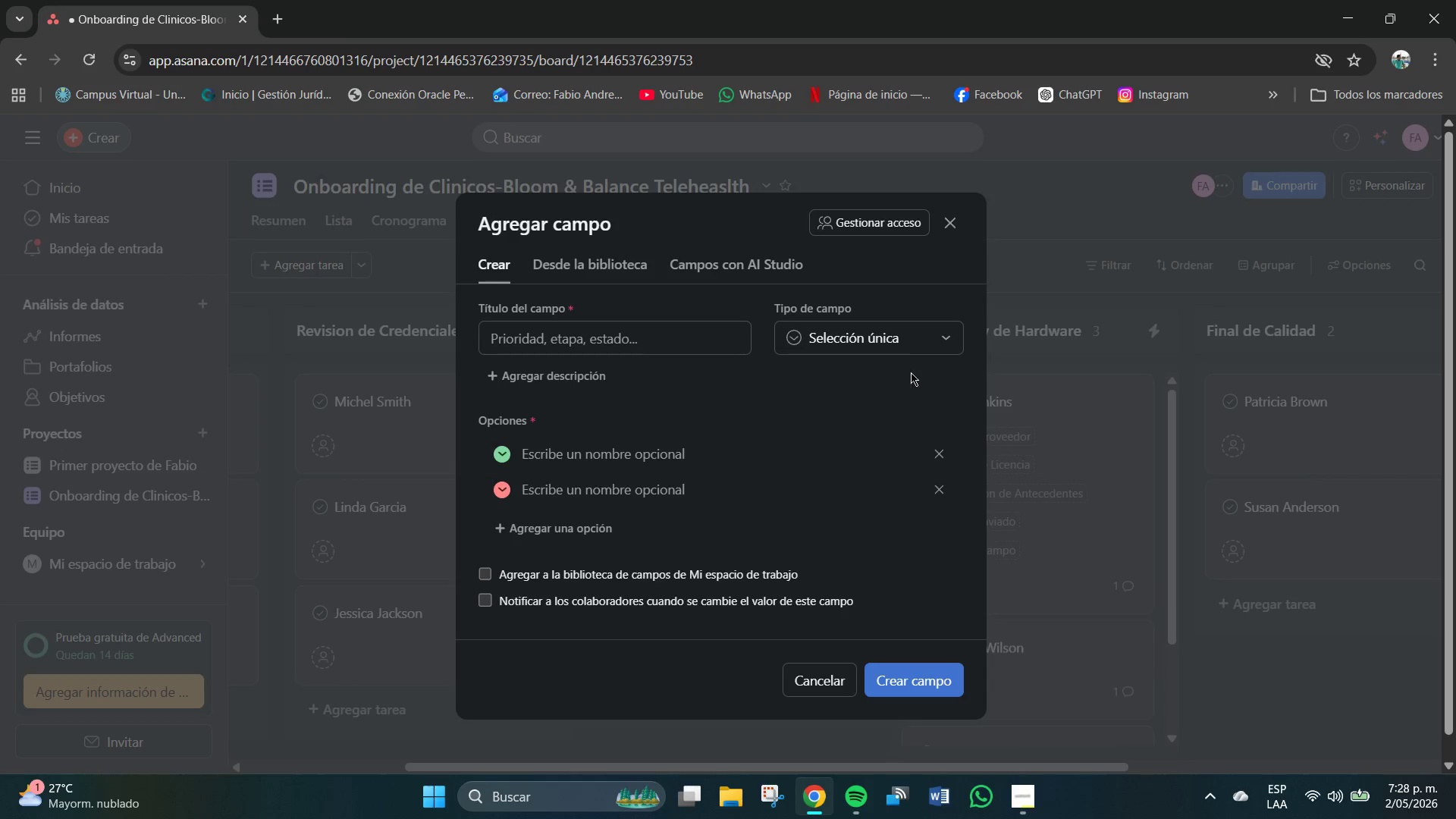 
left_click([885, 328])
 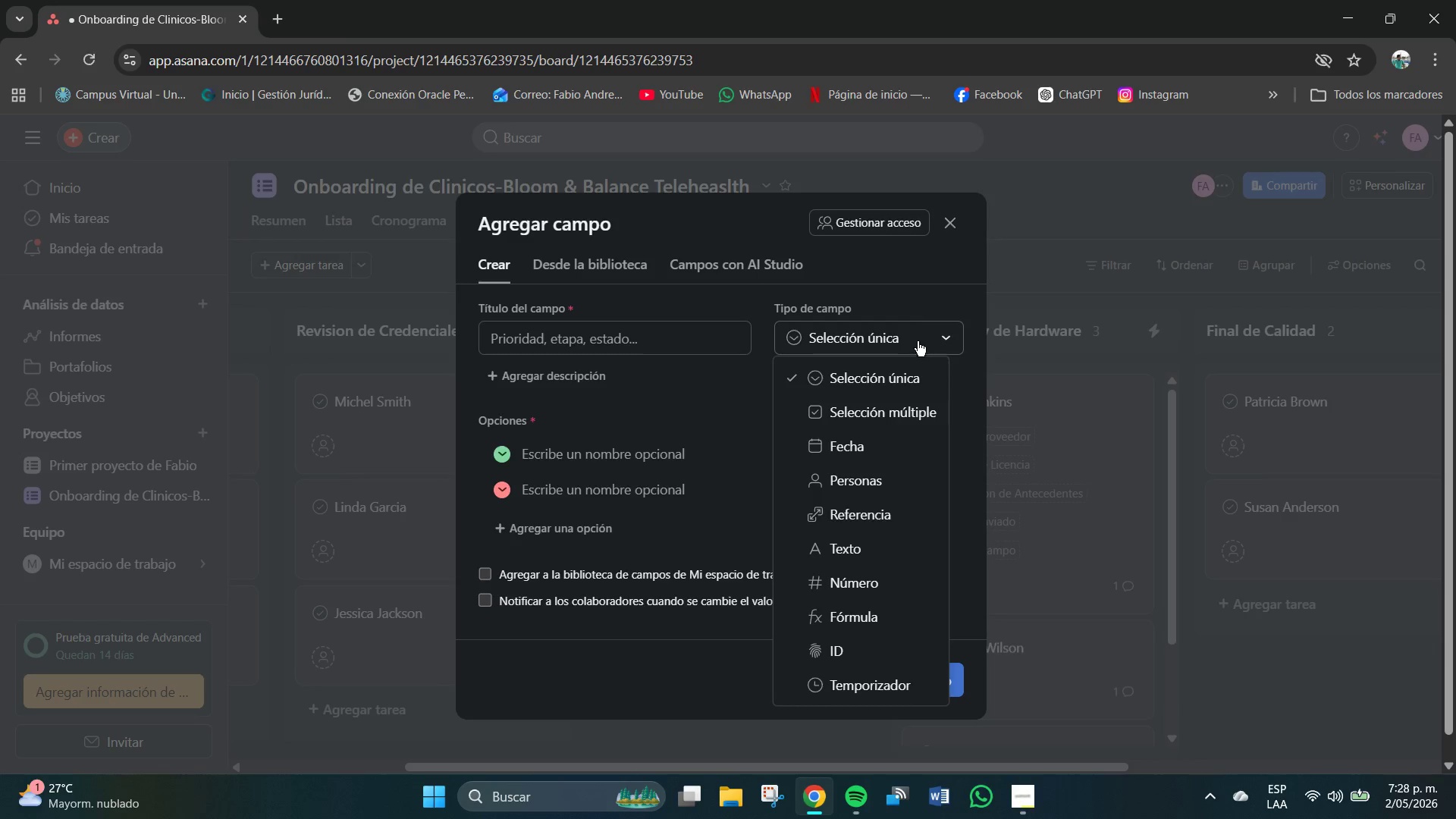 
wait(6.77)
 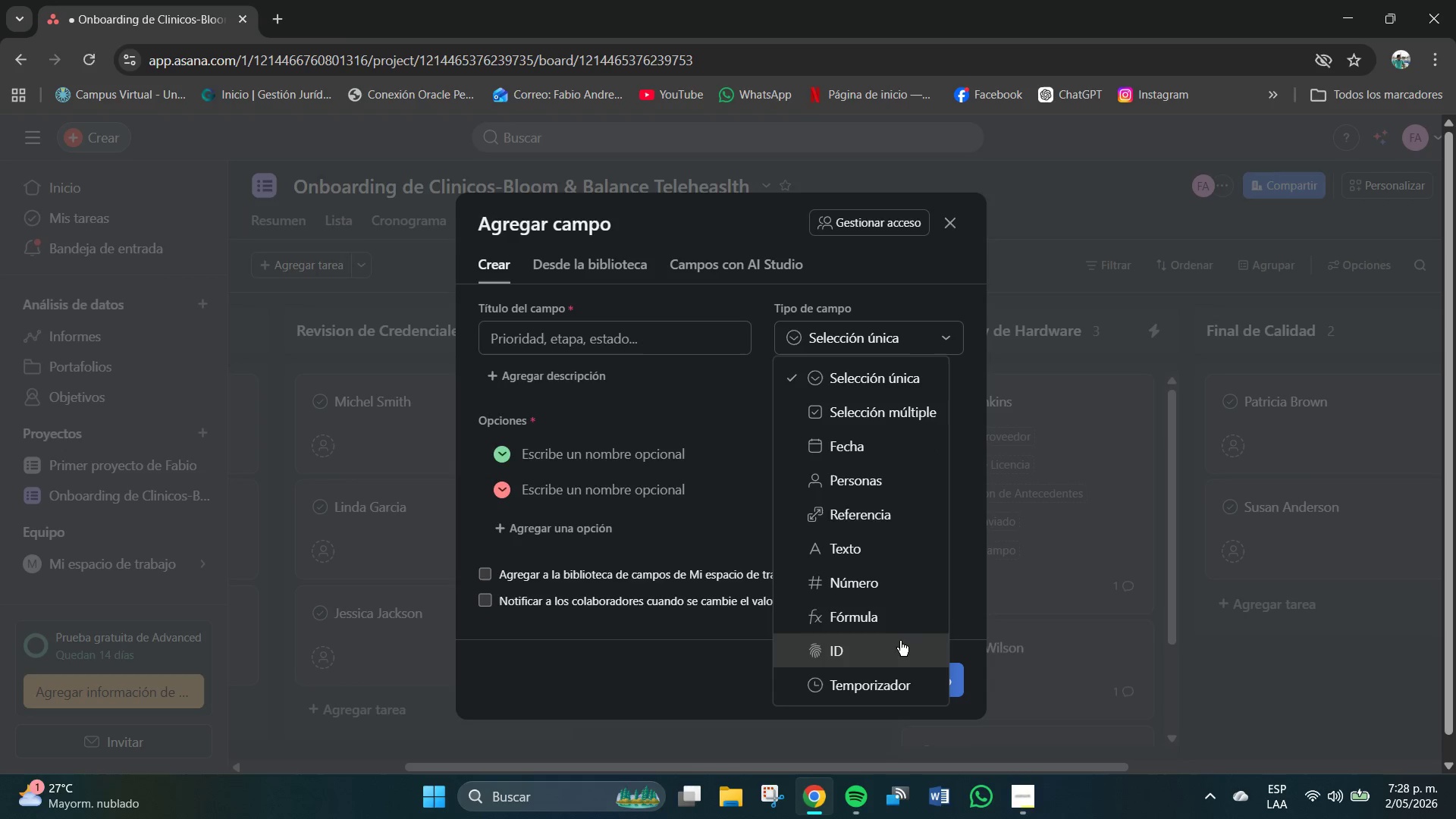 
left_click([884, 541])
 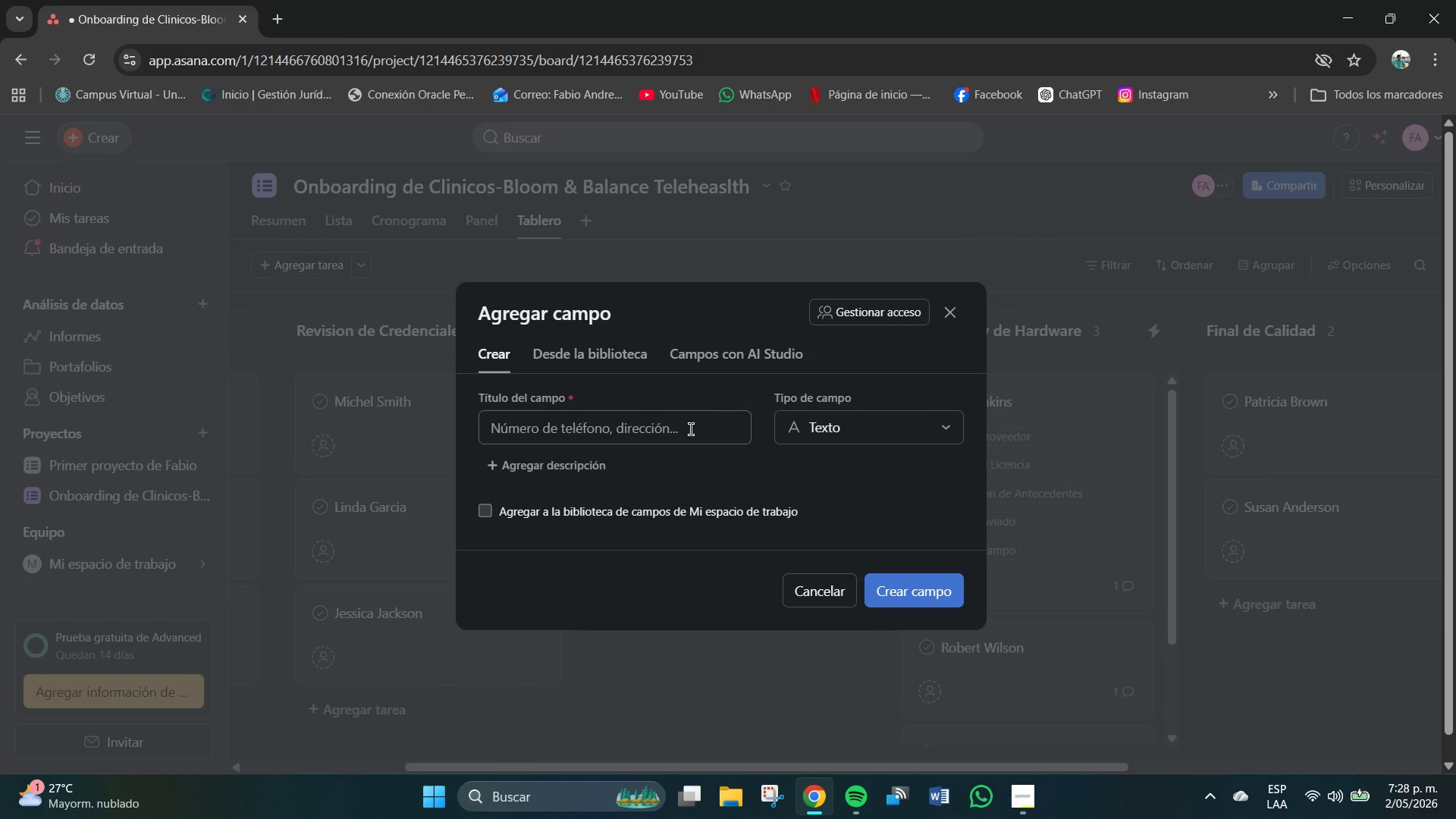 
left_click([671, 424])
 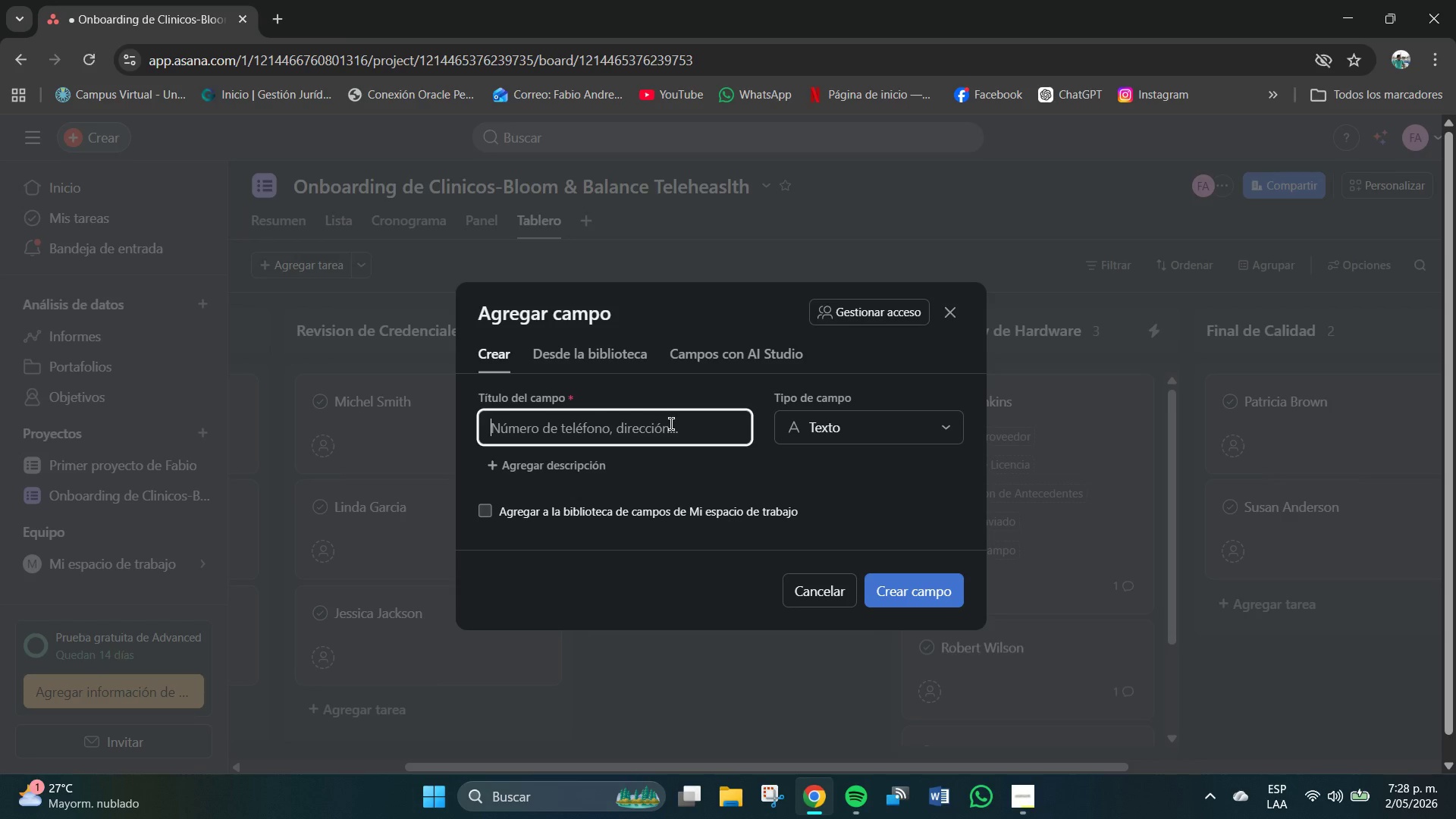 
wait(7.41)
 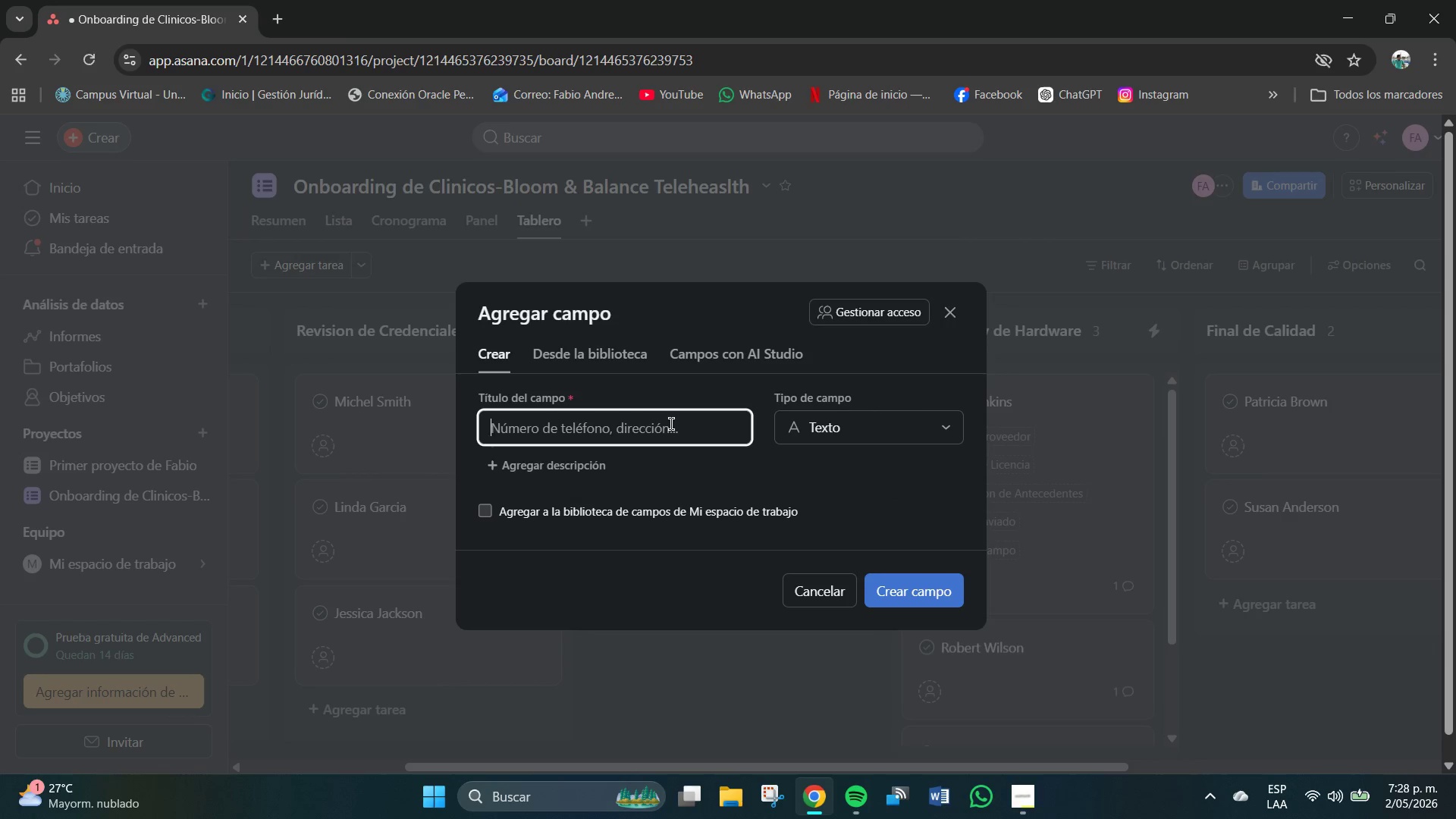 
left_click([670, 423])
 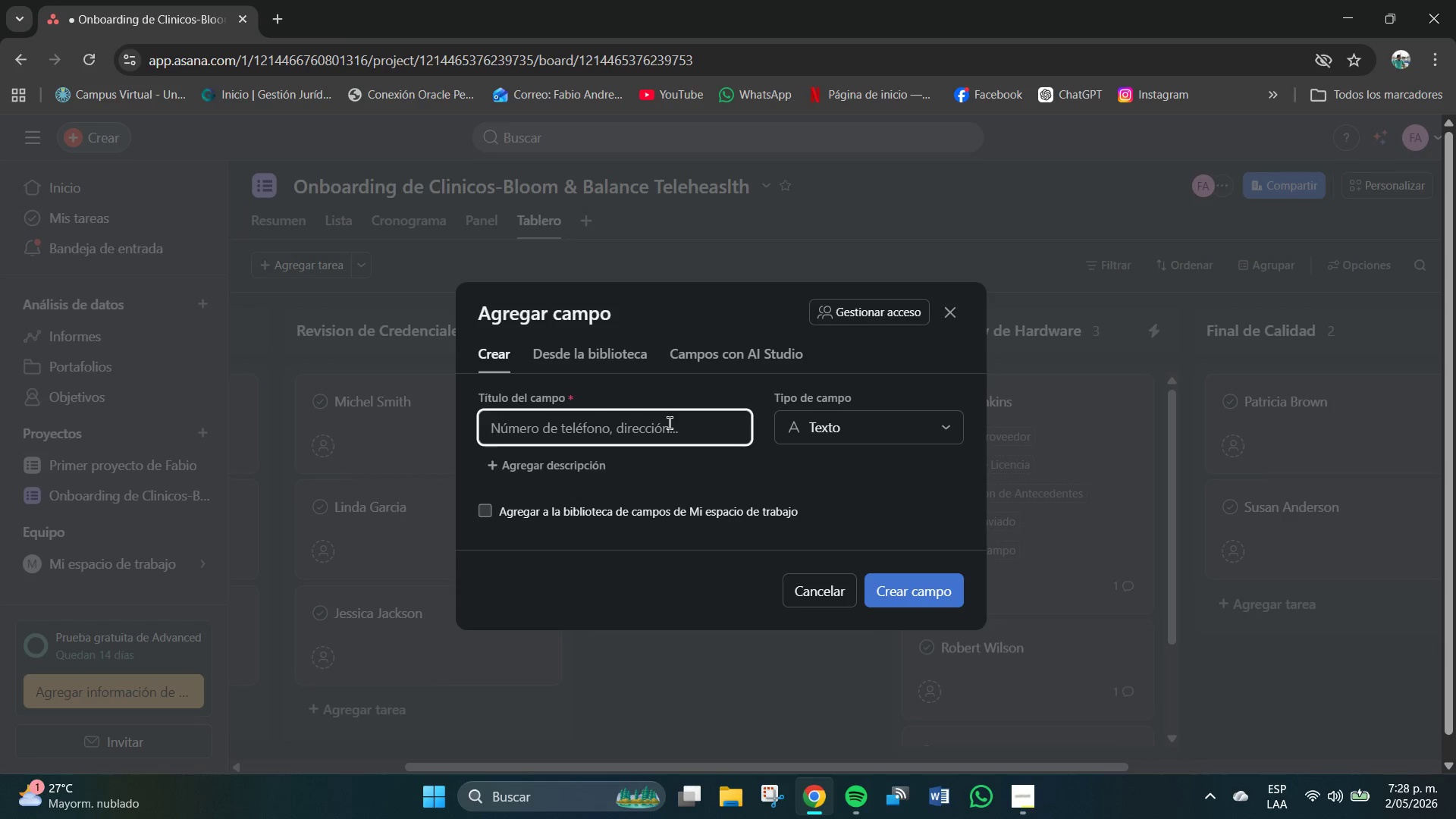 
key(CapsLock)
 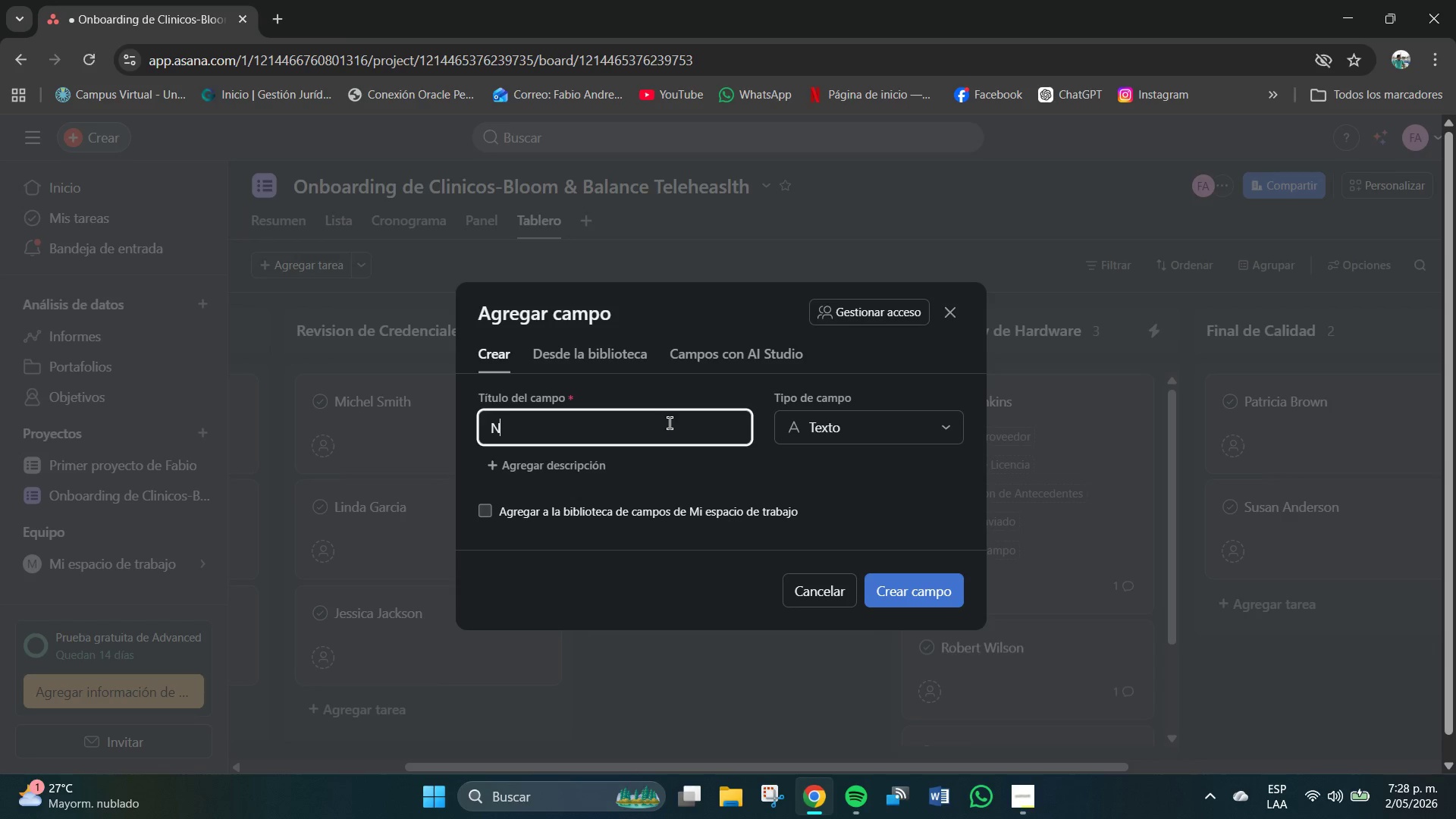 
key(N)
 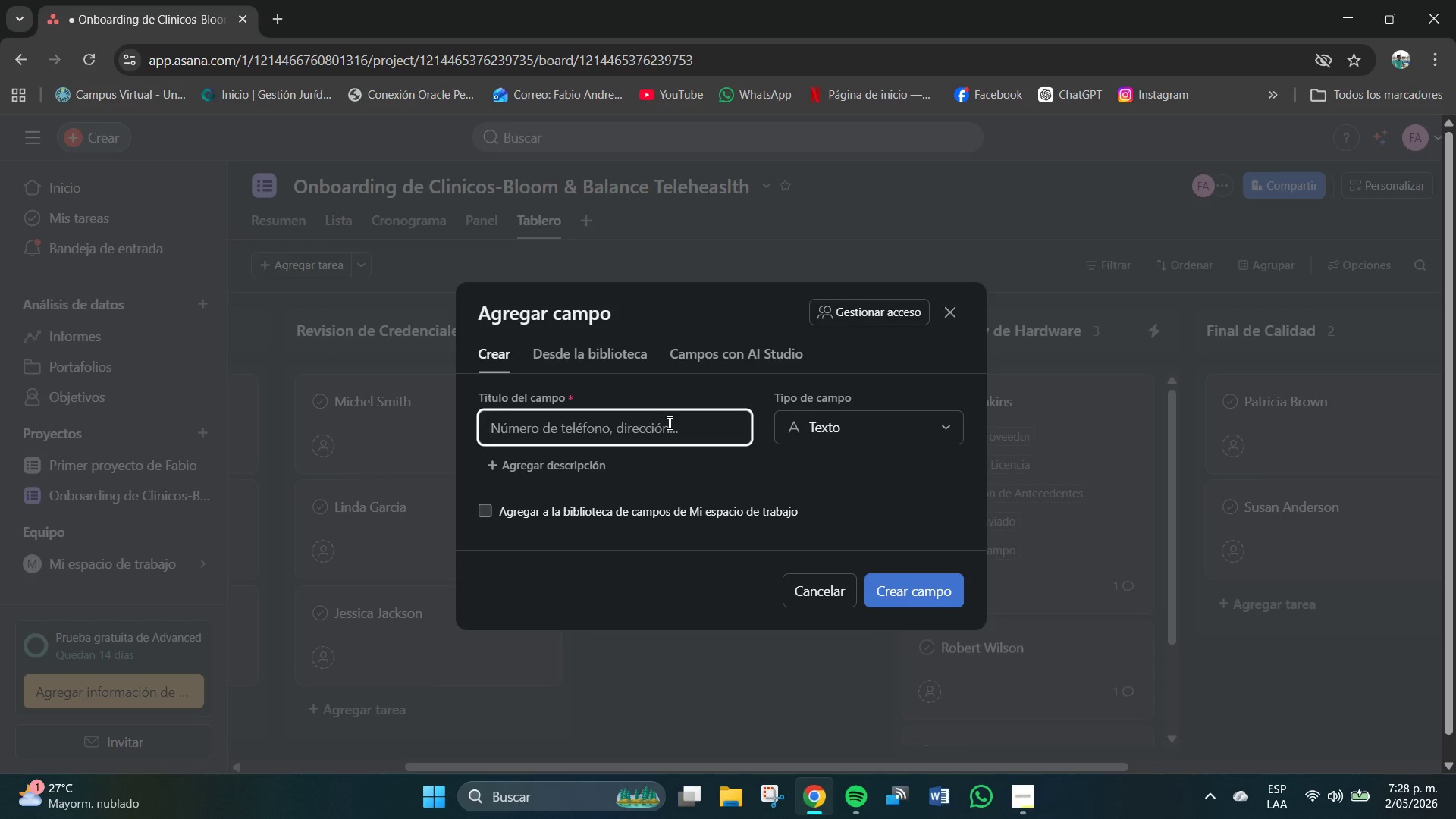 
key(Backspace)
 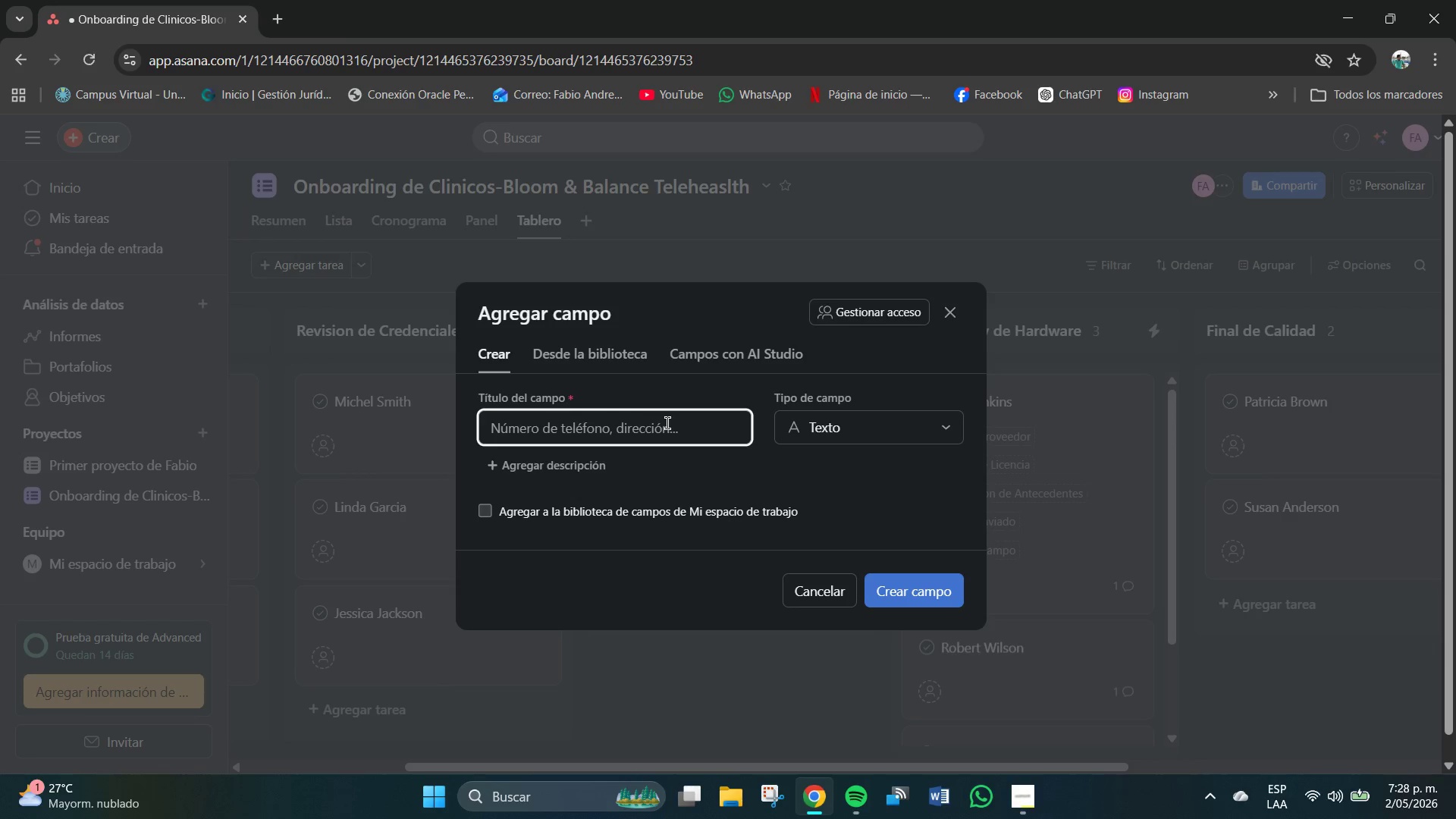 
type(Candidata eb )
key(Backspace)
key(Backspace)
type(n proceso de onoardingf)
key(Backspace)
key(Backspace)
type(g)
 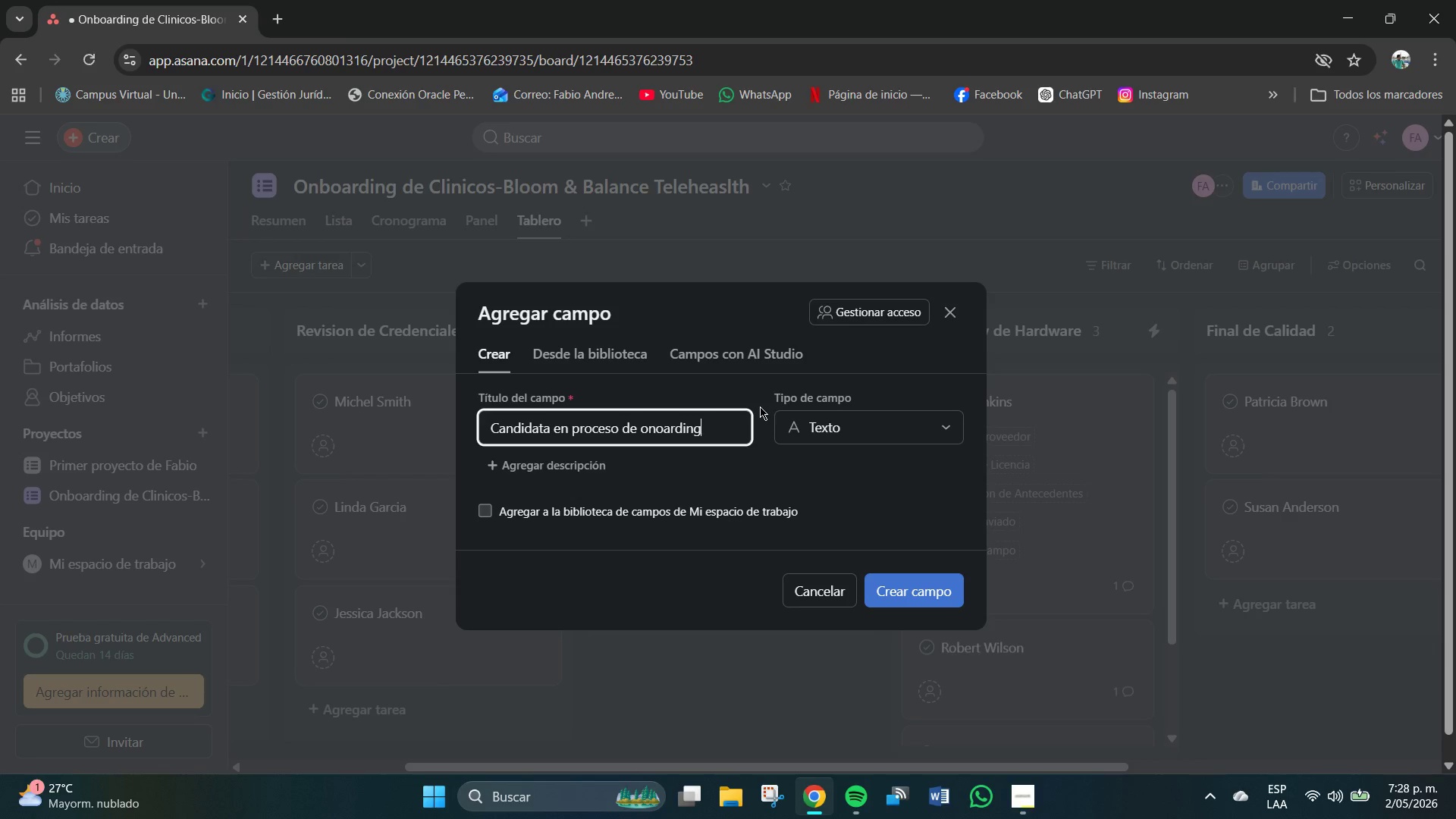 
key(Backspace)
key(Backspace)
key(Backspace)
key(Backspace)
key(Backspace)
key(Backspace)
key(Backspace)
key(Backspace)
type(b)
key(Backspace)
type(nboarding )
key(Backspace)
type(.)
 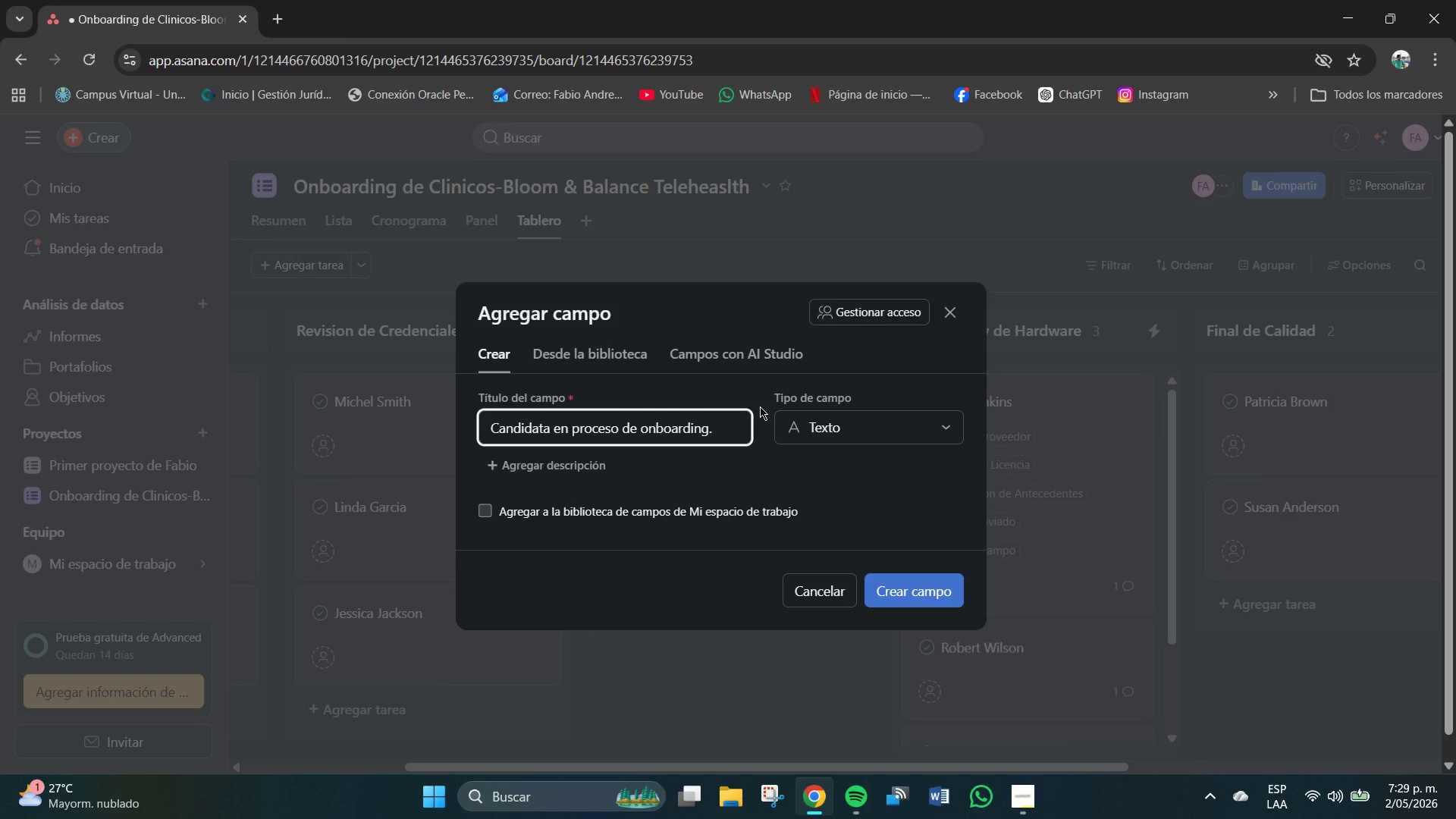 
key(Backspace)
 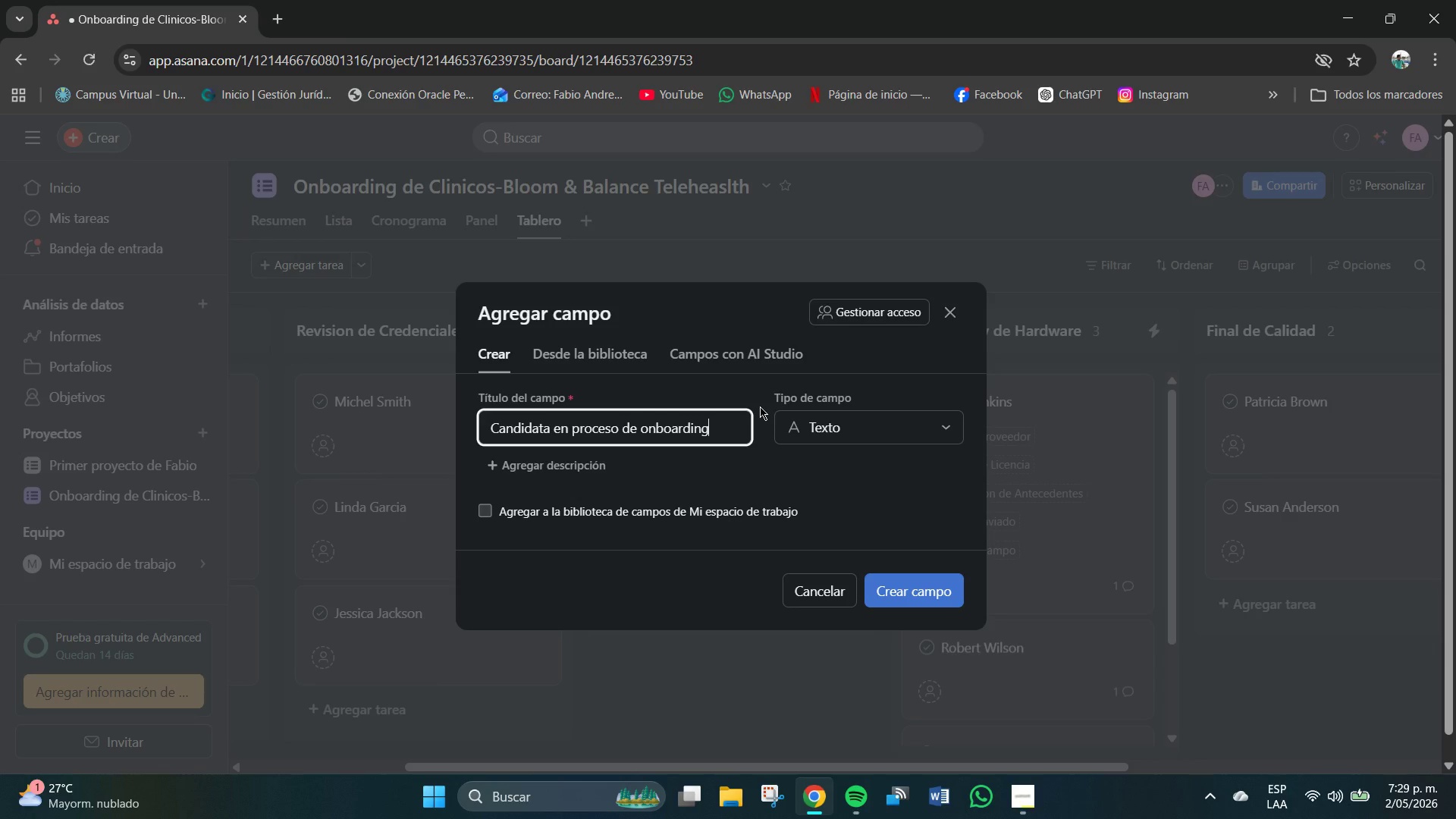 
key(Period)
 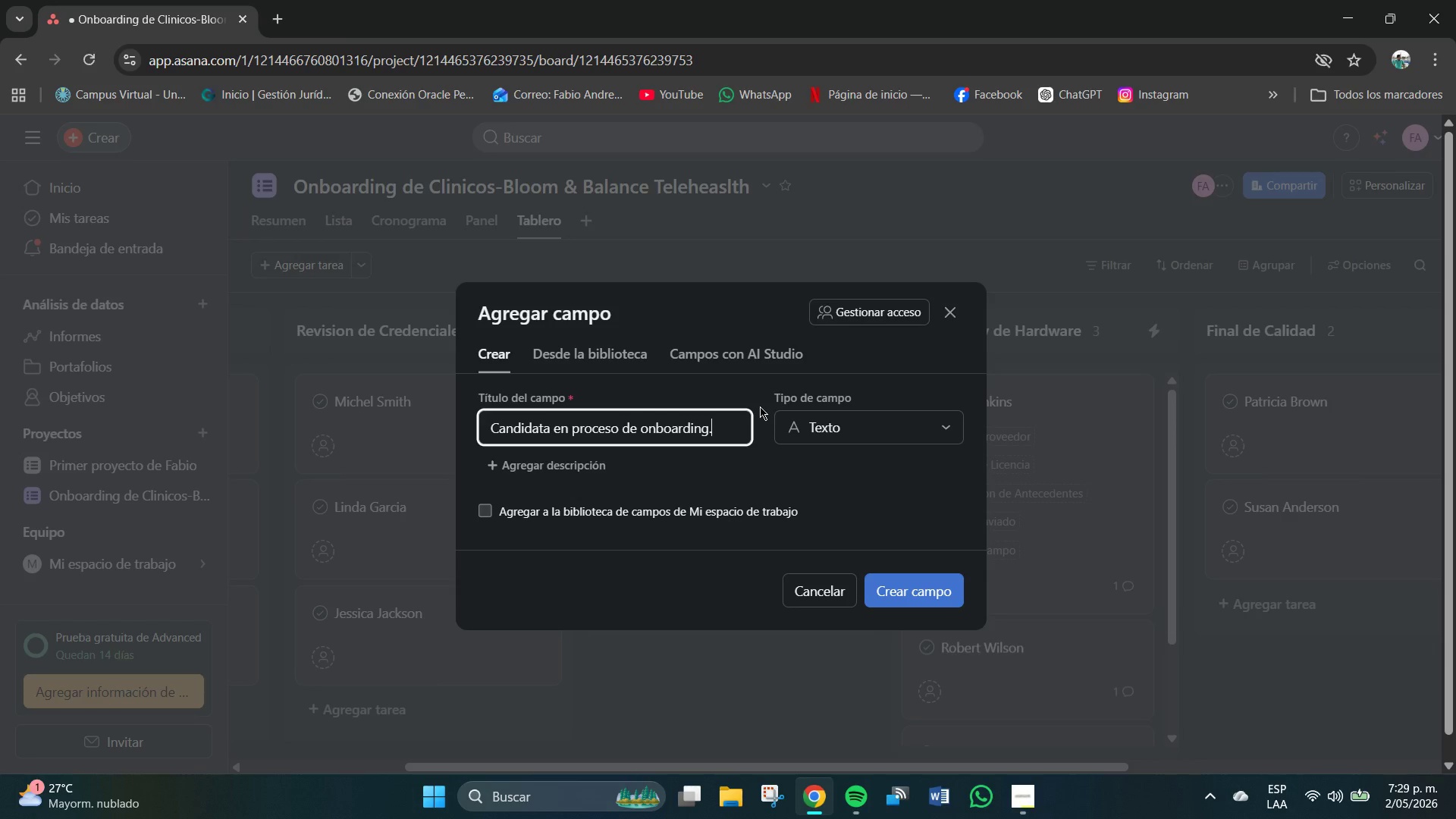 
type( Pendiente de documento inicual)
key(Backspace)
key(Backspace)
key(Backspace)
type(ial)
 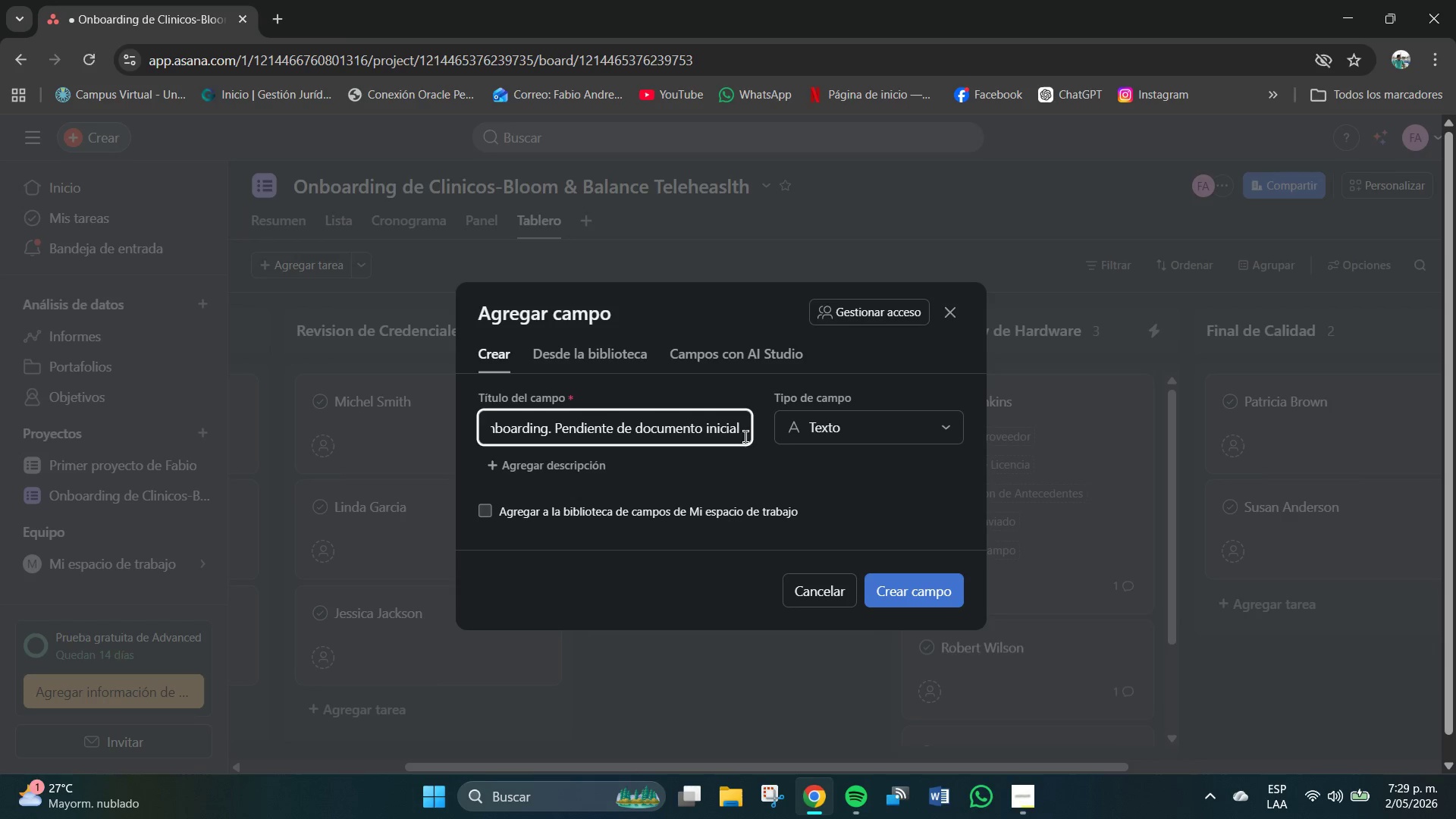 
left_click([828, 436])
 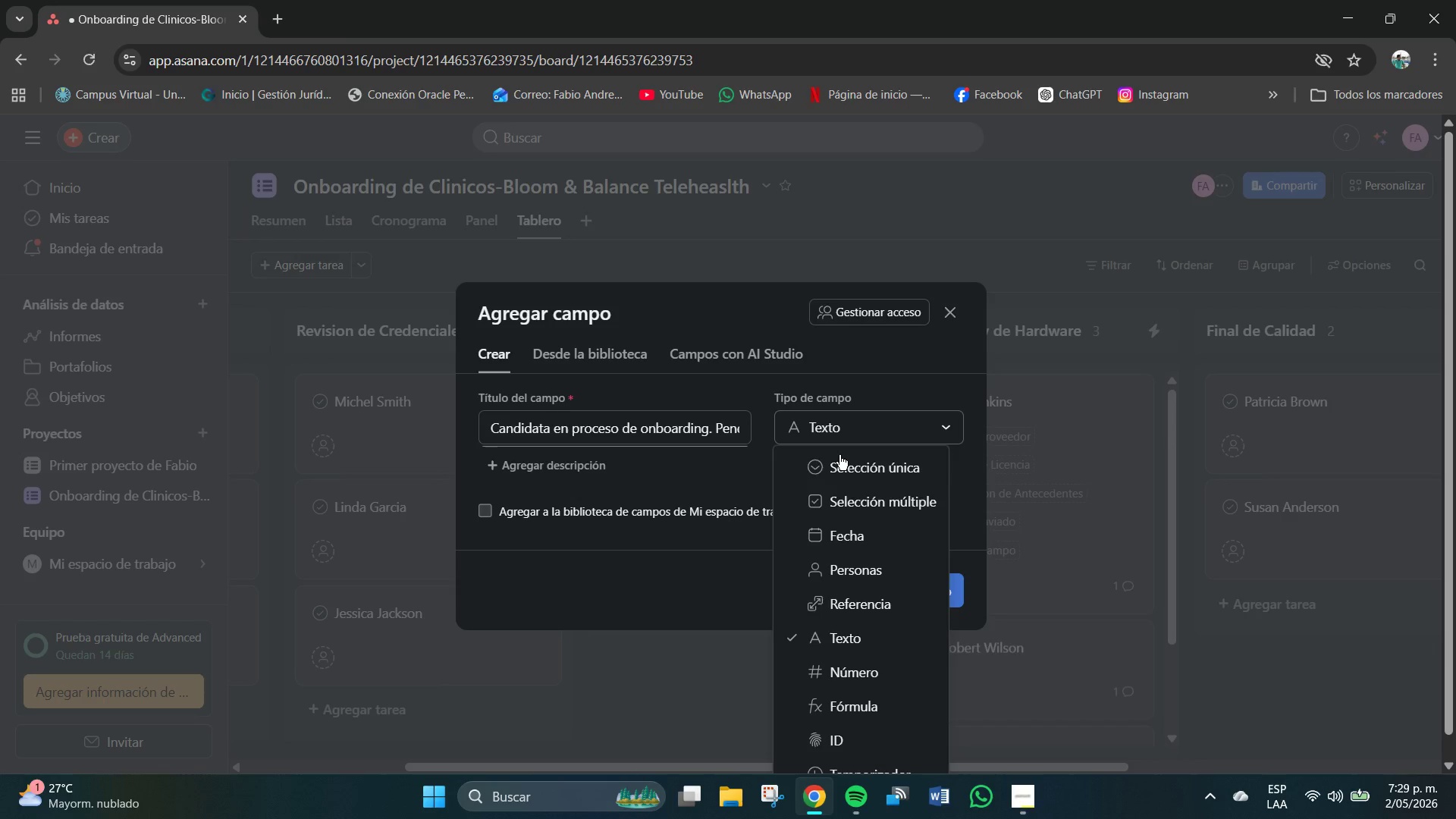 
scroll: coordinate [865, 548], scroll_direction: down, amount: 1.0
 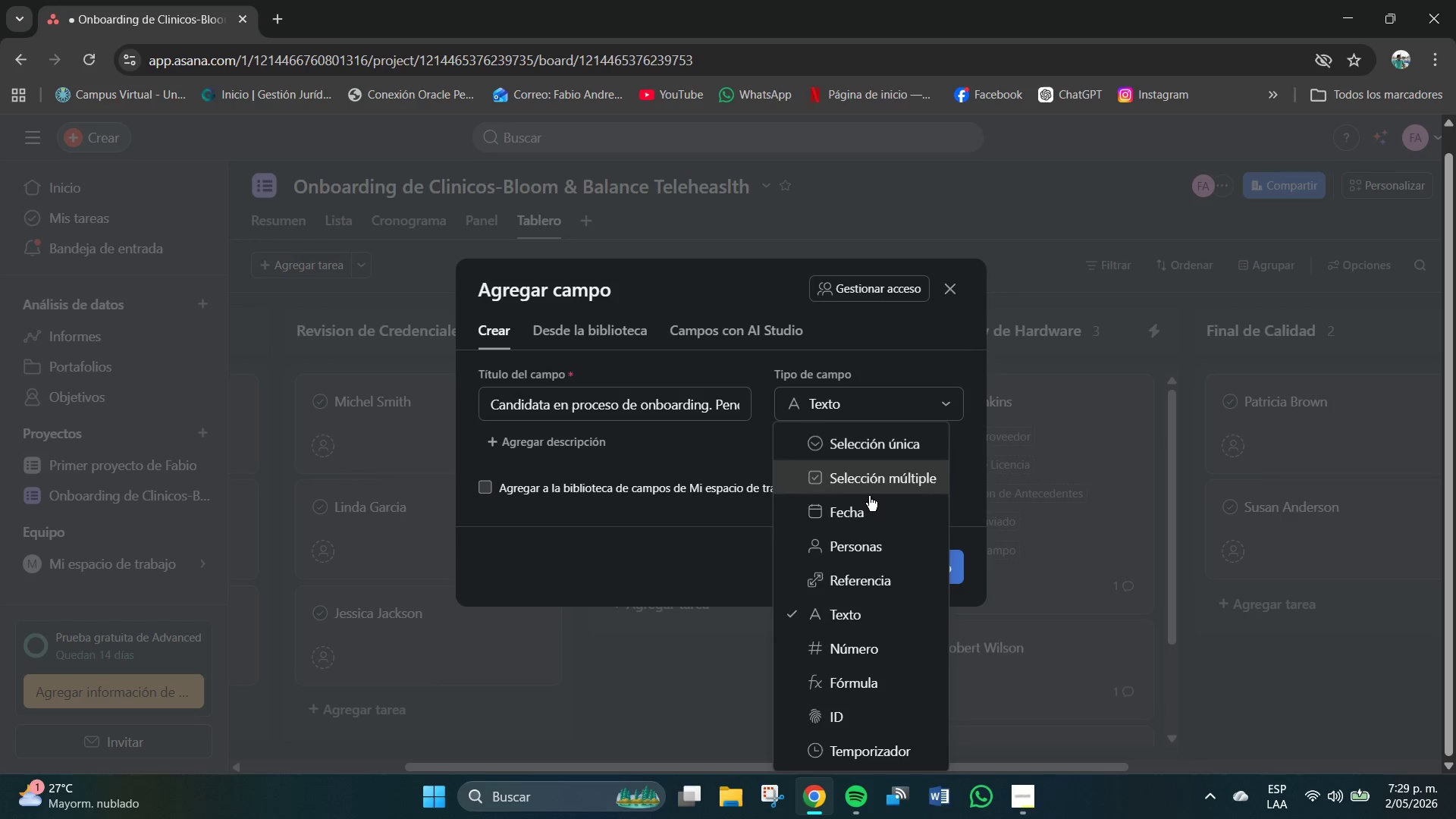 
left_click([867, 411])
 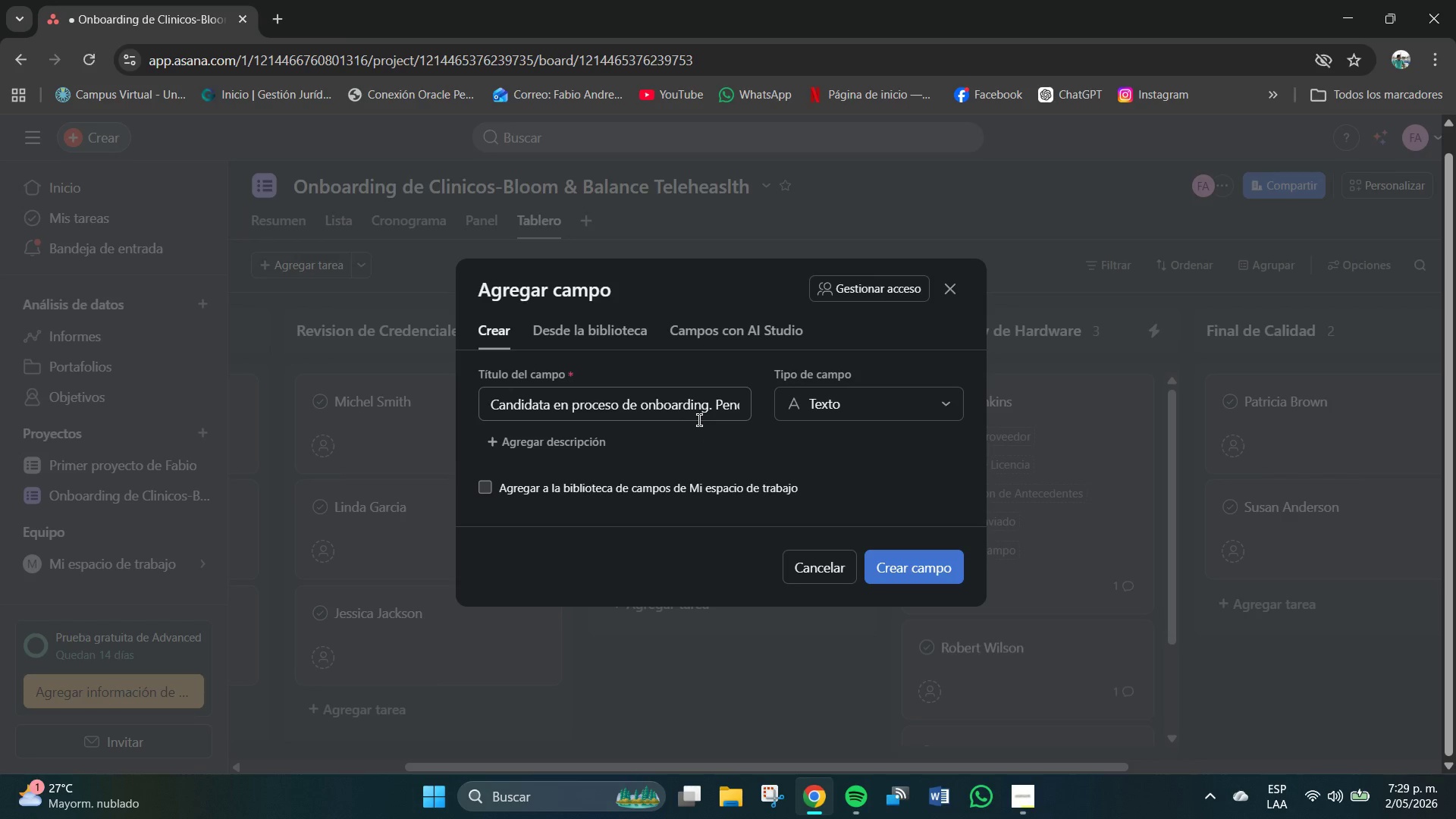 
wait(5.19)
 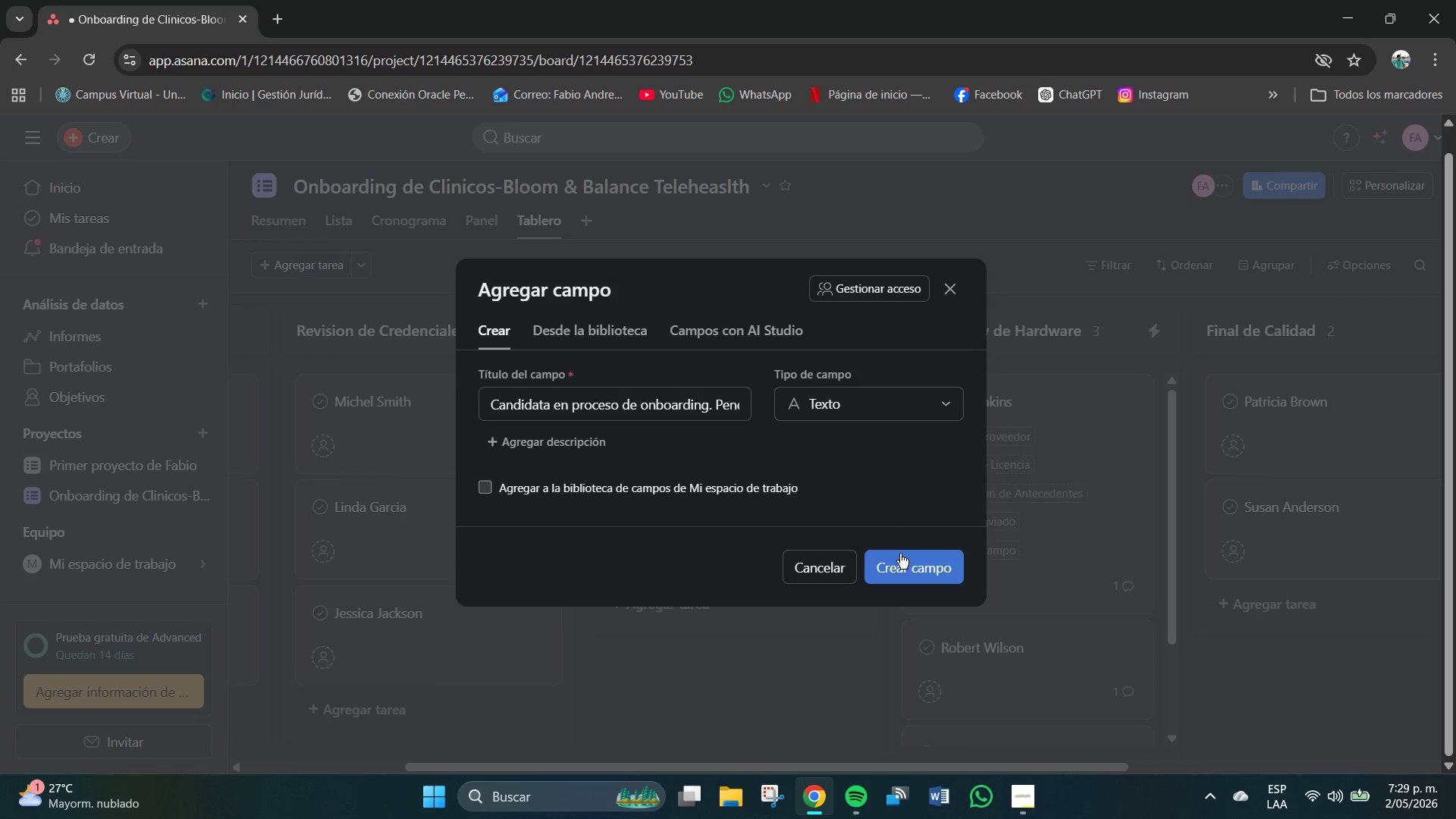 
left_click([912, 573])
 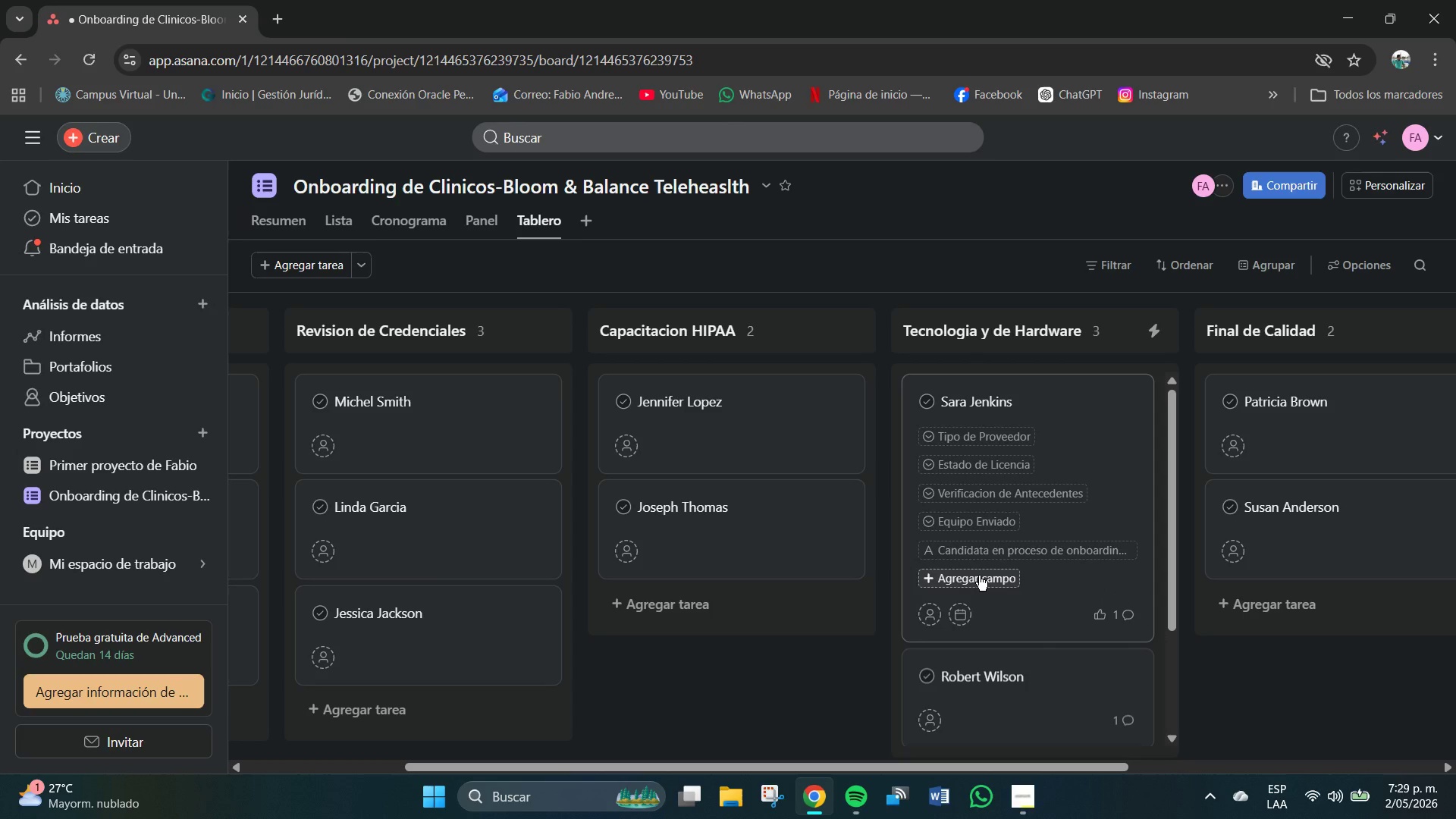 
wait(7.75)
 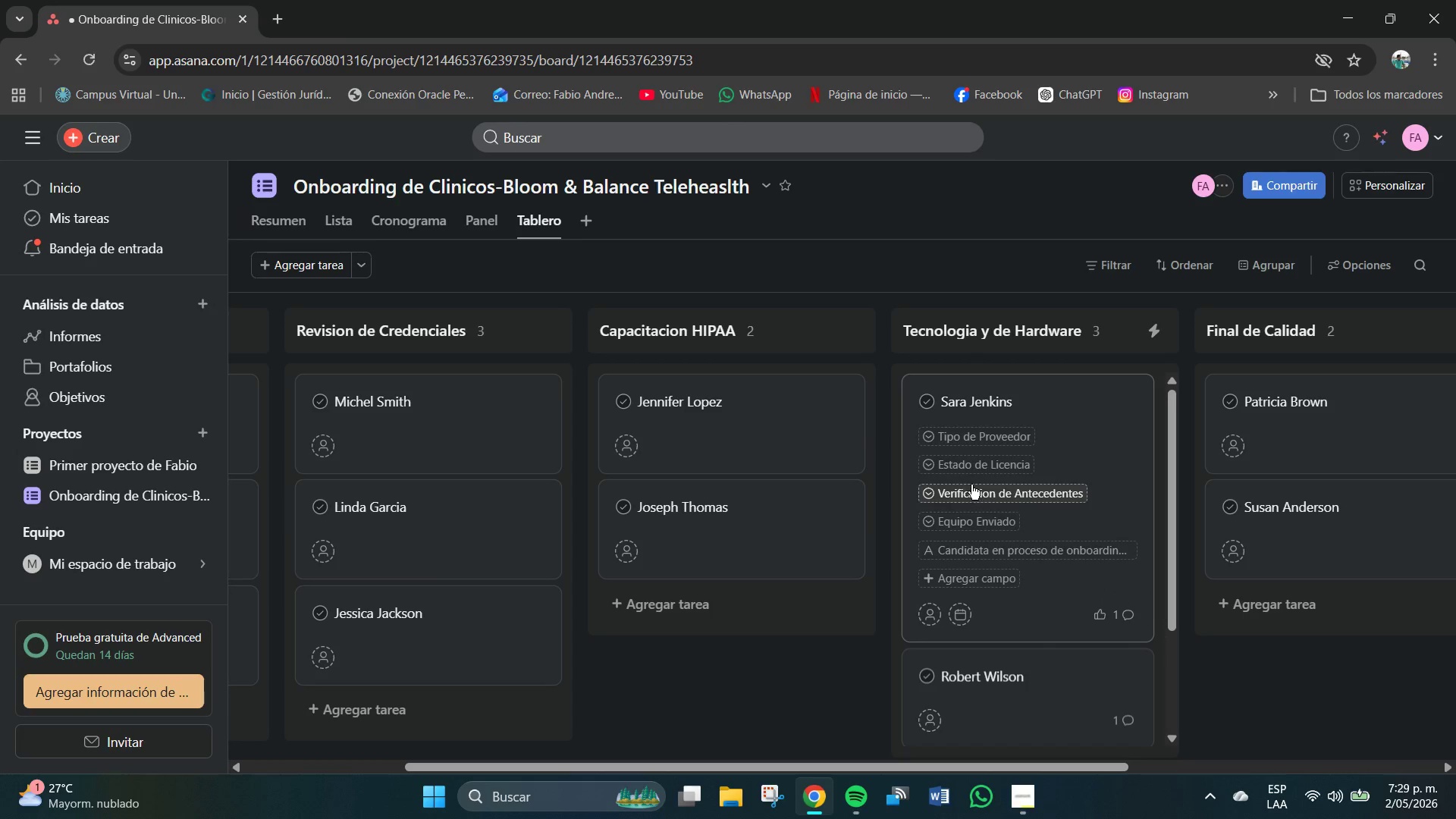 
left_click([874, 336])
 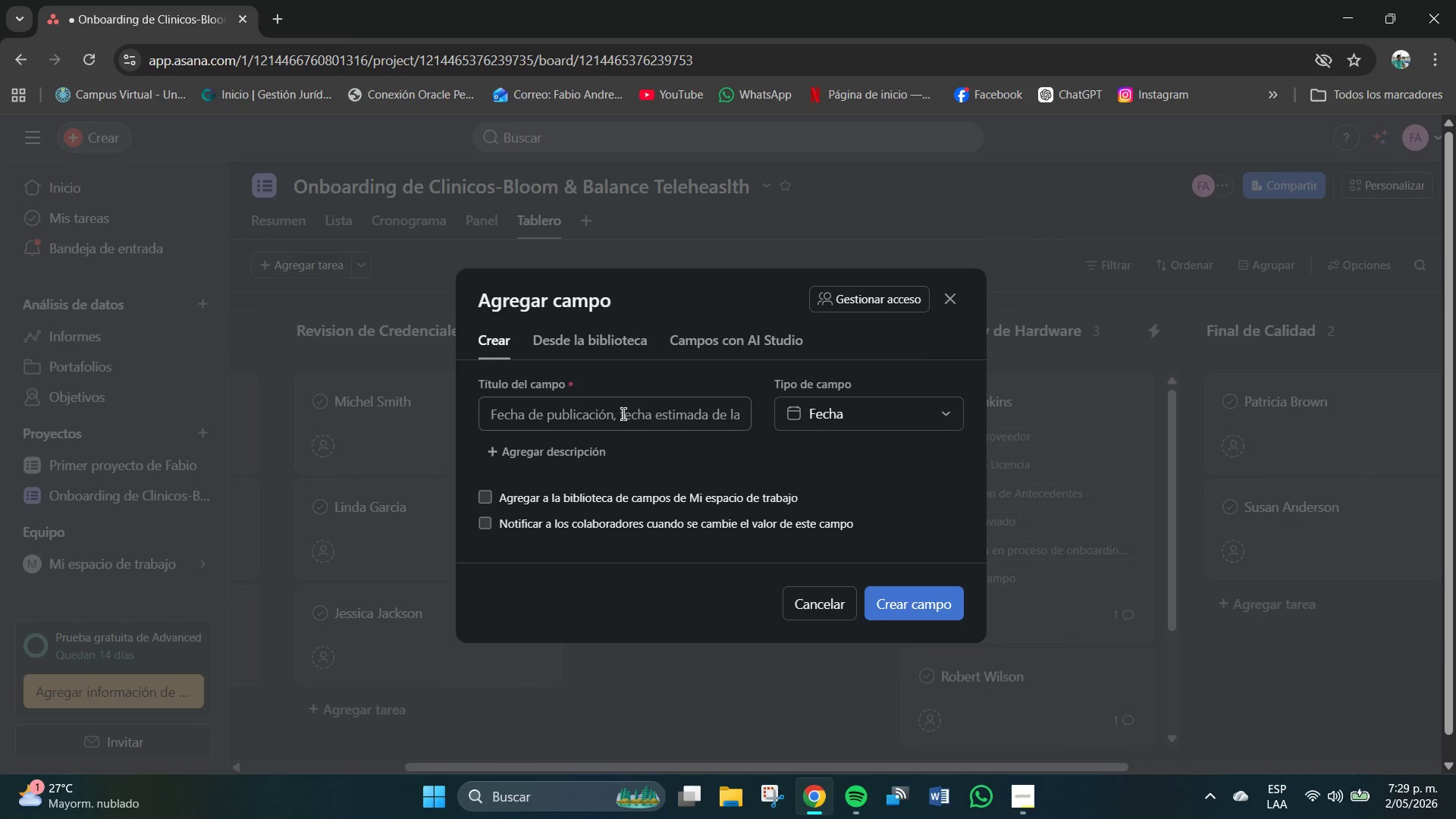 
left_click([604, 416])
 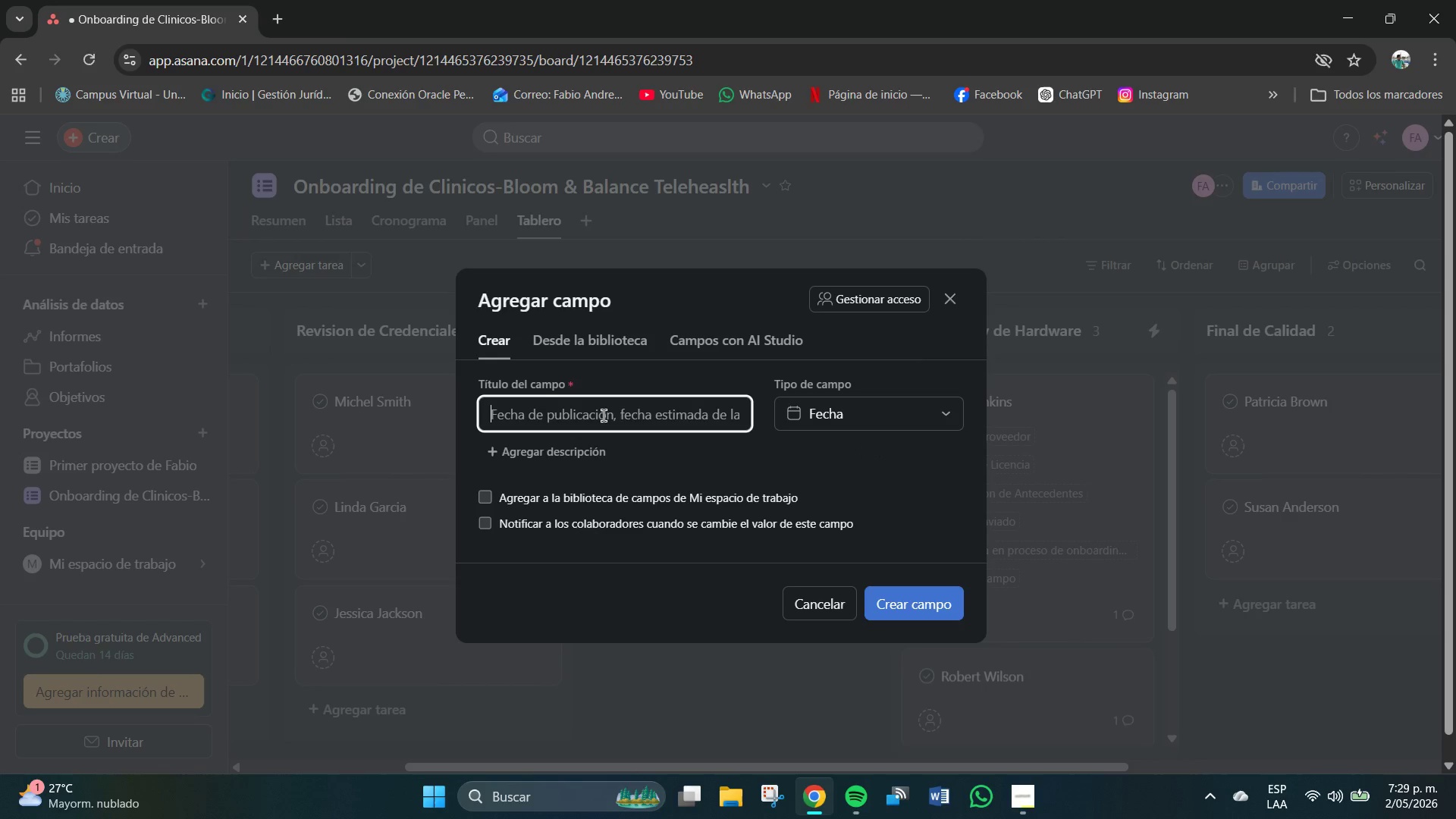 
type(Entev)
key(Backspace)
key(Backspace)
type(revista)
 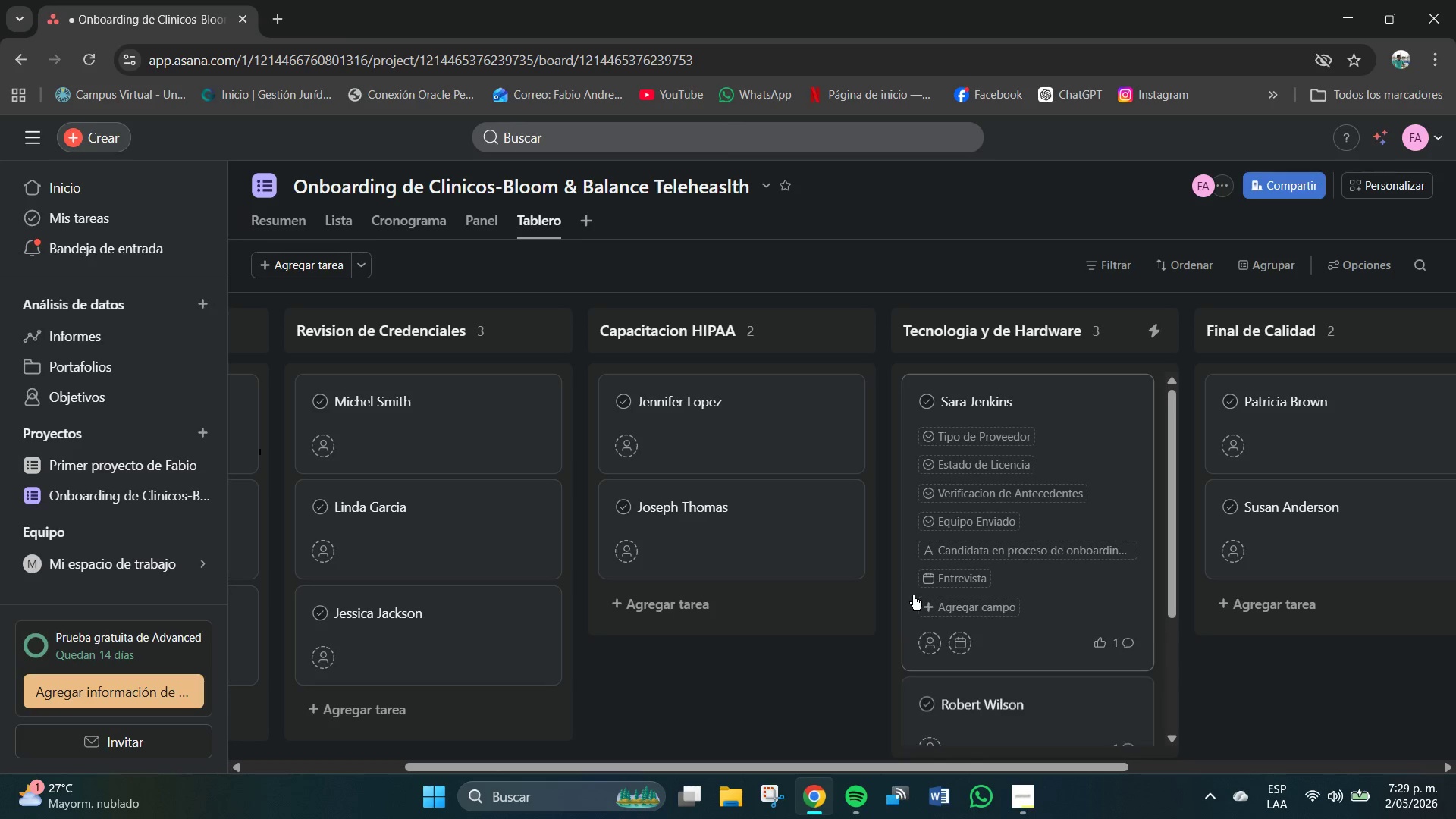 
left_click([965, 576])
 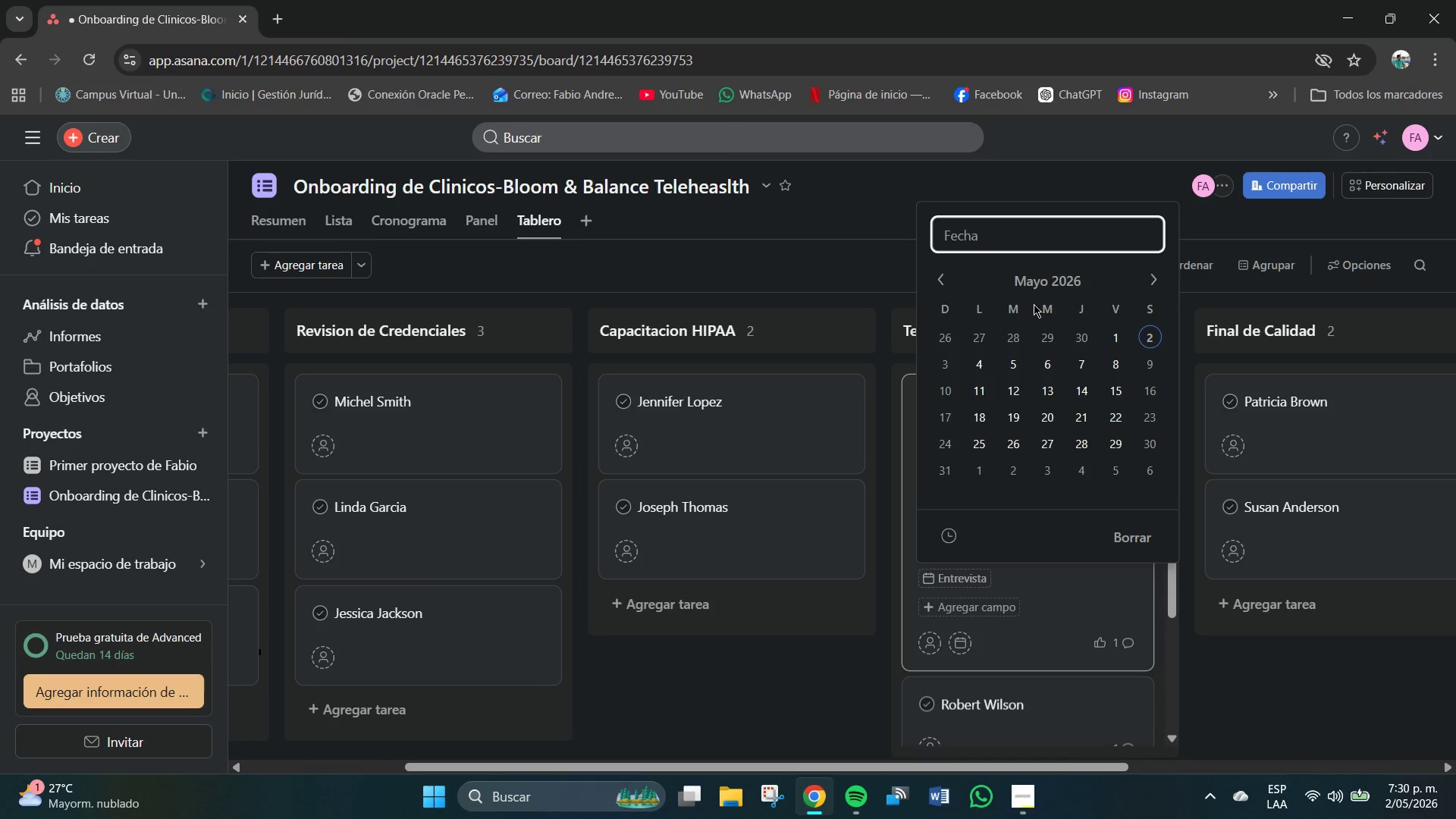 
wait(5.28)
 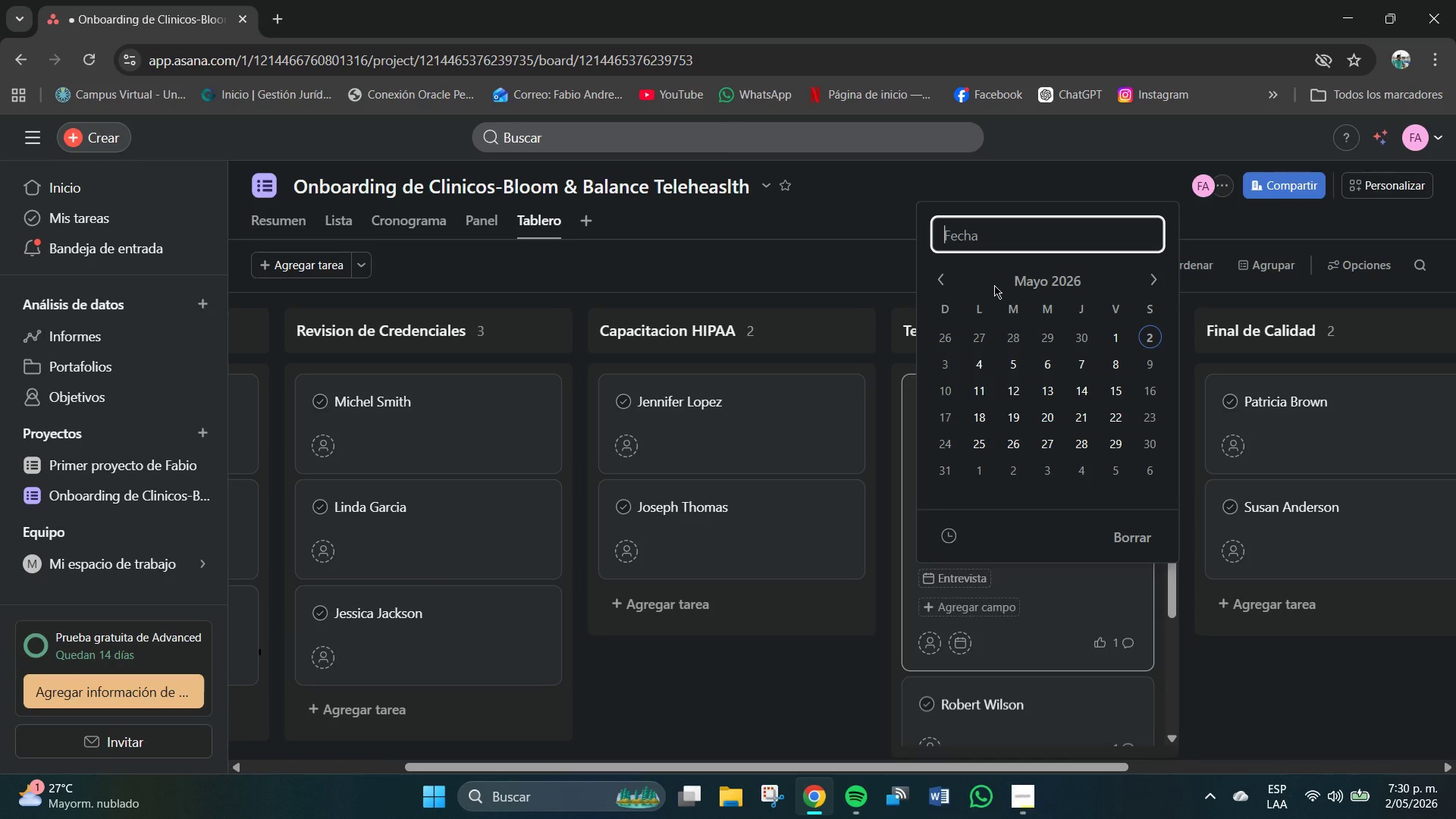 
double_click([942, 277])
 